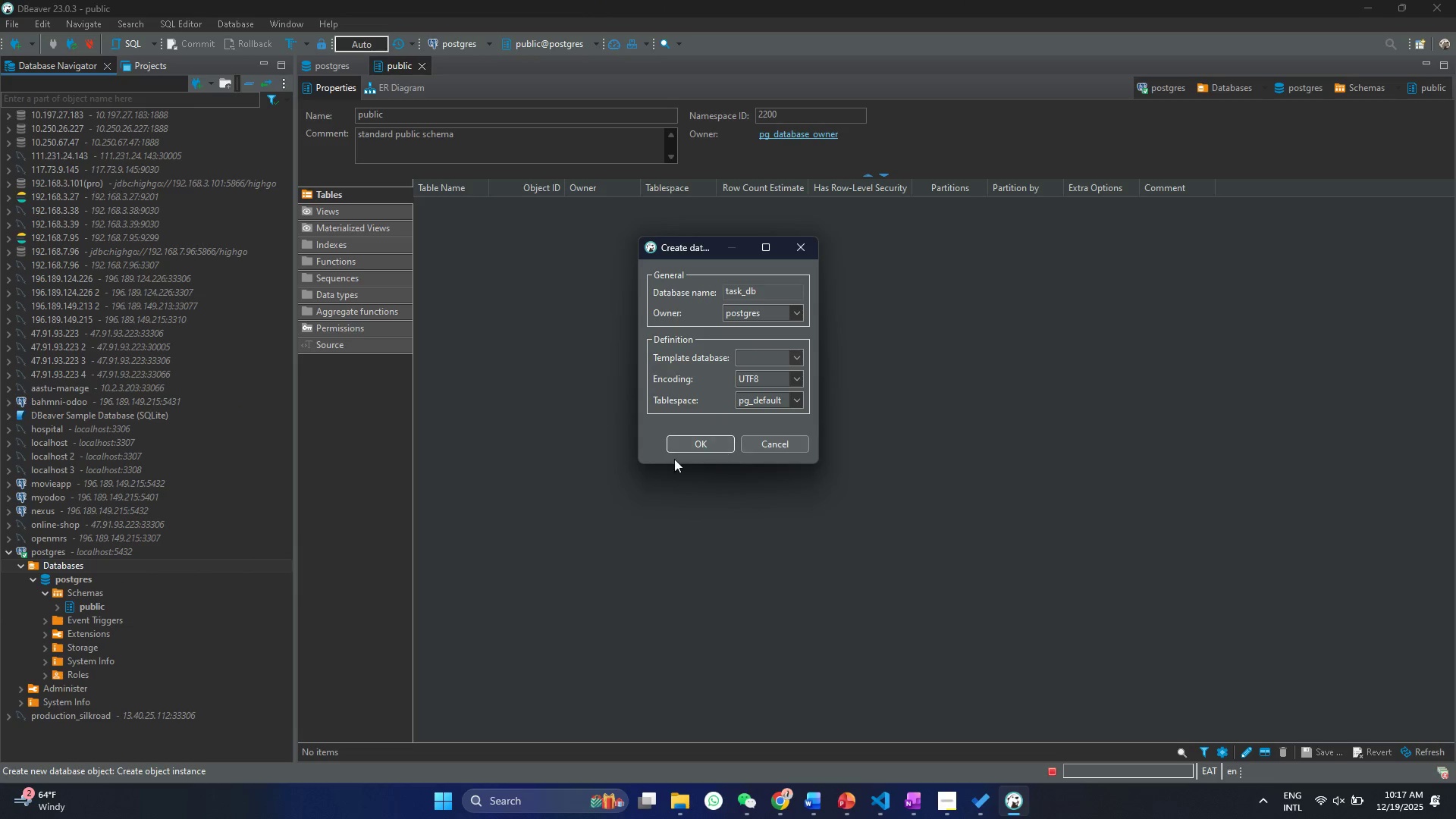 
left_click([675, 444])
 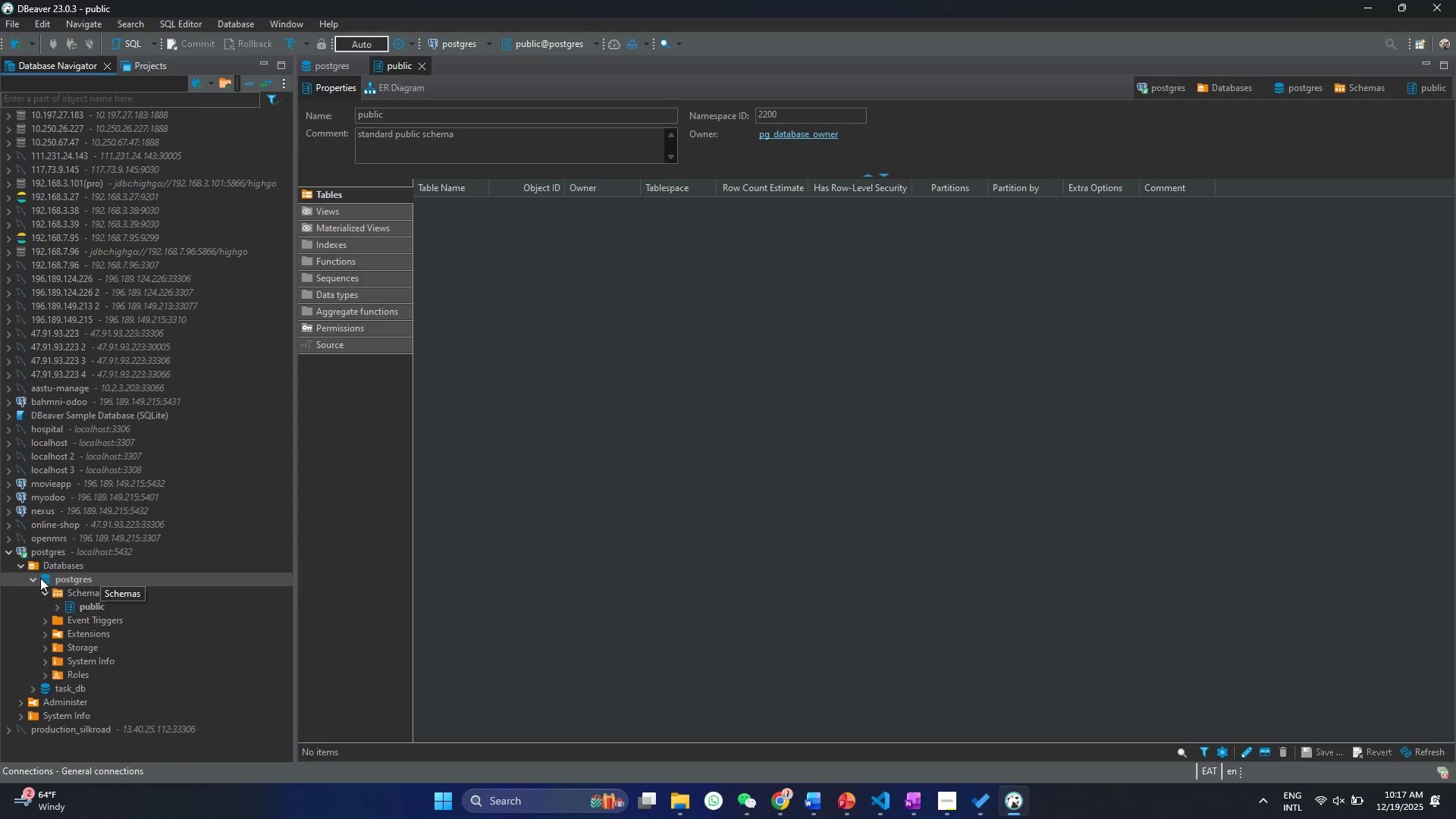 
double_click([62, 552])
 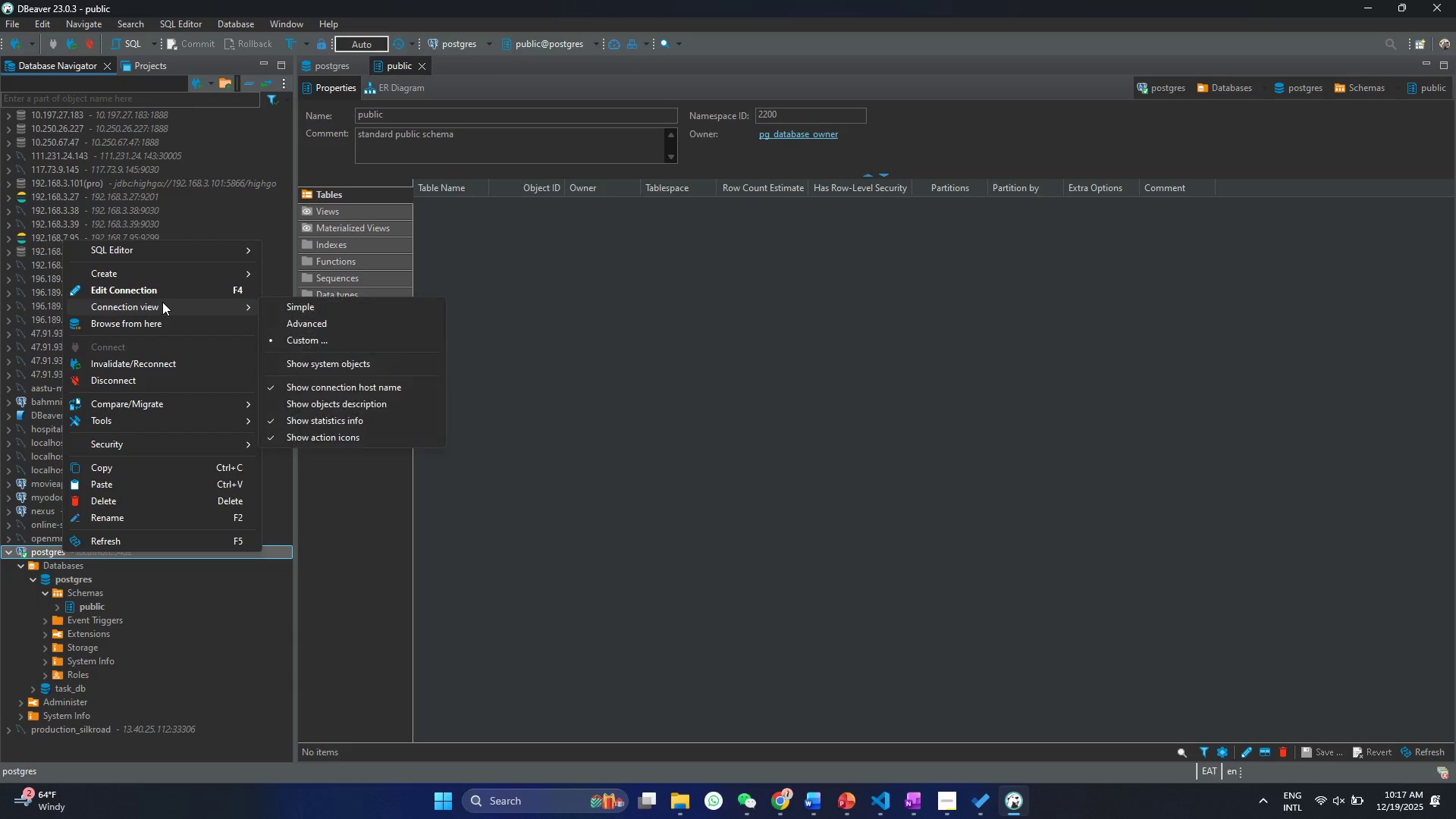 
left_click([167, 294])
 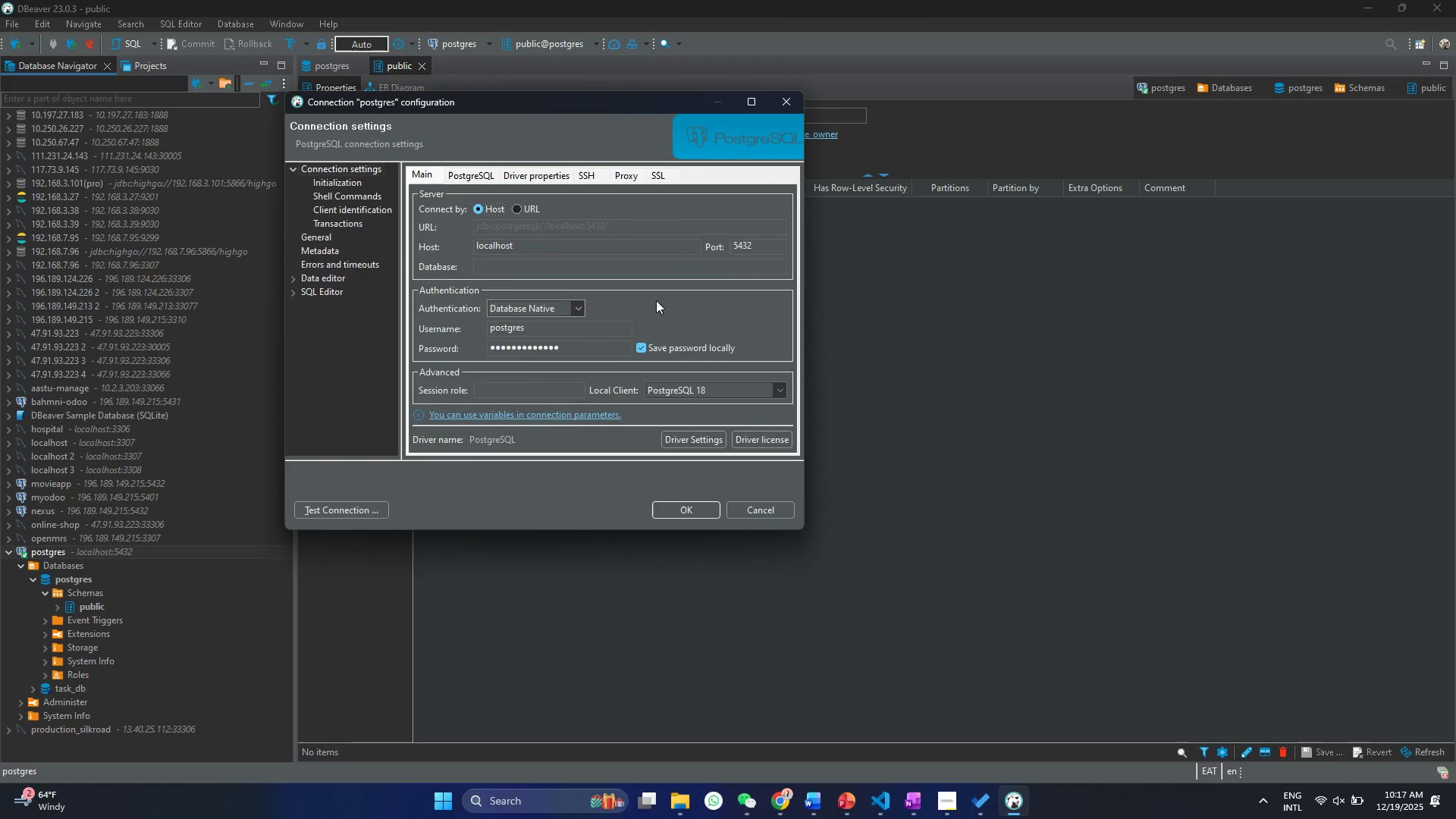 
hold_key(key=ControlLeft, duration=0.31)
 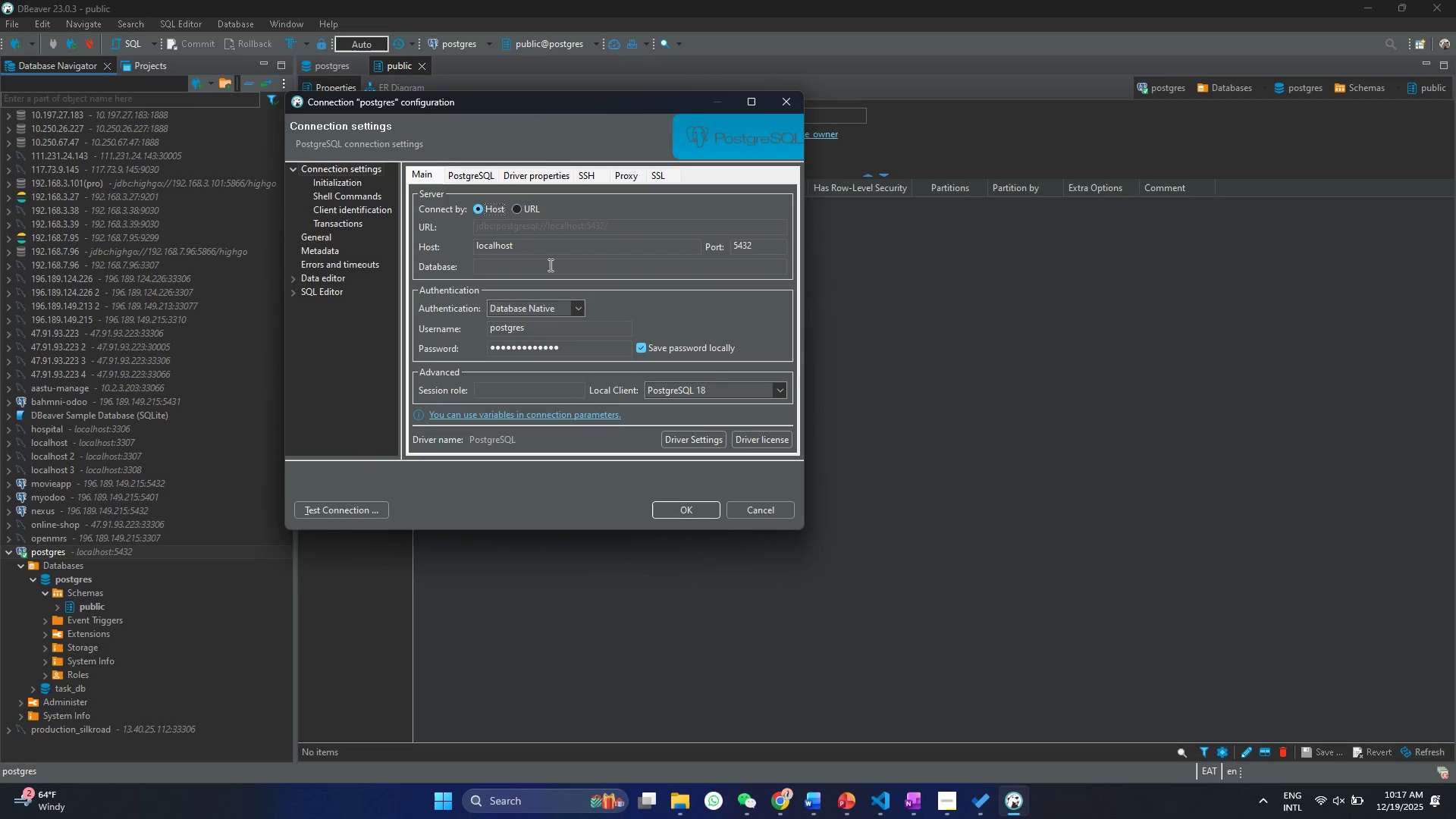 
left_click([549, 265])
 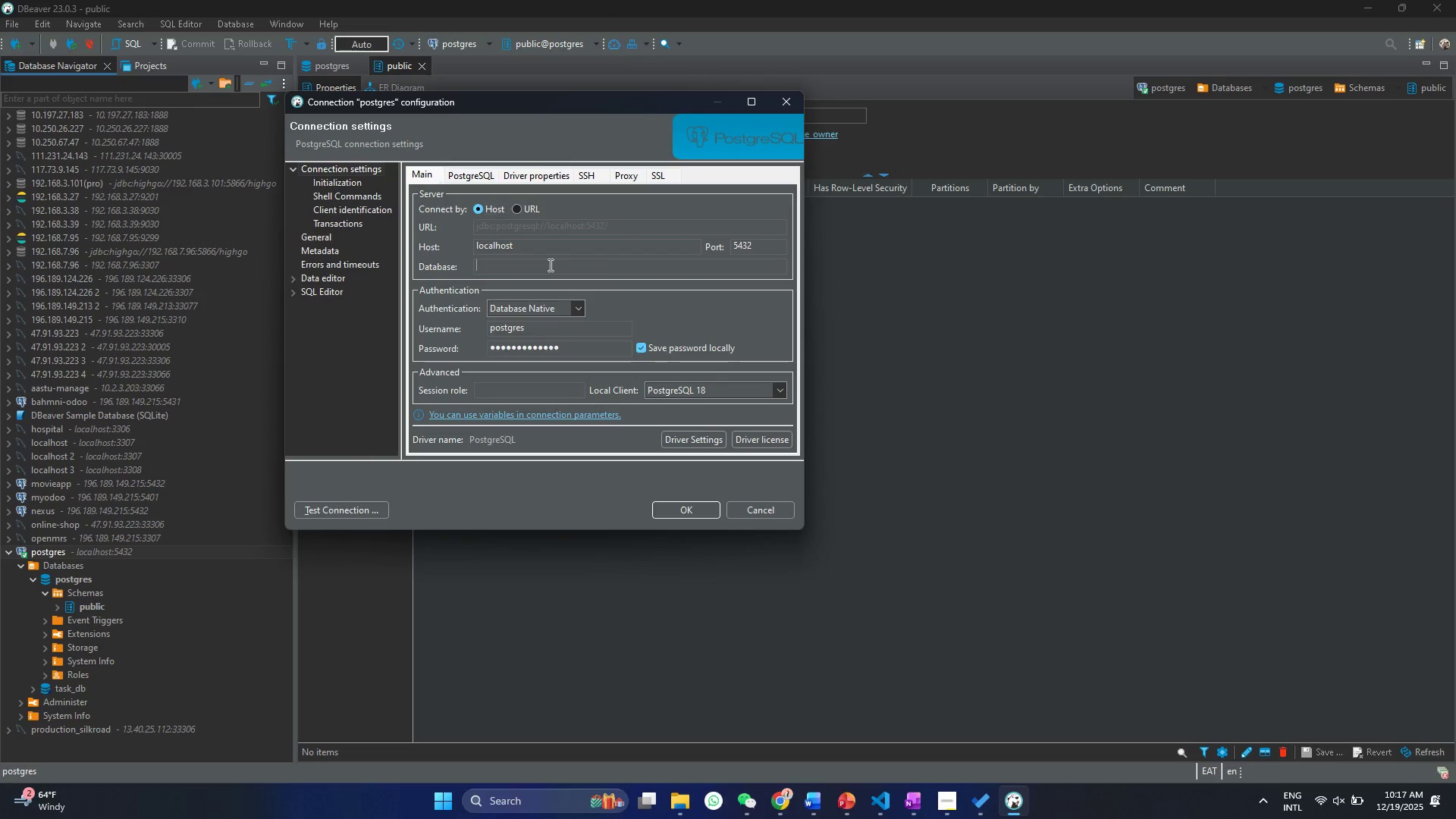 
key(Control+ControlLeft)
 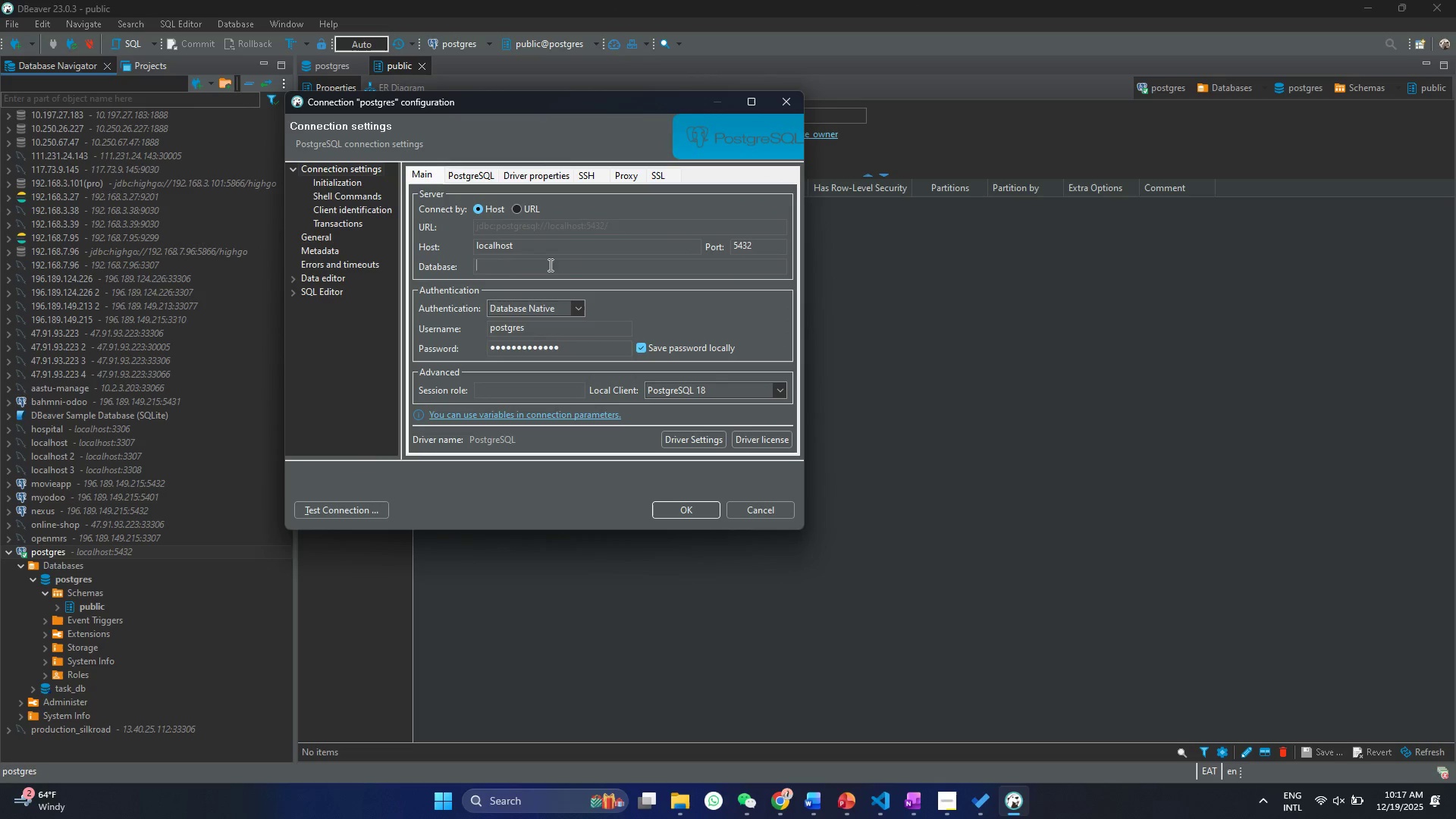 
key(Control+V)
 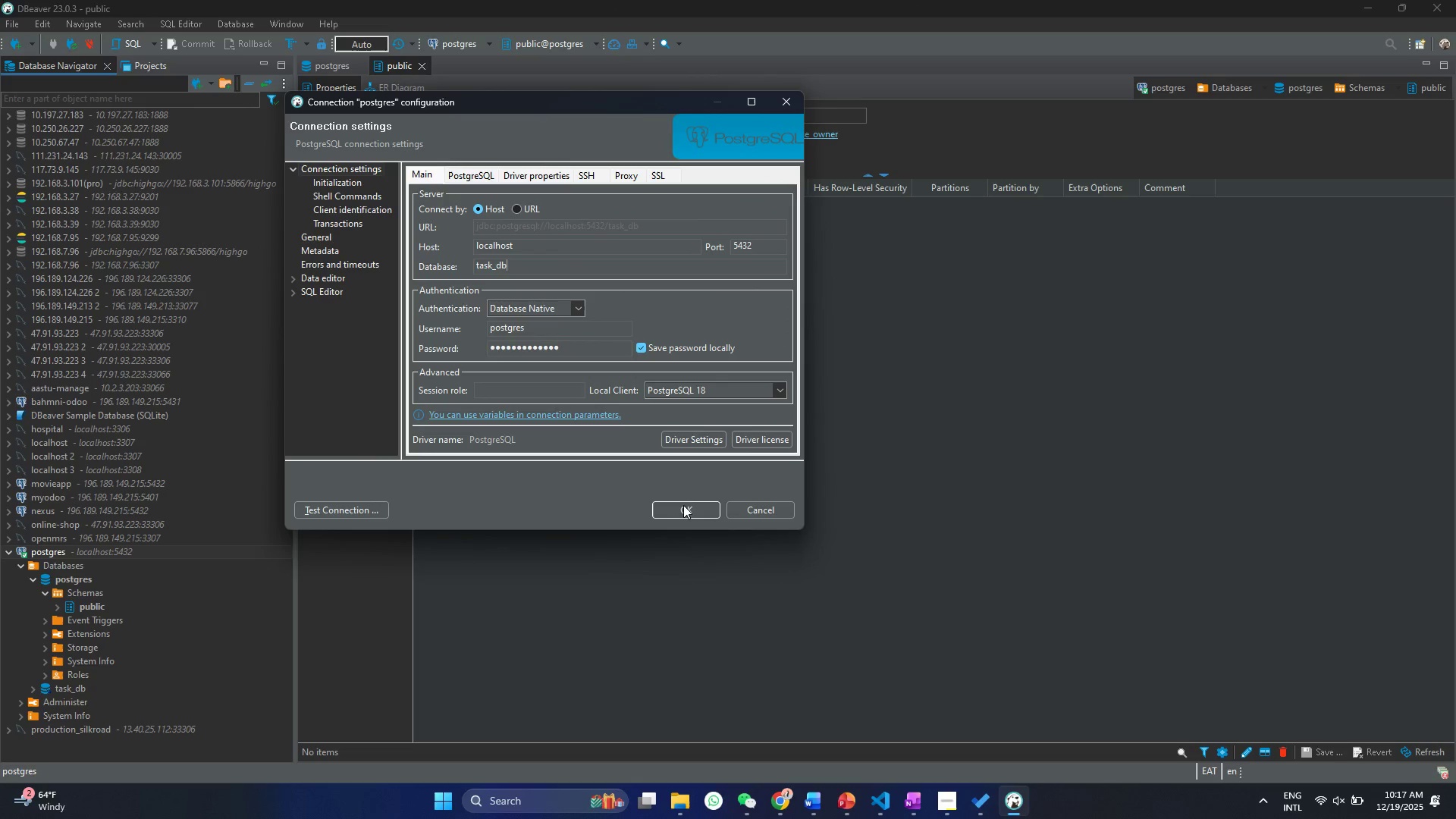 
left_click([687, 507])
 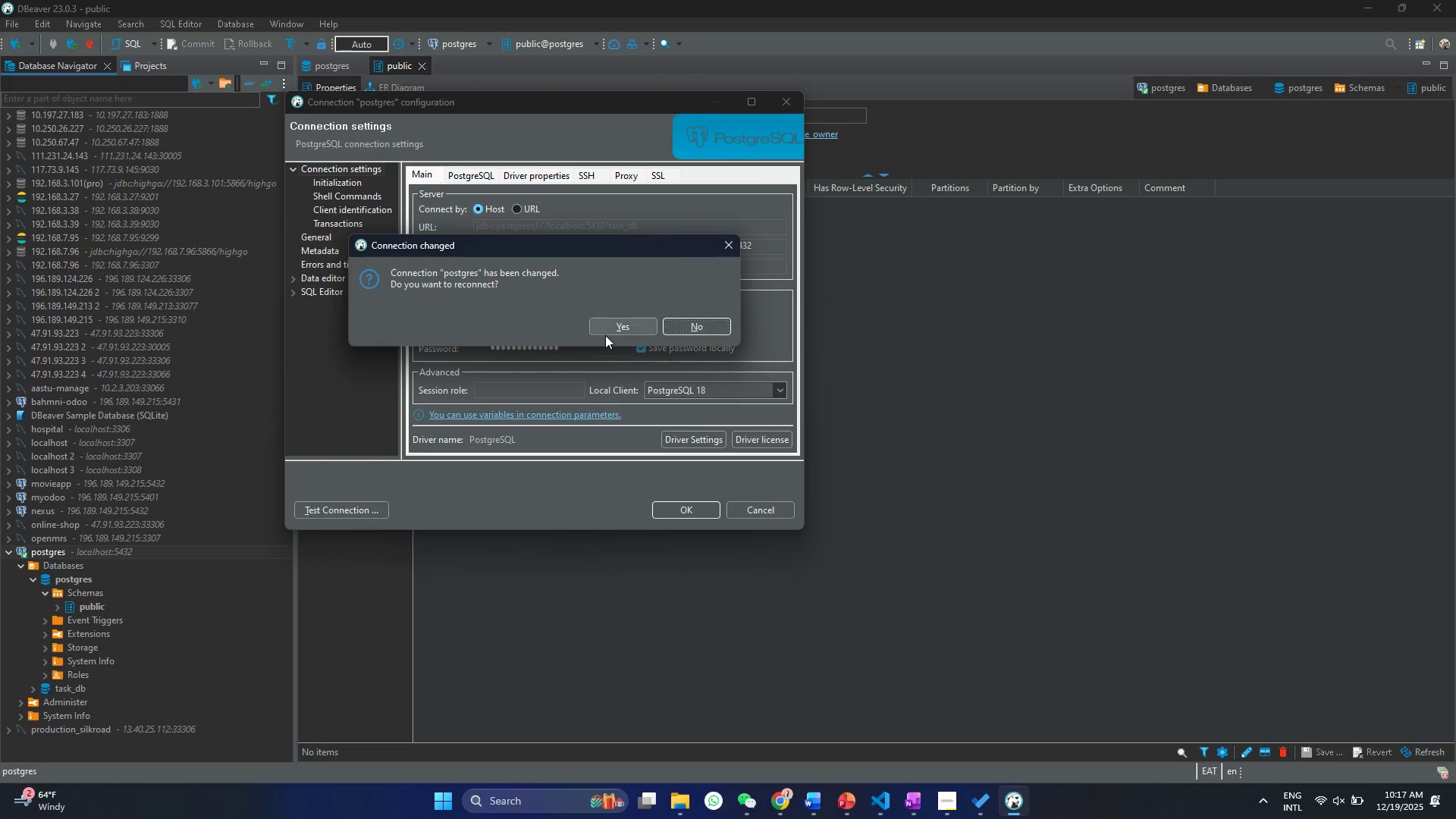 
left_click([608, 334])
 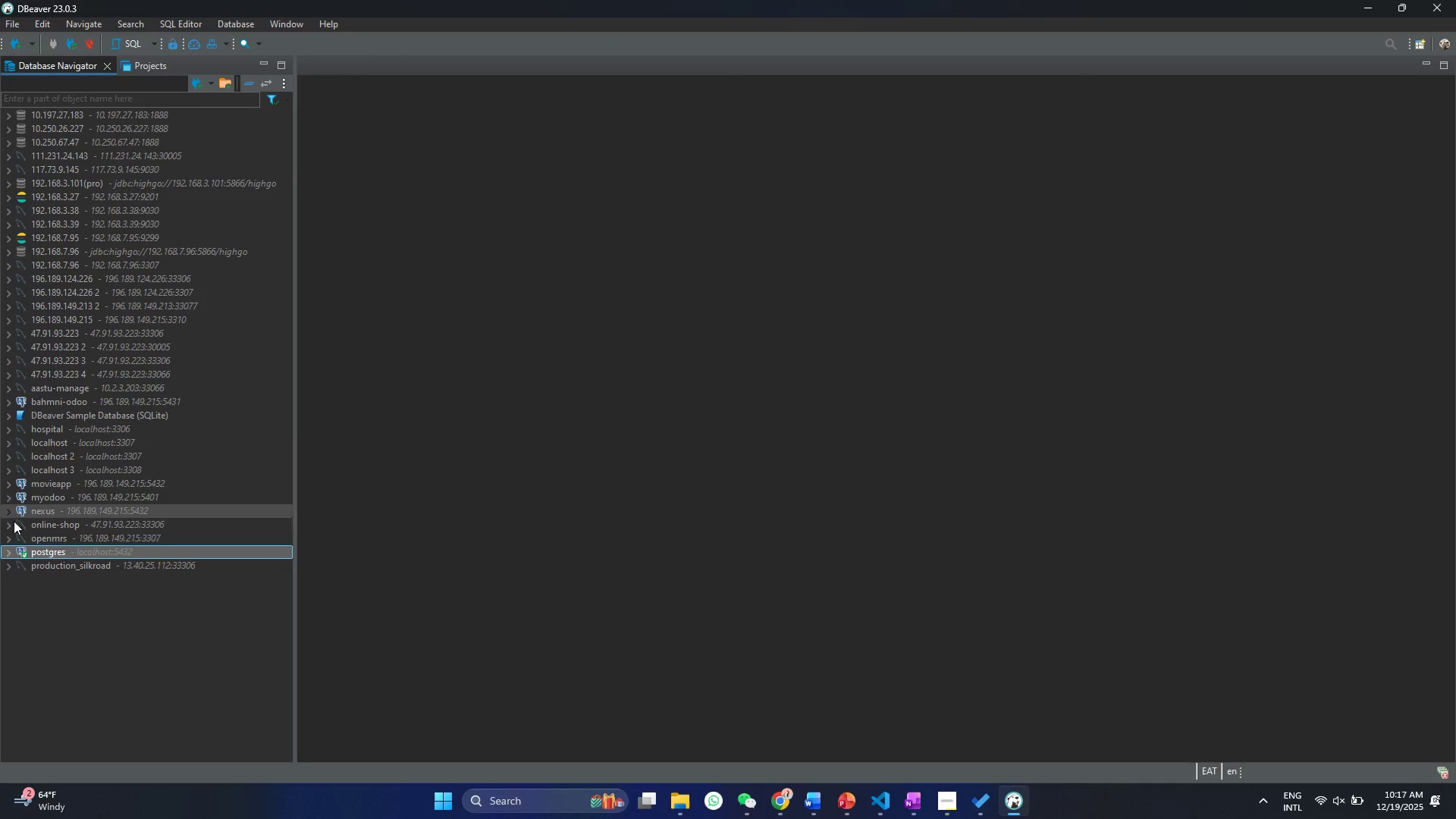 
left_click([90, 554])
 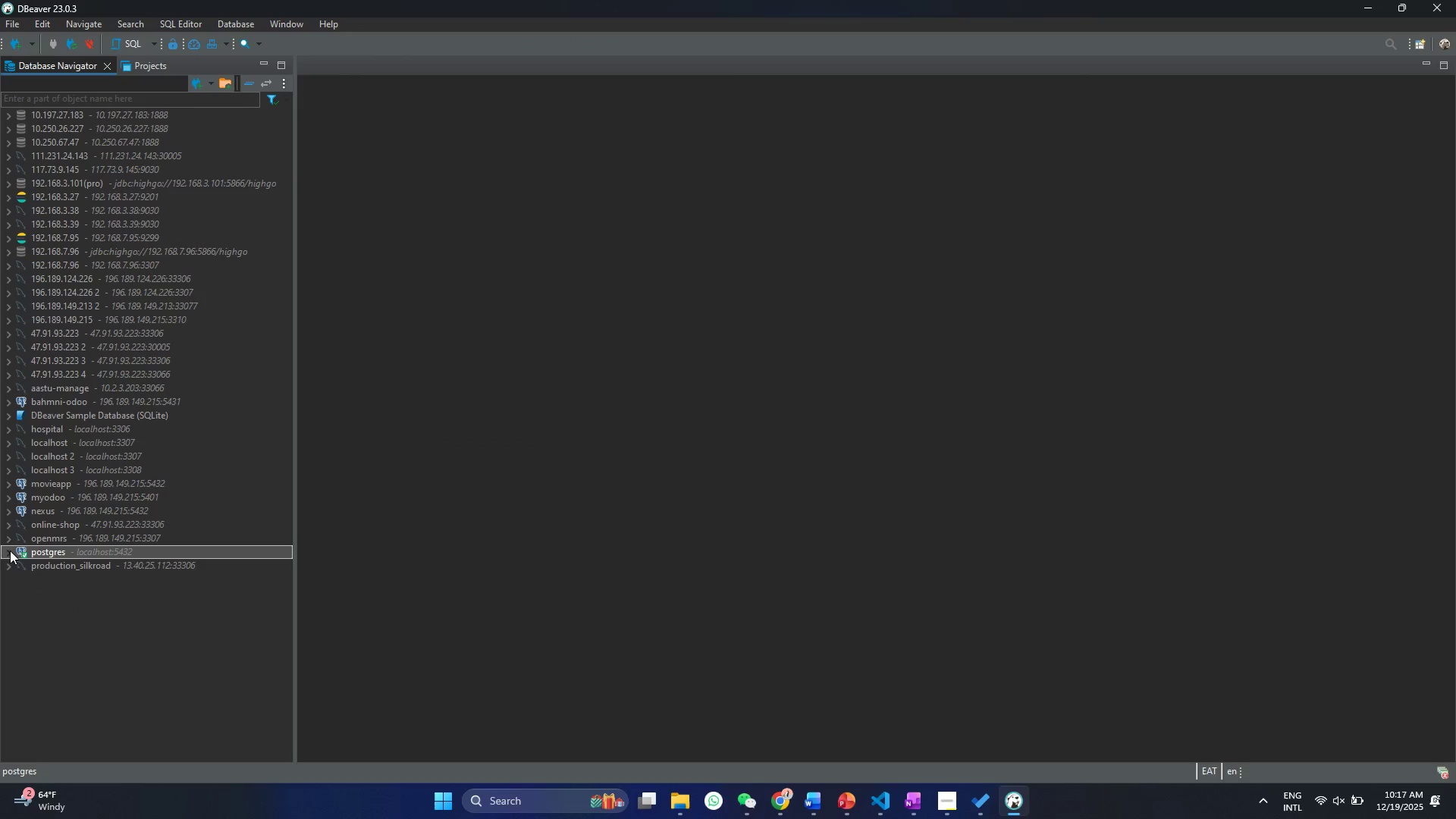 
left_click([11, 551])
 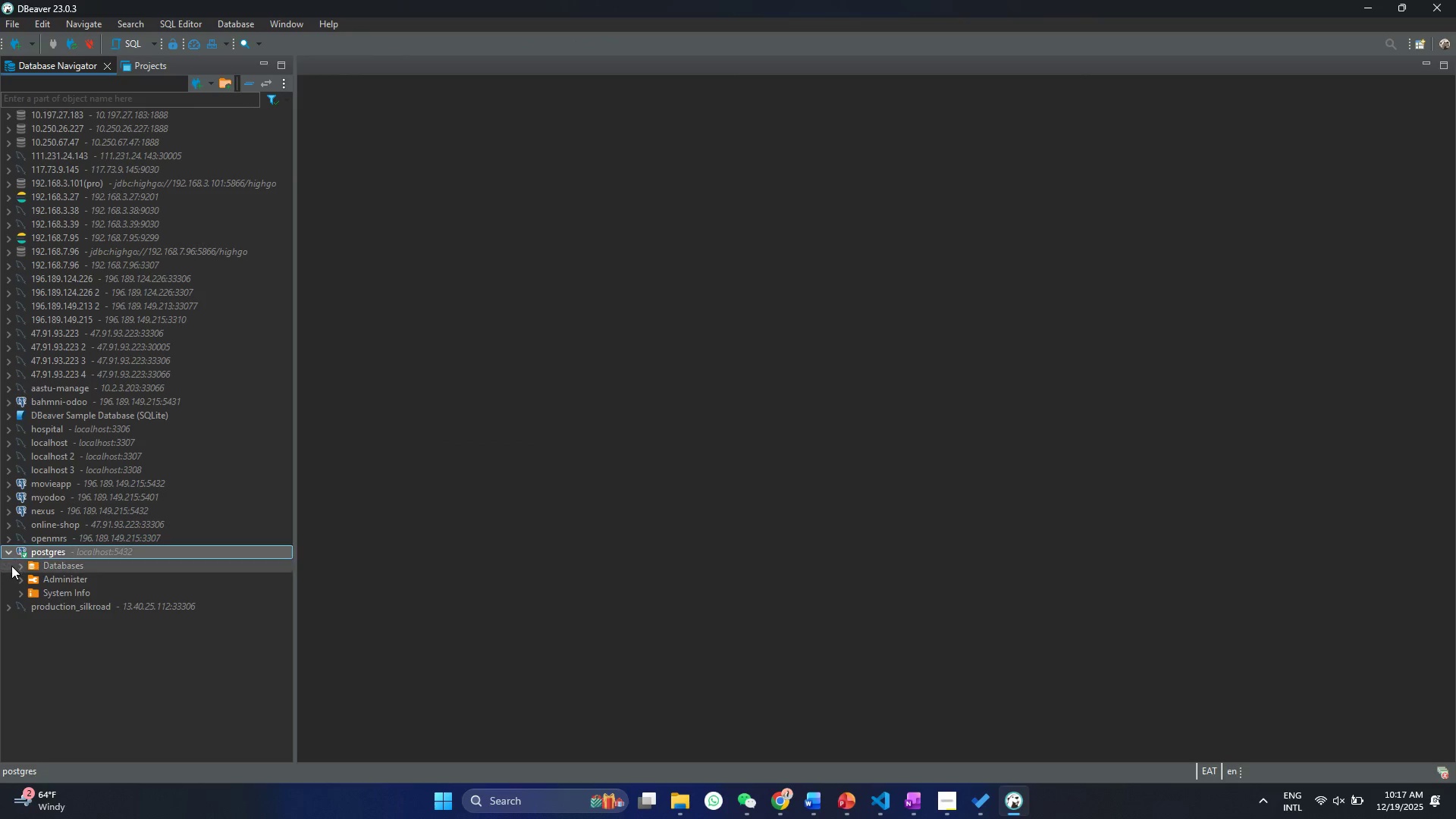 
left_click([11, 566])
 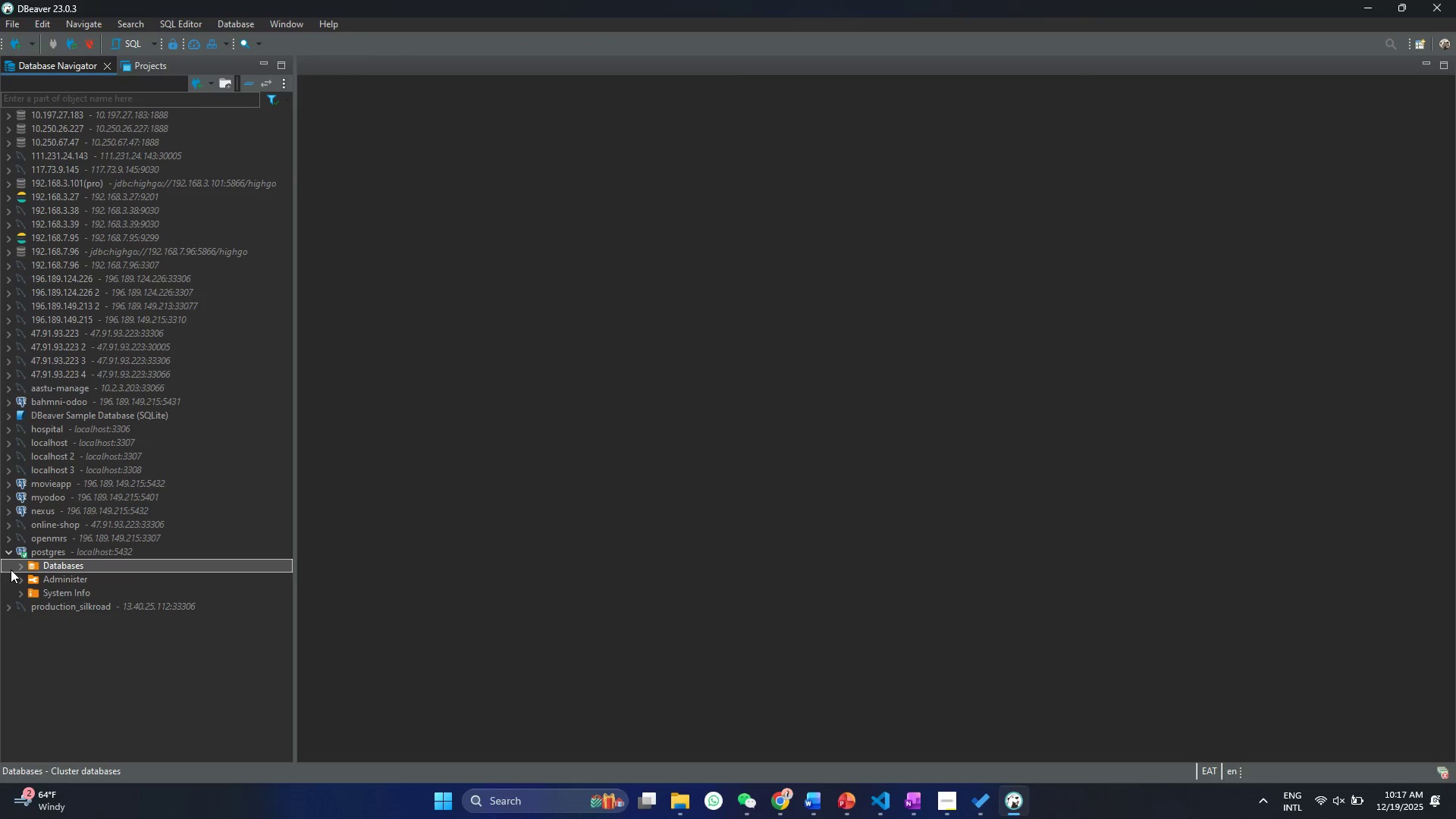 
double_click([28, 566])
 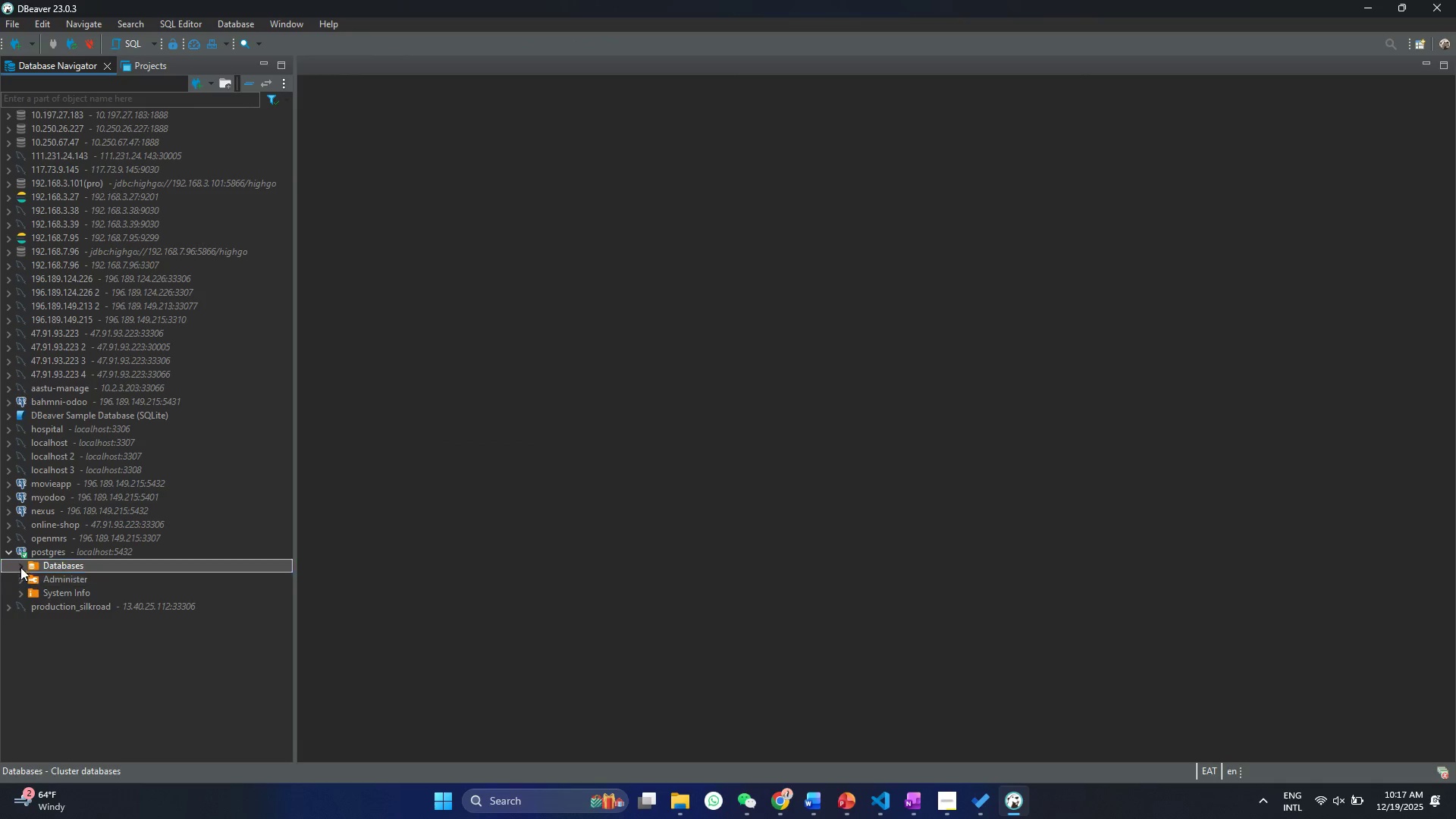 
triple_click([20, 567])
 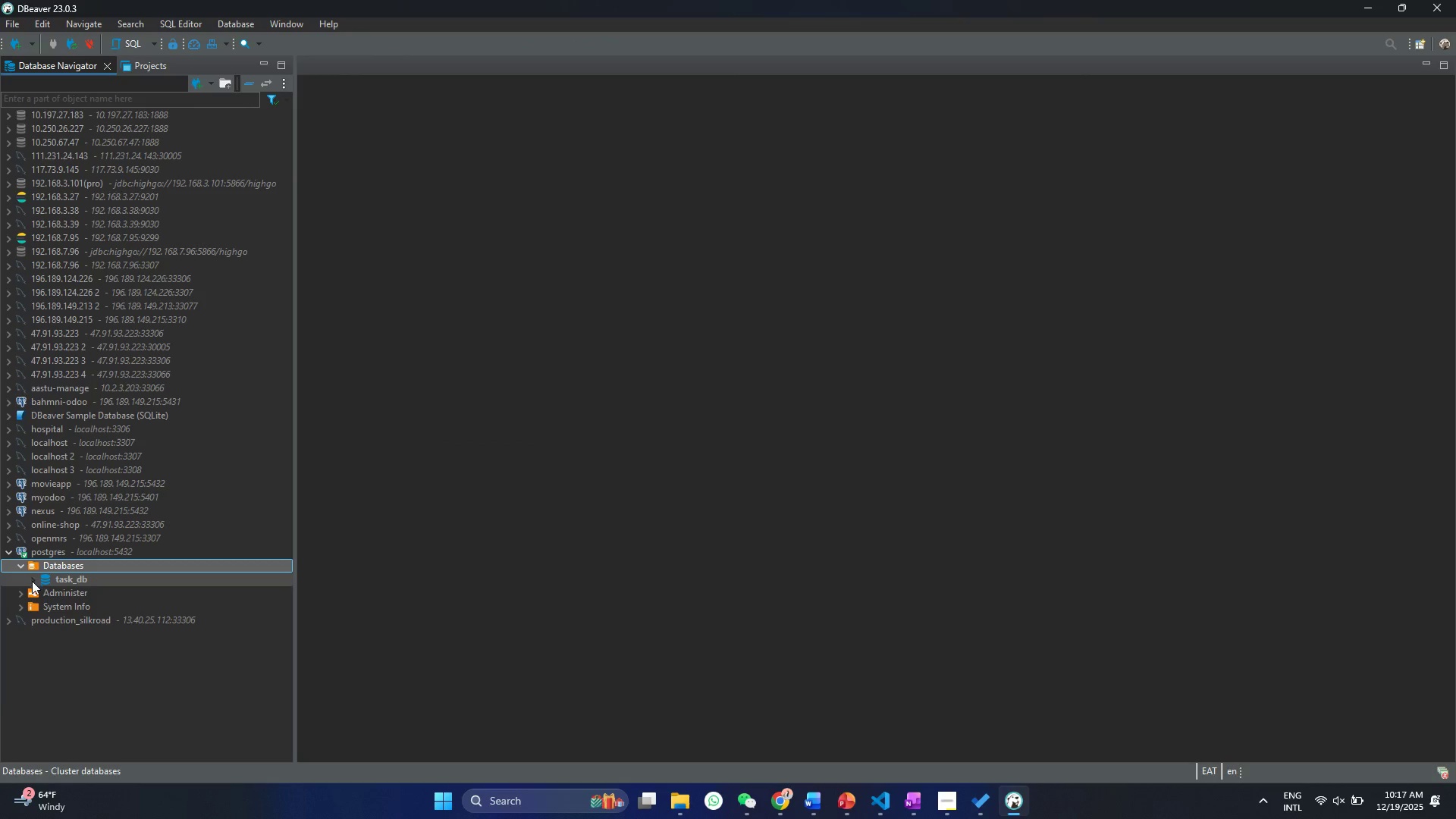 
left_click([32, 581])
 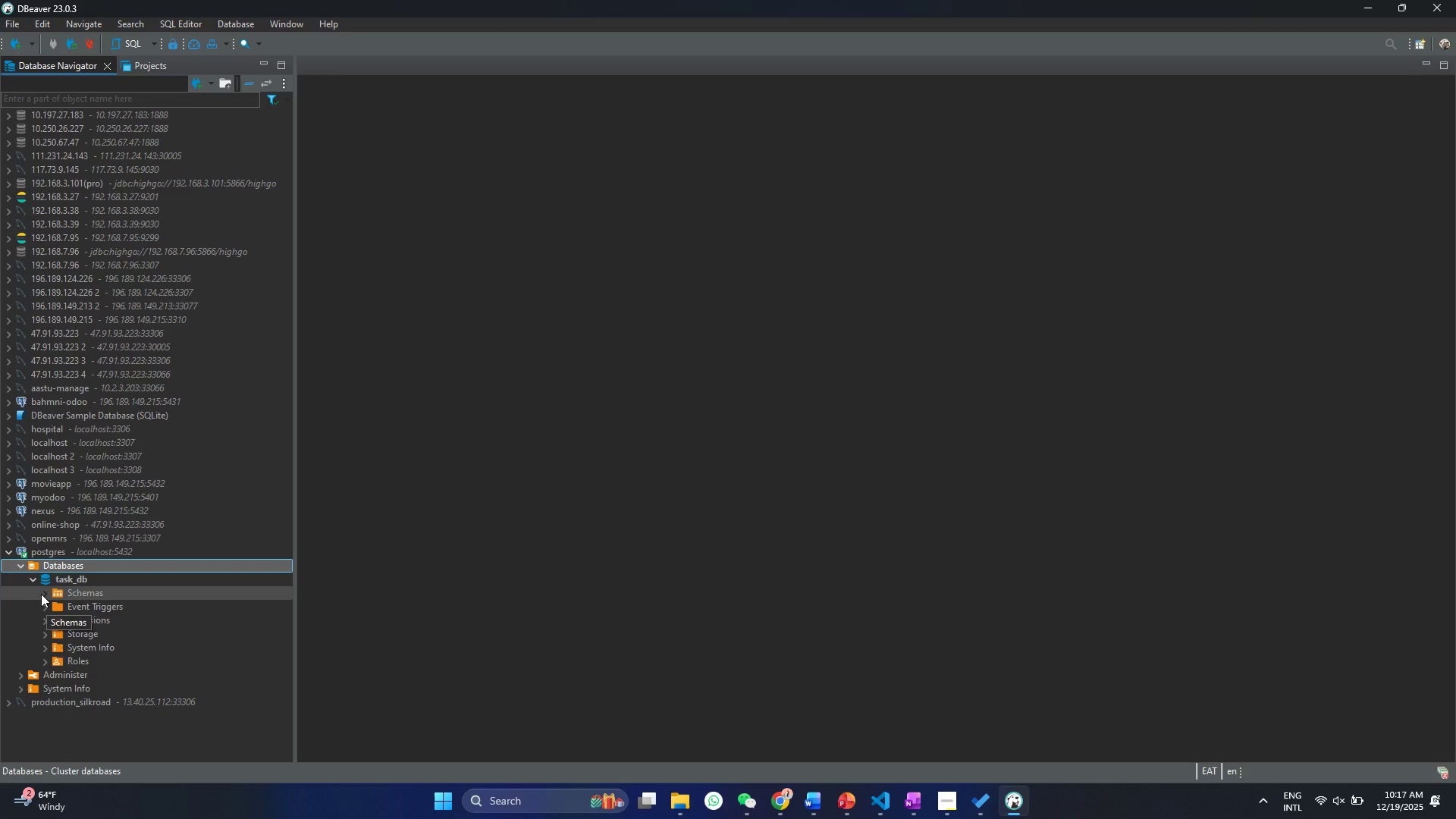 
double_click([64, 609])
 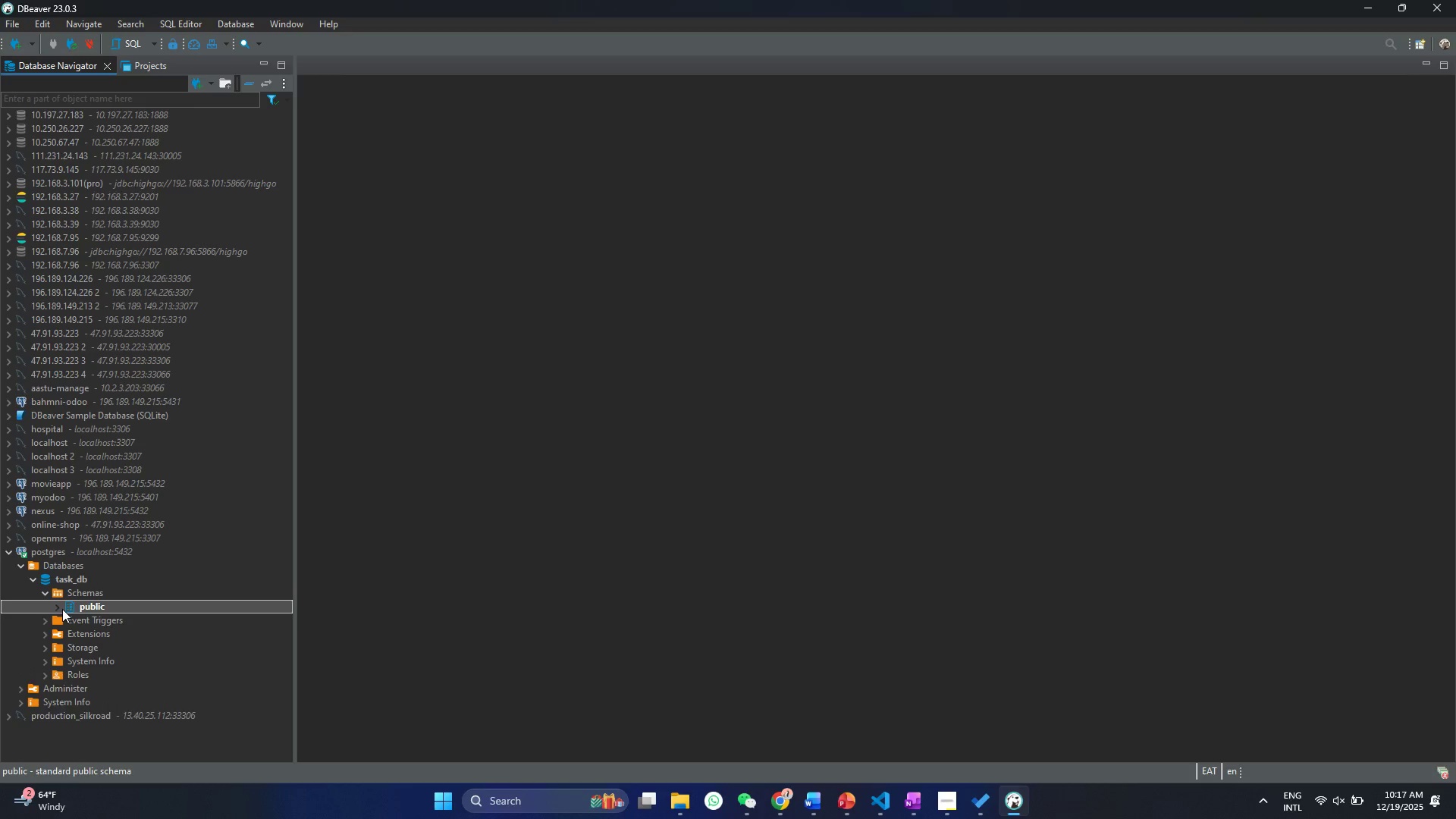 
left_click([62, 608])
 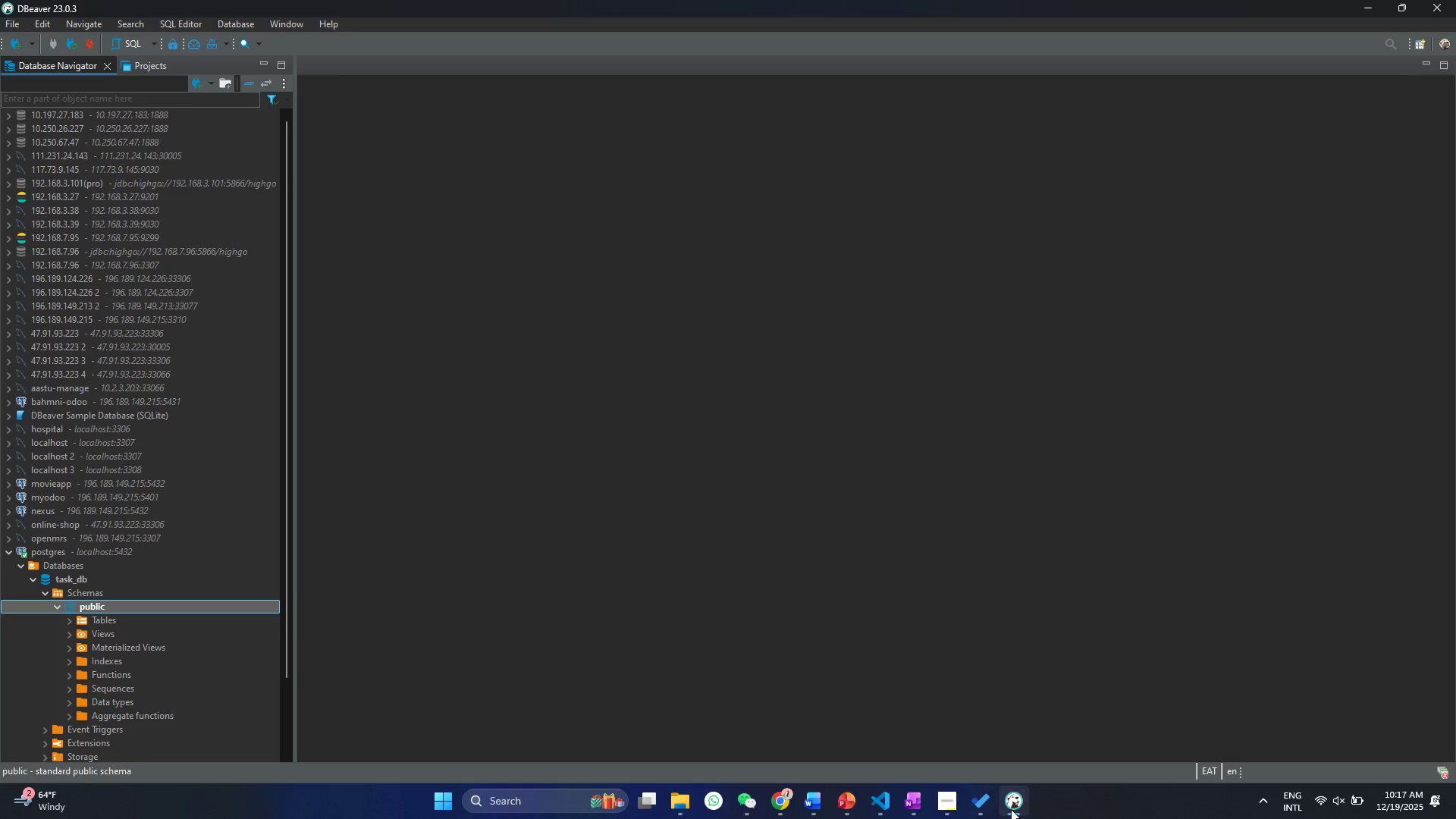 
left_click([1014, 808])
 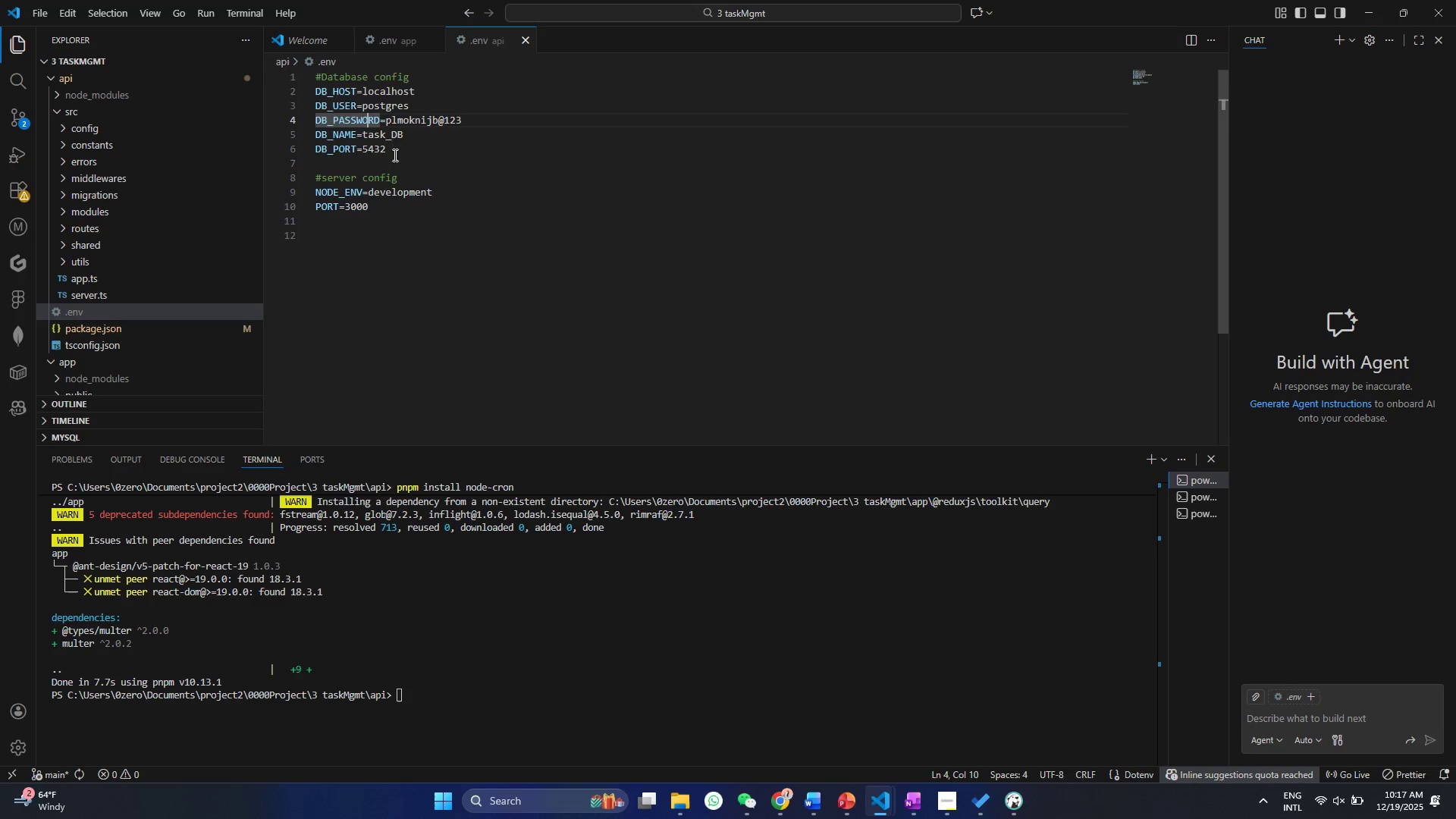 
left_click_drag(start_coordinate=[400, 140], to_coordinate=[404, 137])
 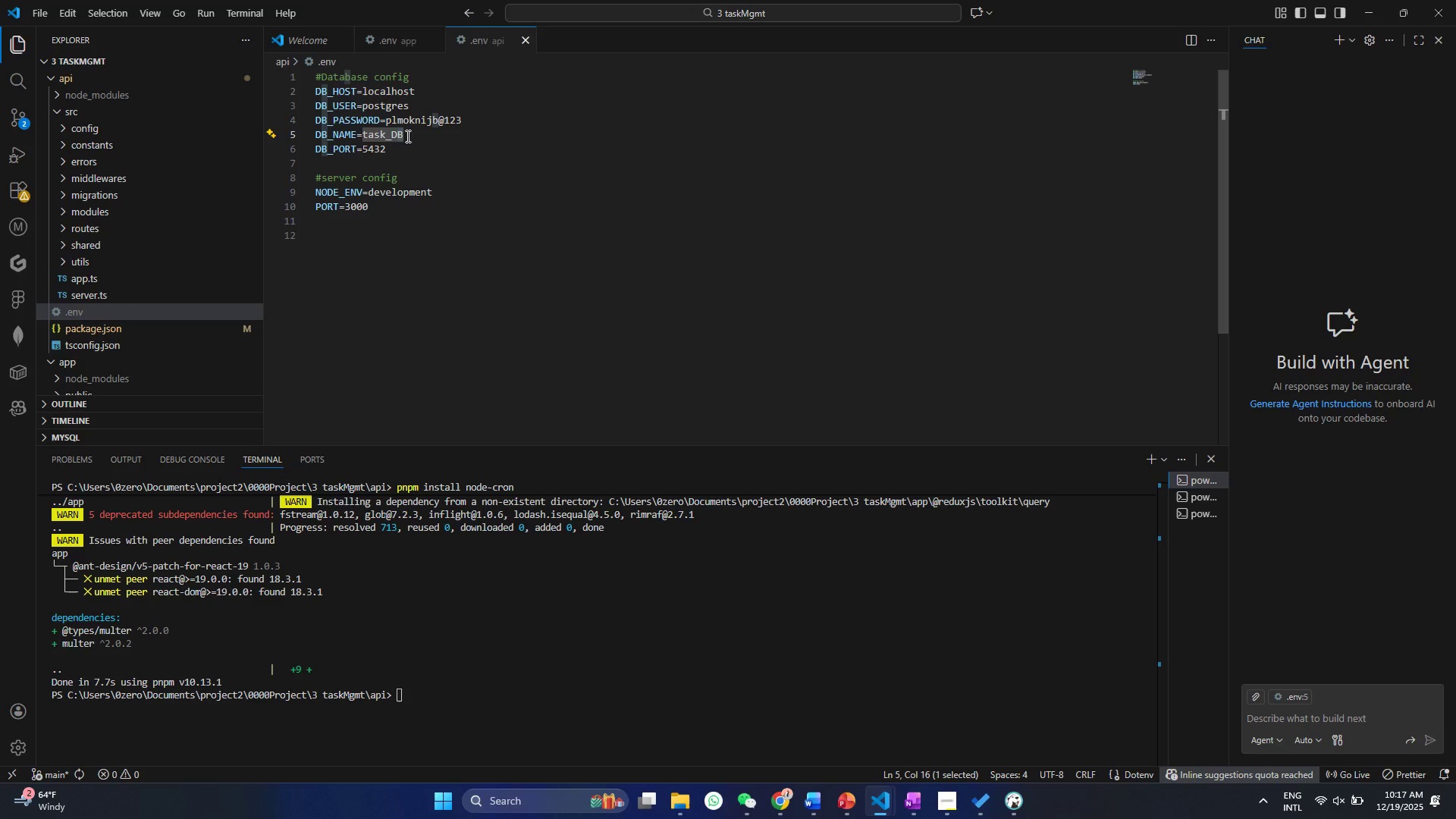 
key(Backspace)
key(Backspace)
type(f)
key(Backspace)
type(db)
 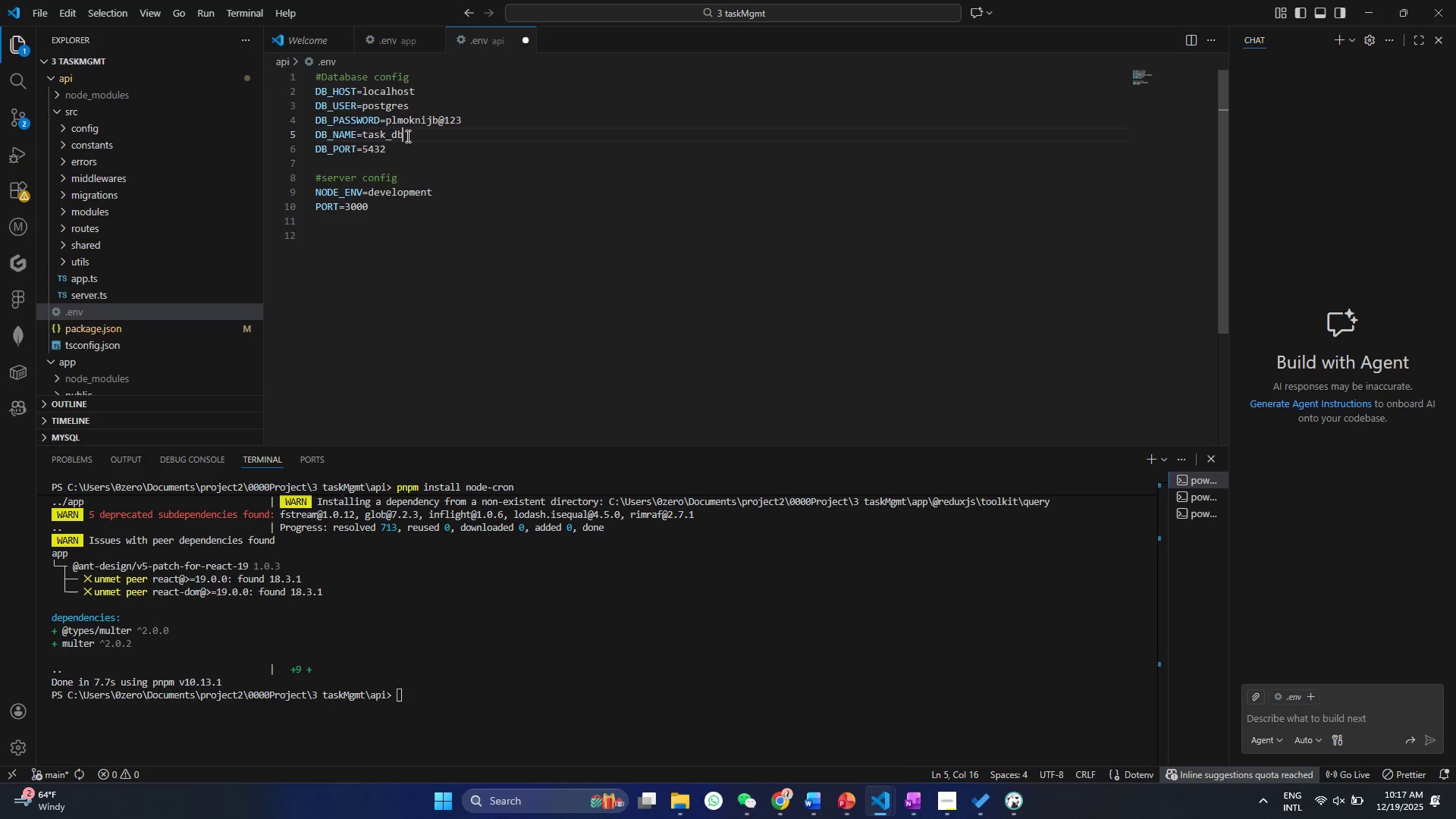 
key(Control+ControlLeft)
 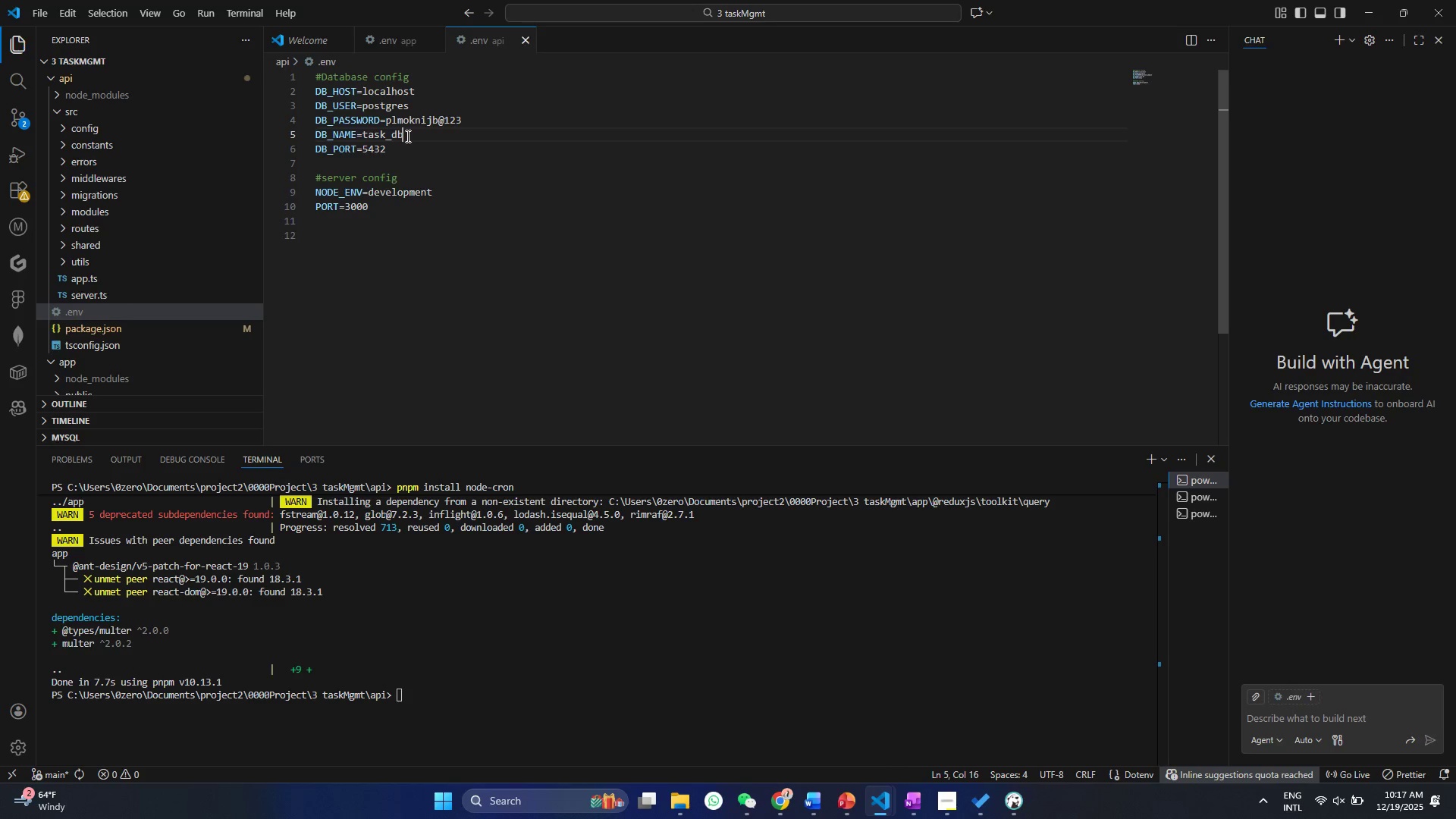 
key(Control+S)
 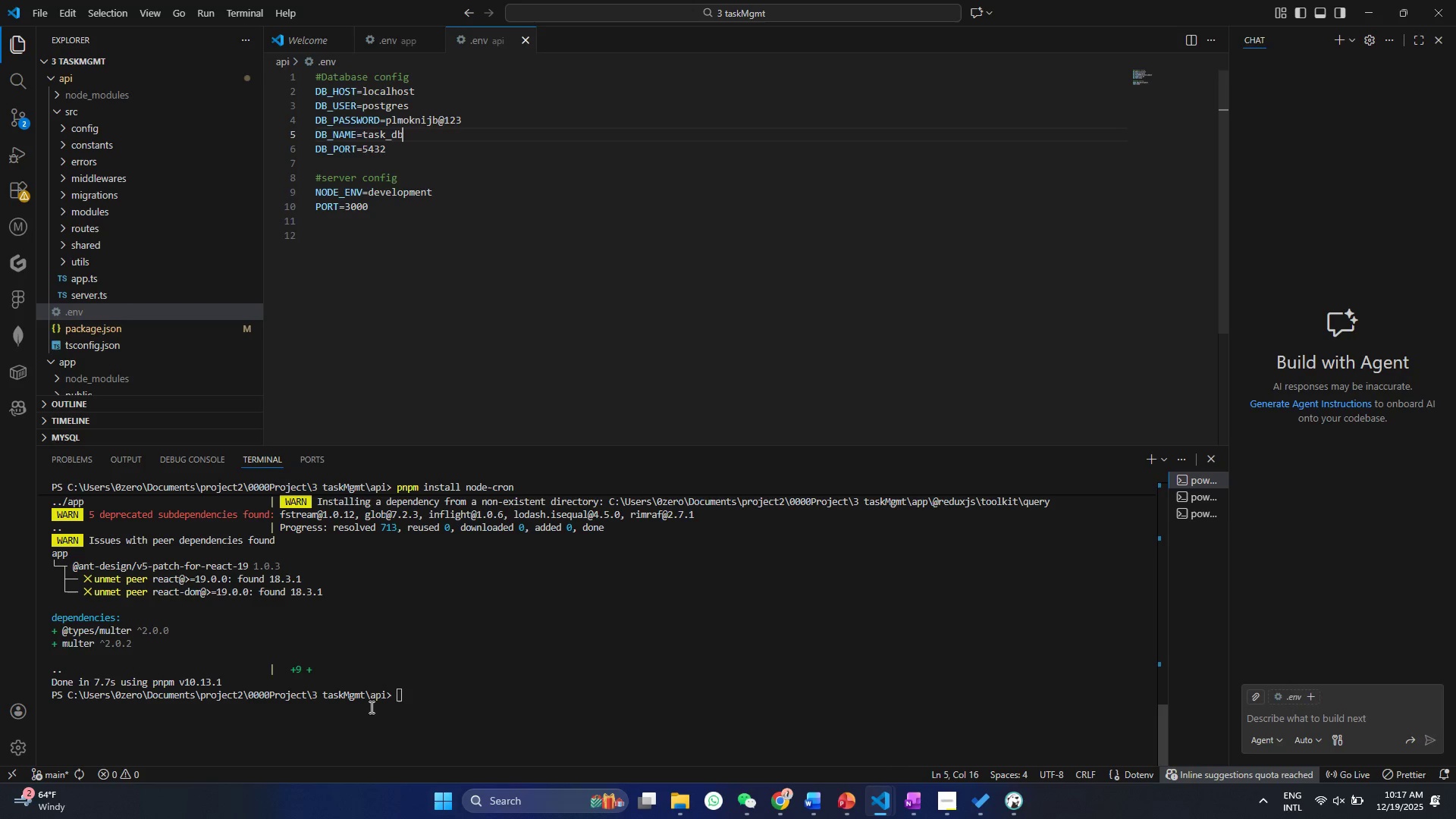 
left_click([443, 645])
 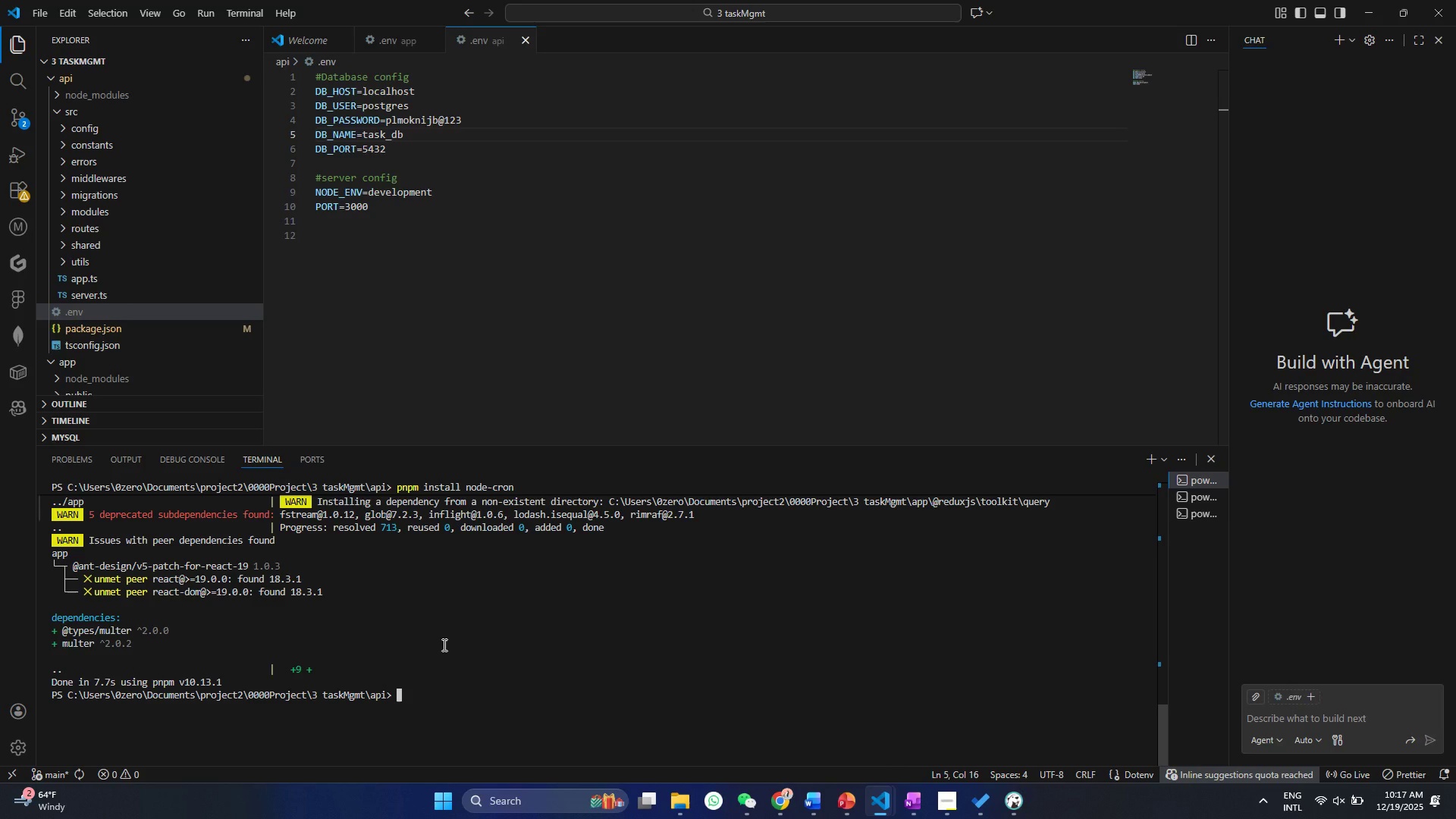 
type(pnpm run de)
 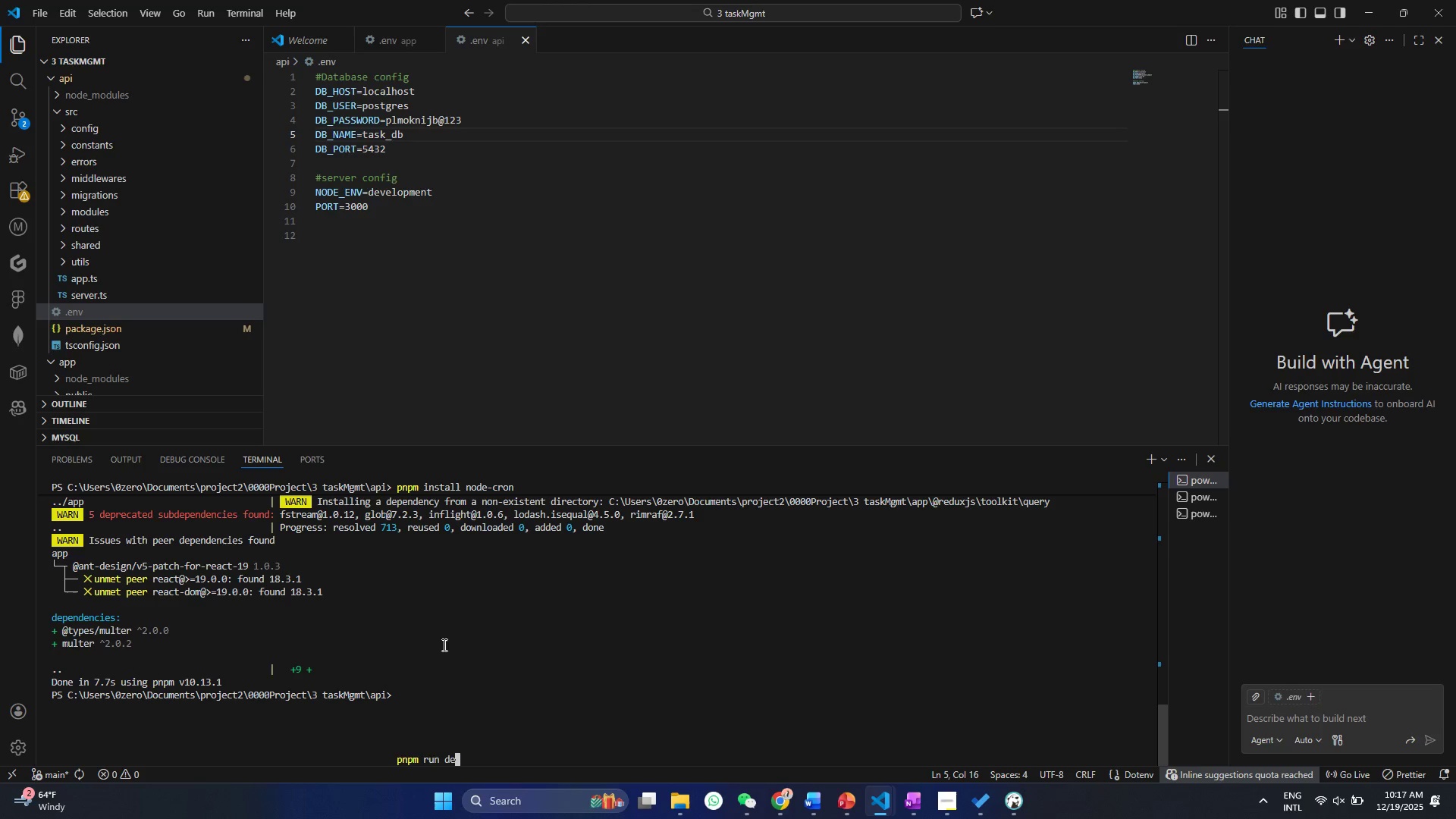 
hold_key(key=Backspace, duration=0.94)
 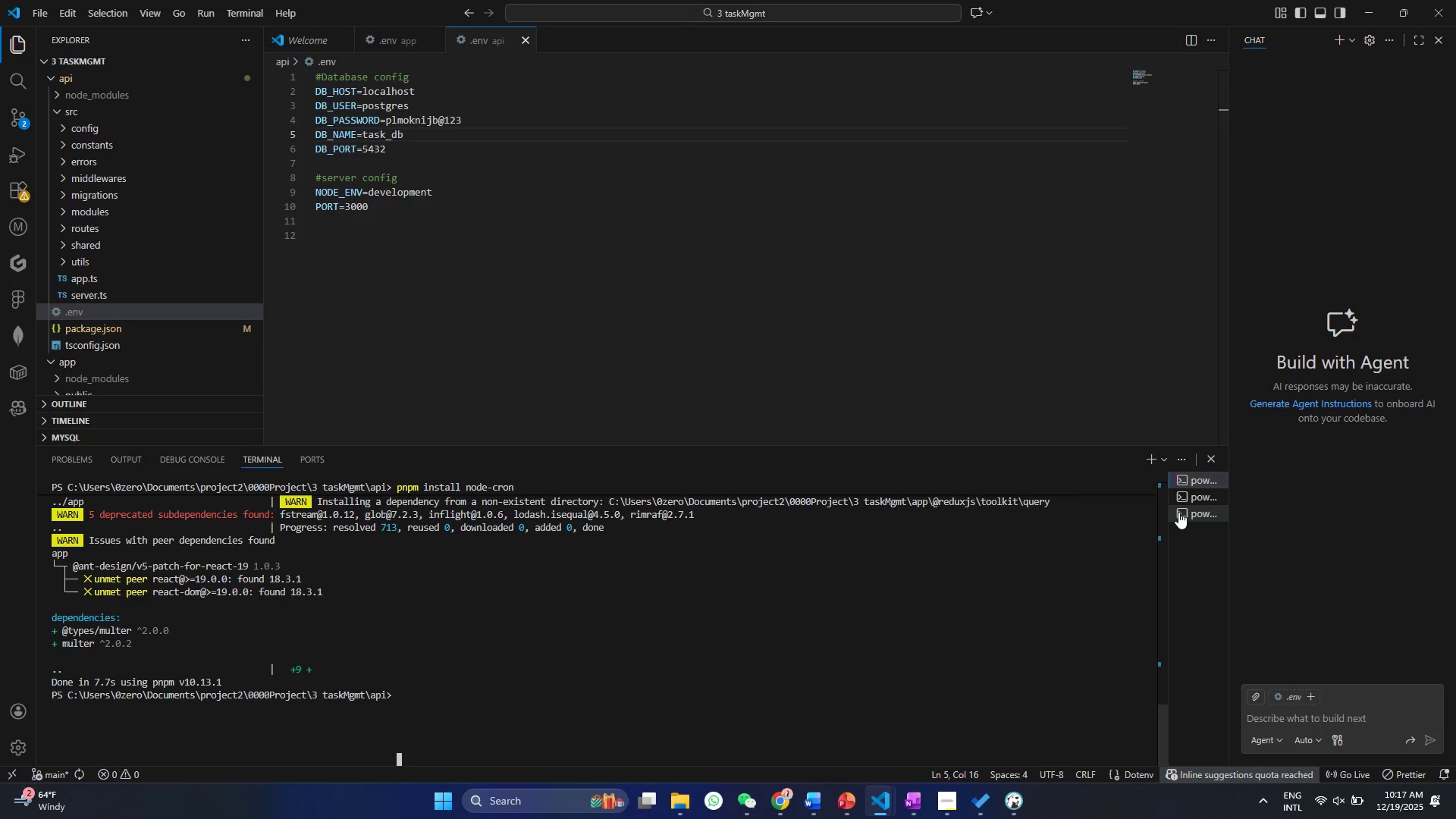 
double_click([709, 655])
 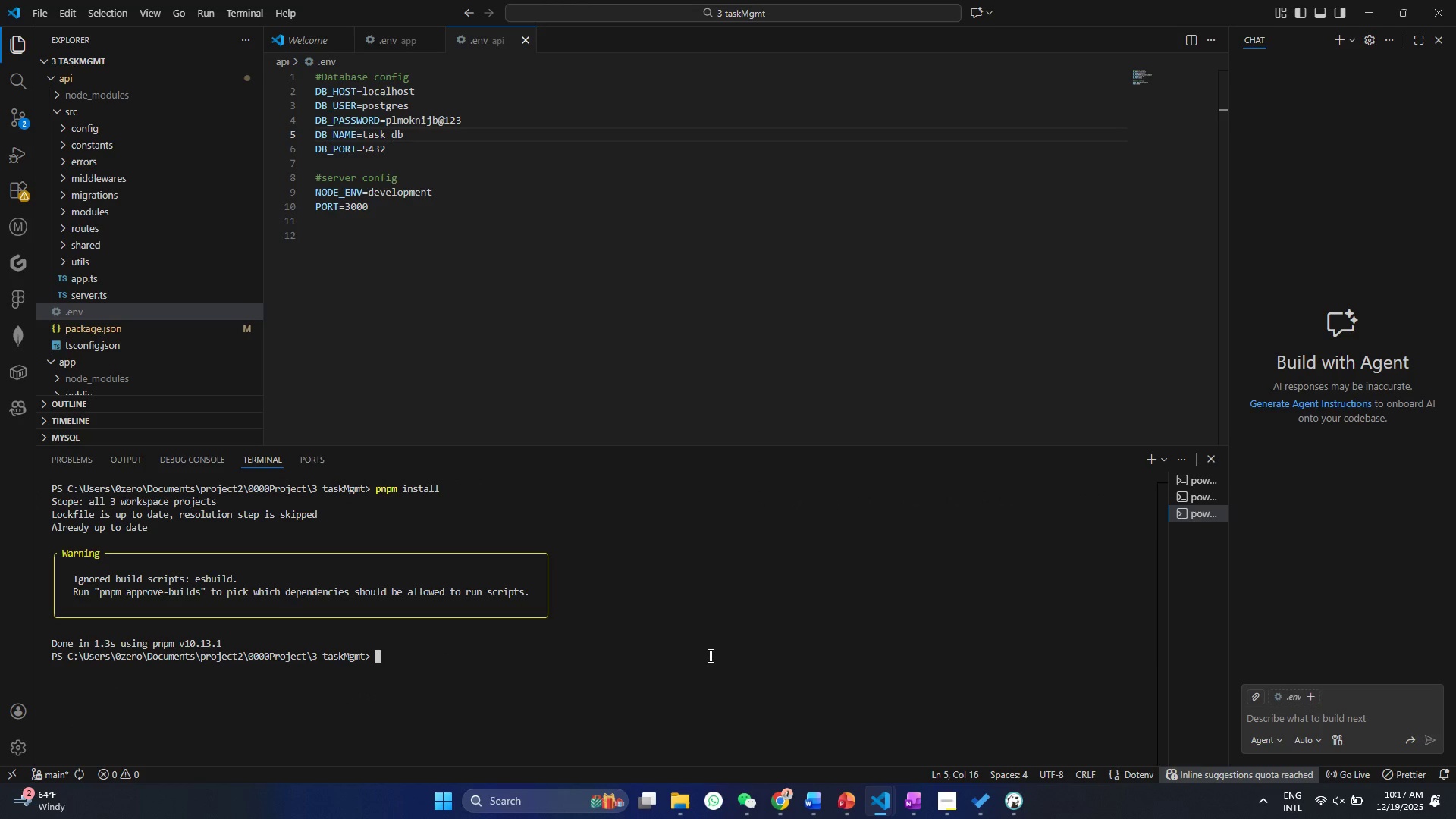 
type(pnpm run dev)
 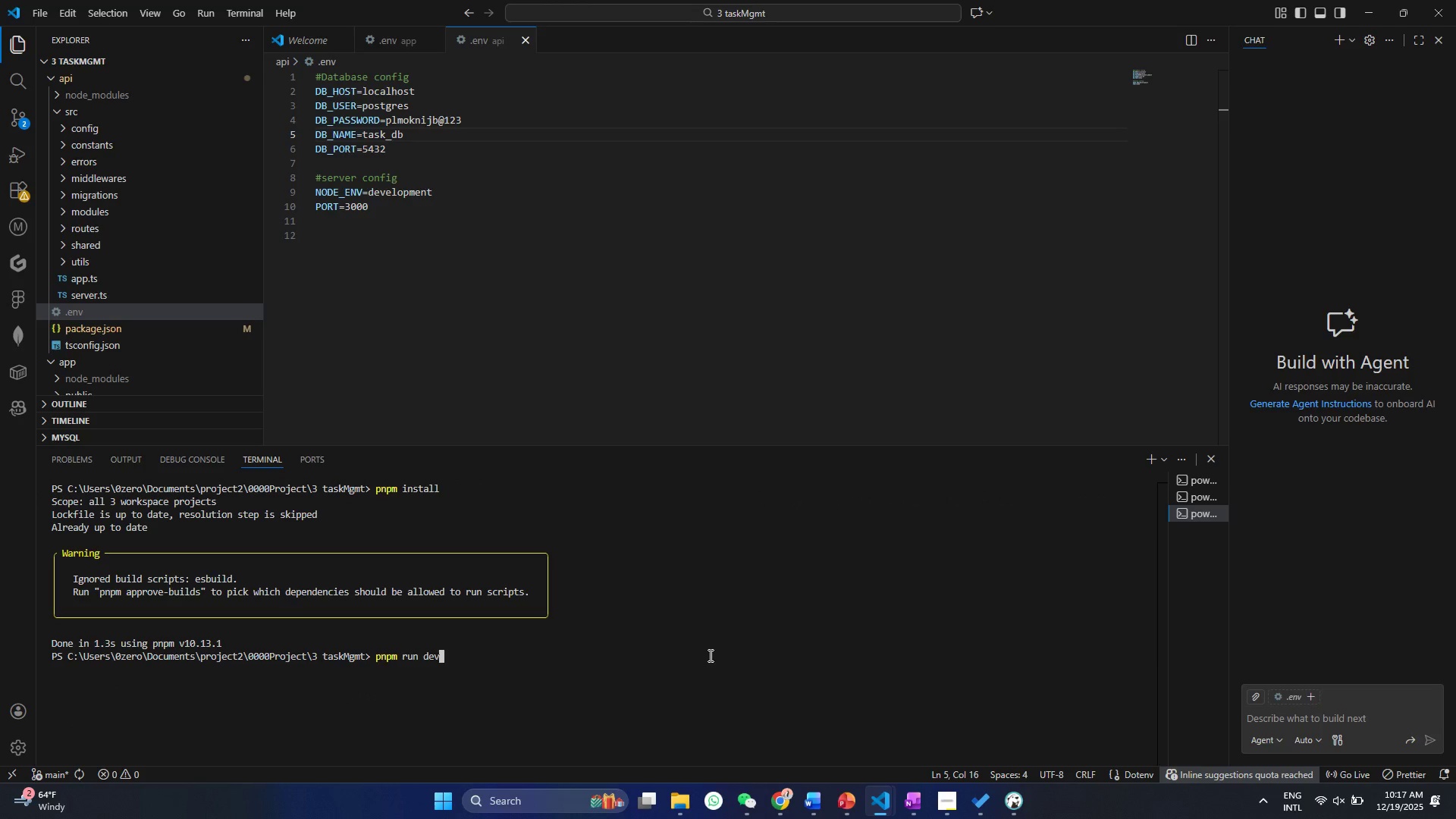 
key(Enter)
 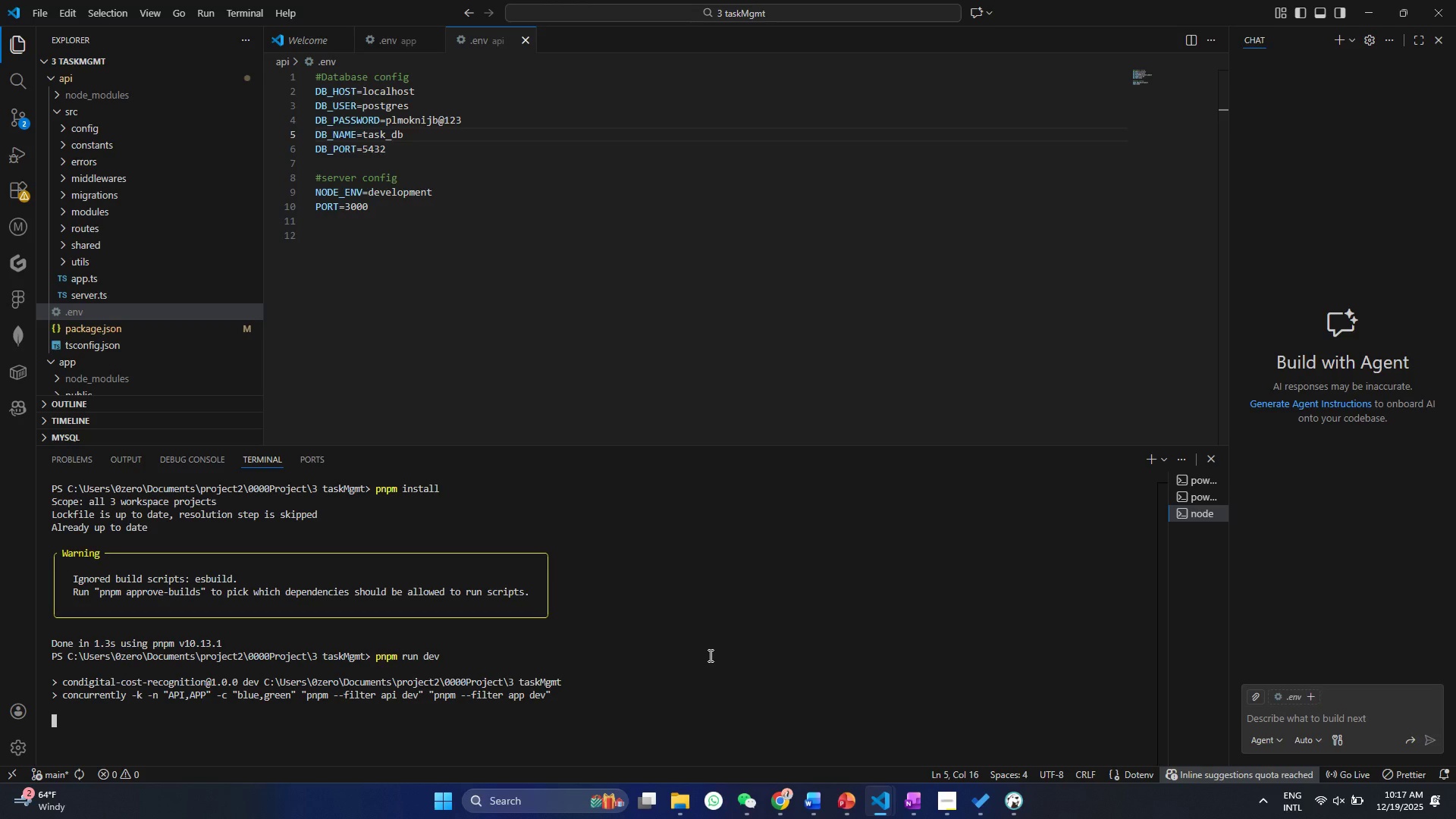 
wait(9.44)
 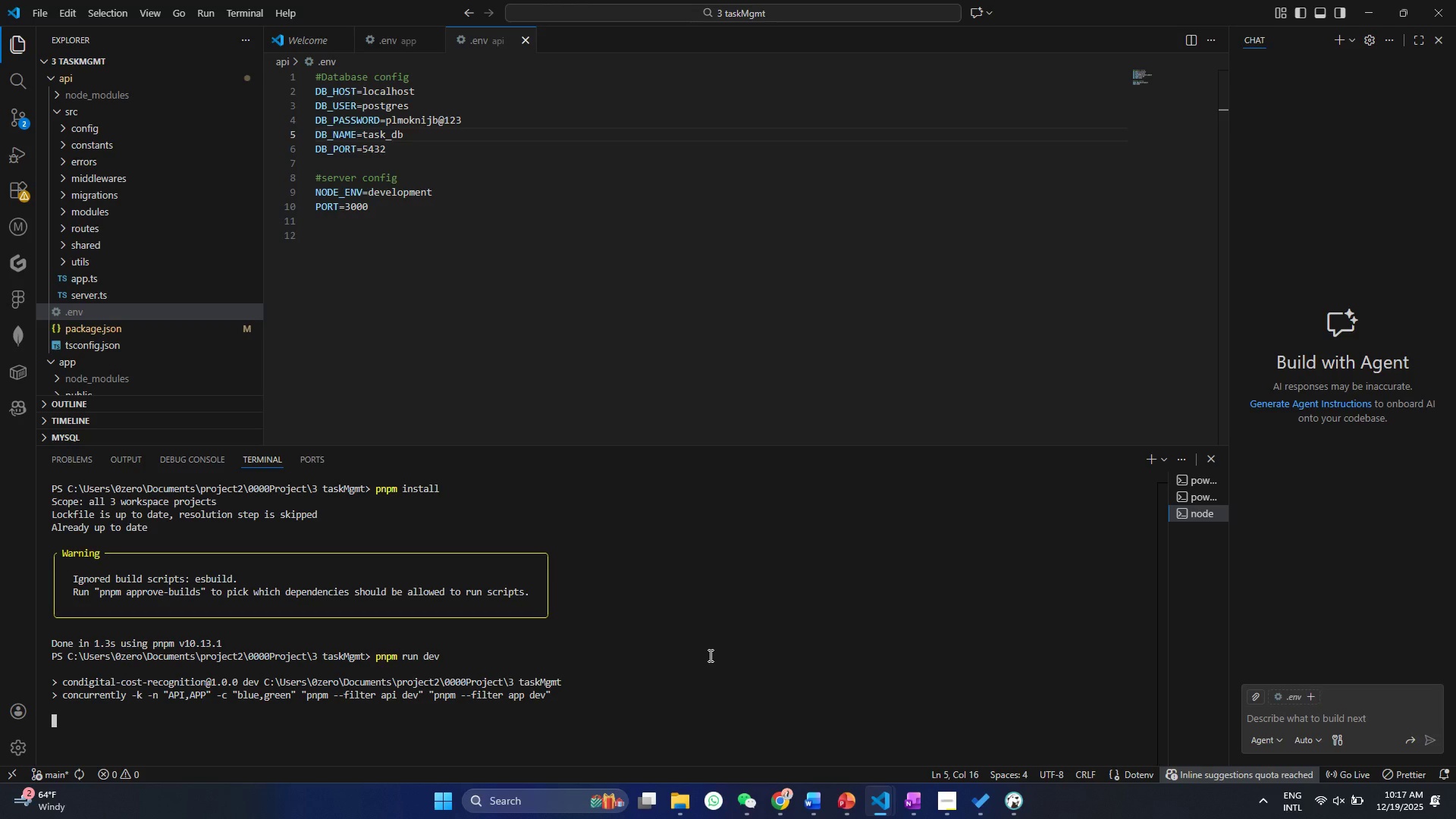 
scroll: coordinate [408, 682], scroll_direction: down, amount: 7.0
 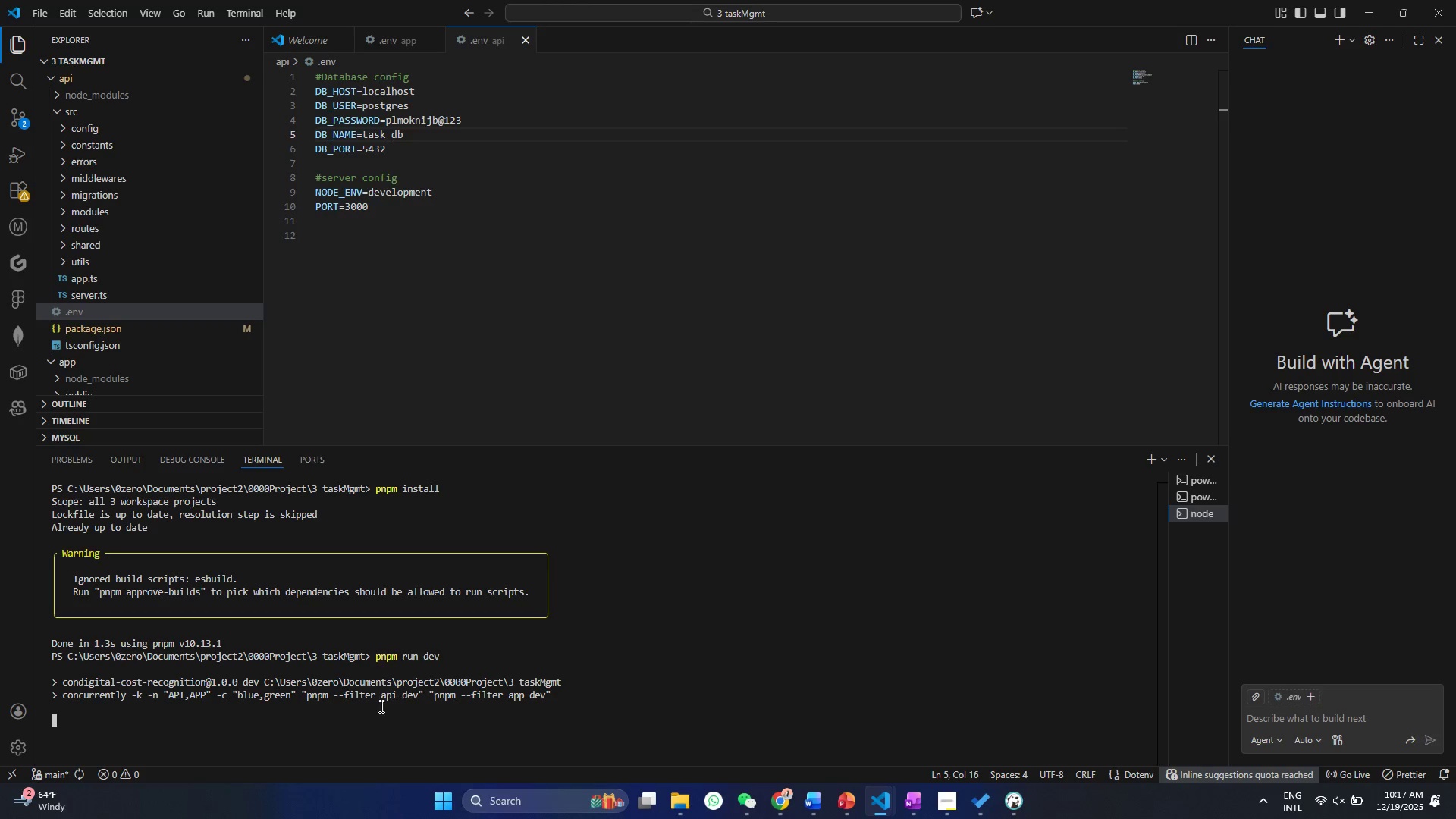 
left_click([359, 704])
 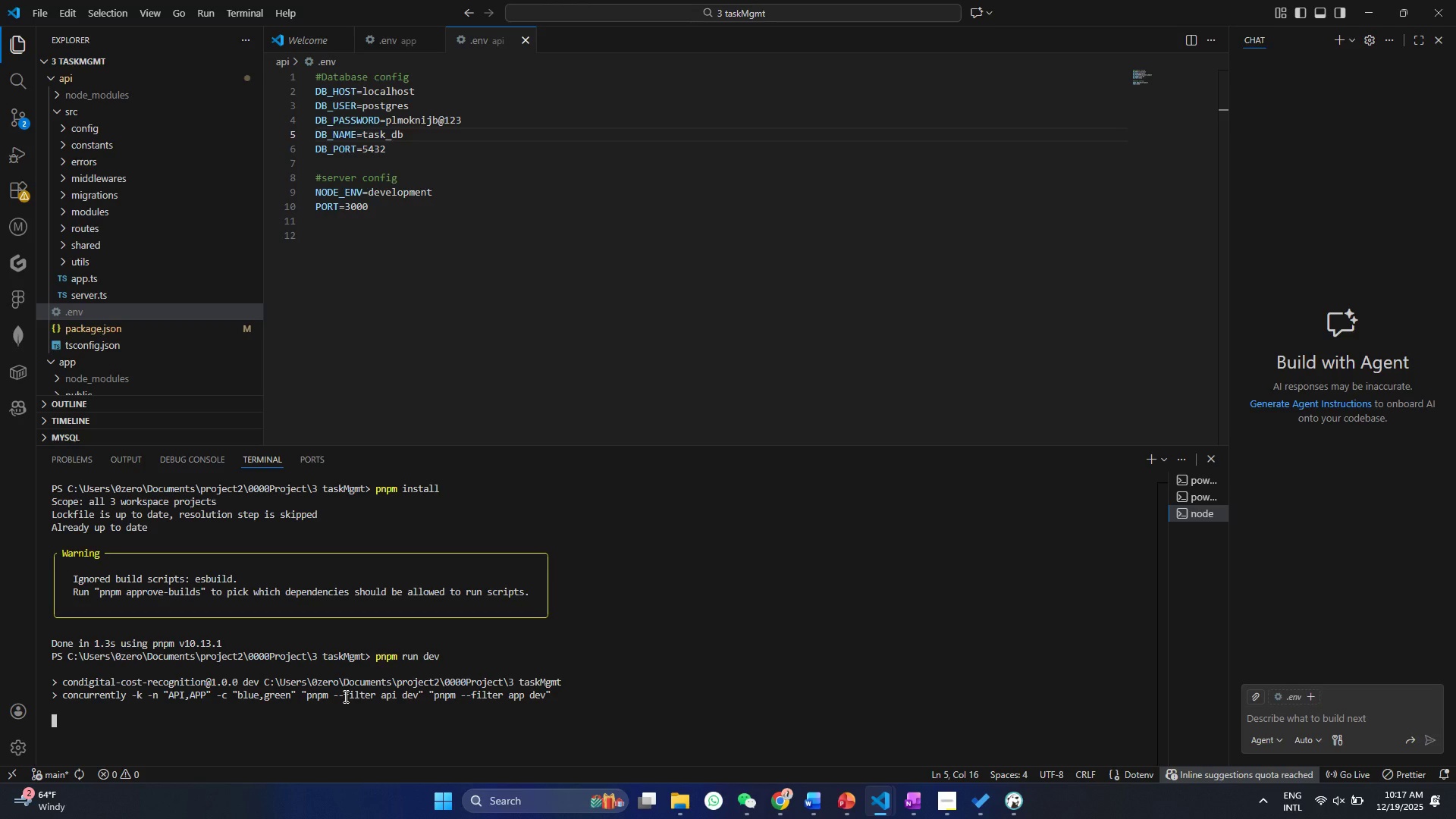 
double_click([344, 696])
 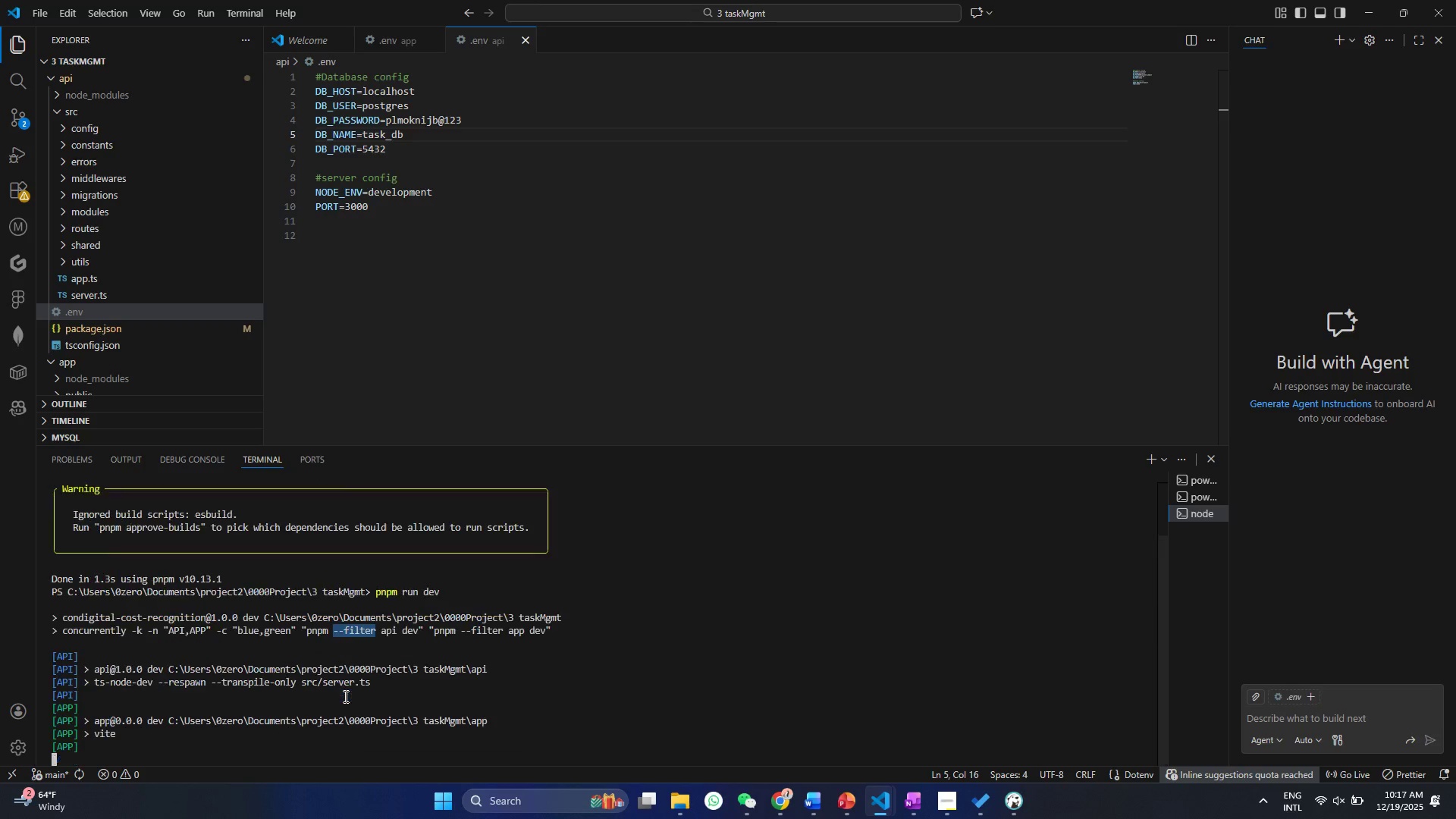 
left_click([344, 696])
 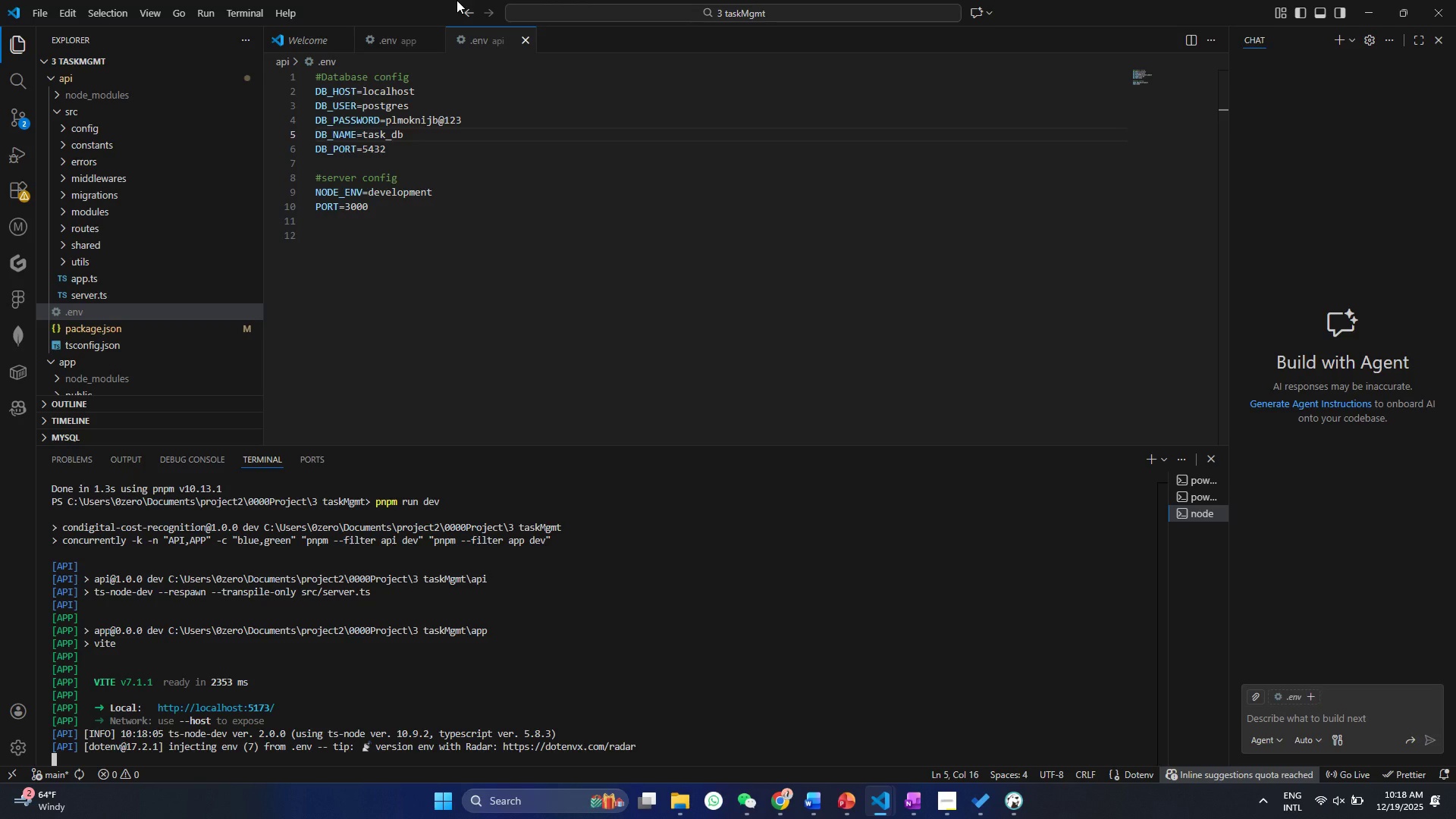 
wait(32.61)
 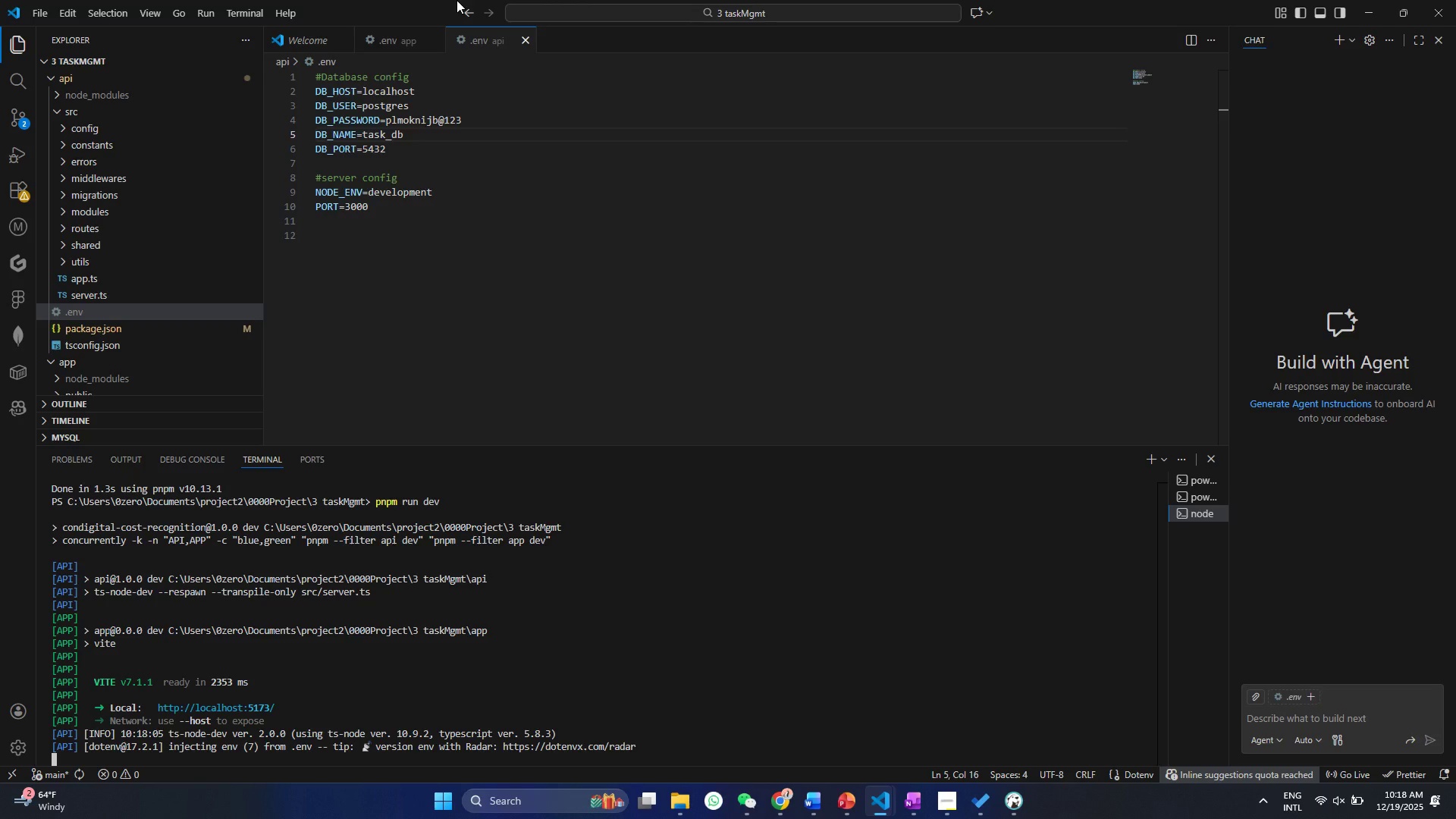 
scroll: coordinate [470, 668], scroll_direction: down, amount: 44.0
 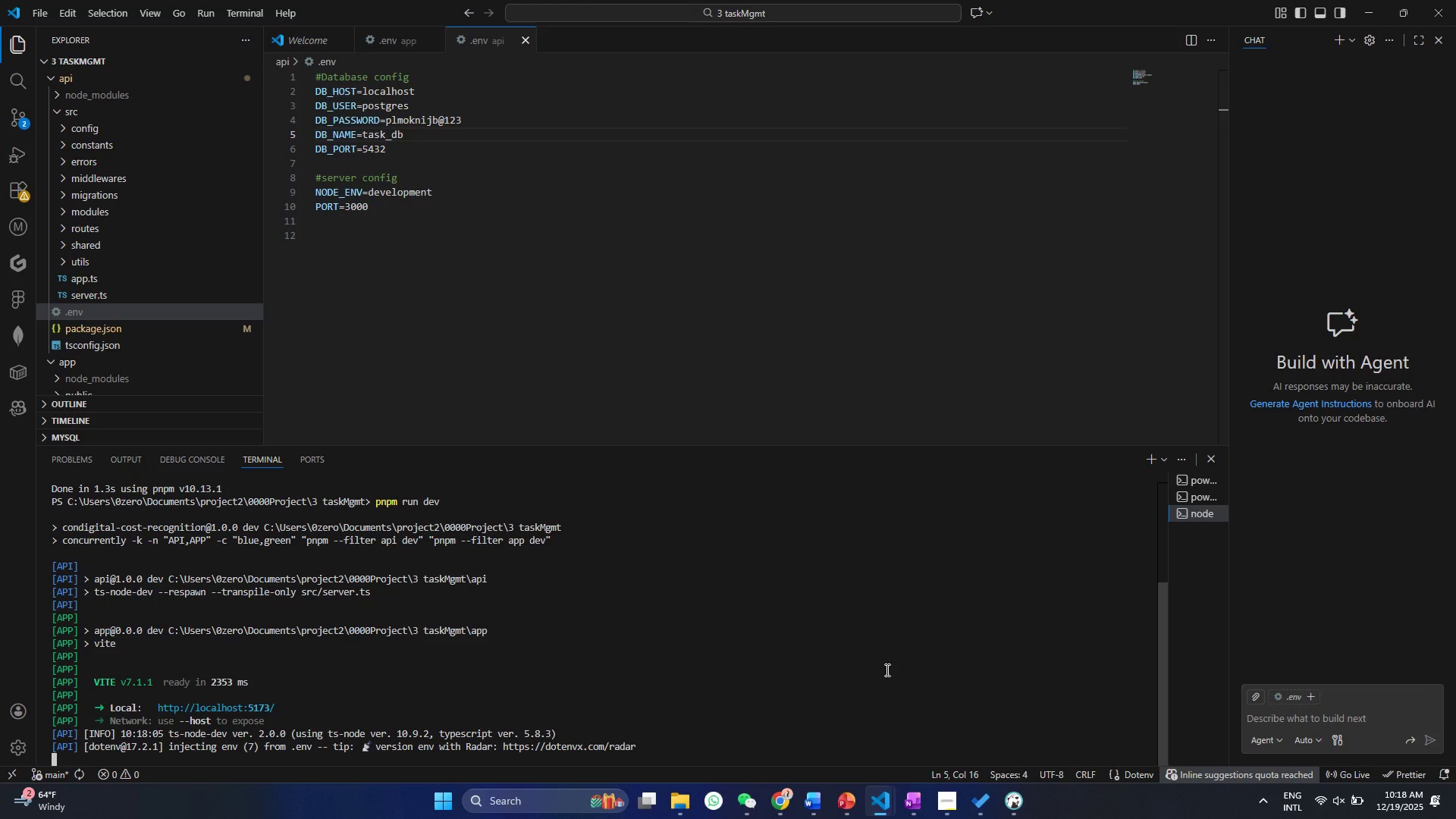 
wait(13.14)
 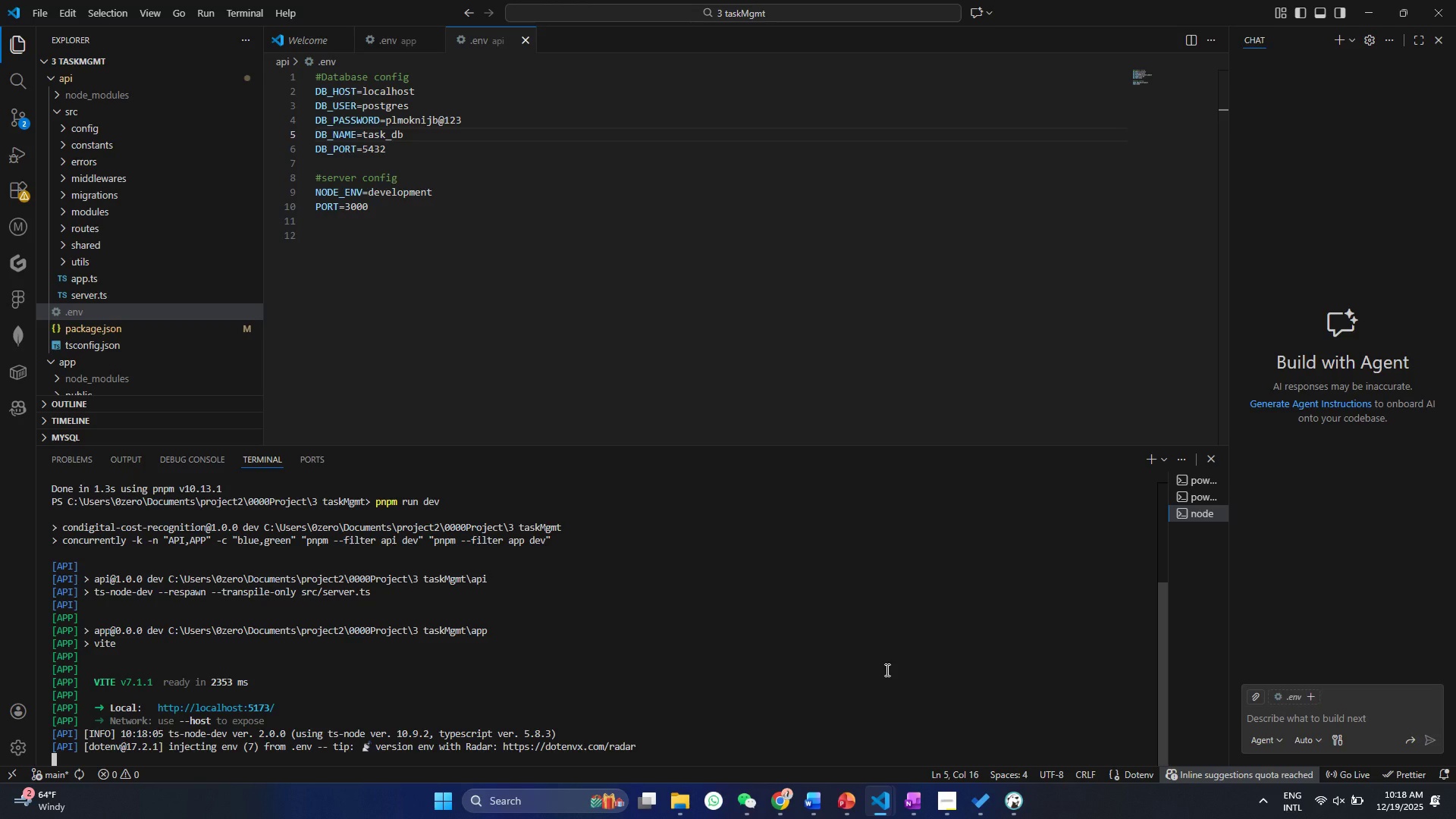 
left_click_drag(start_coordinate=[896, 445], to_coordinate=[902, 351])
 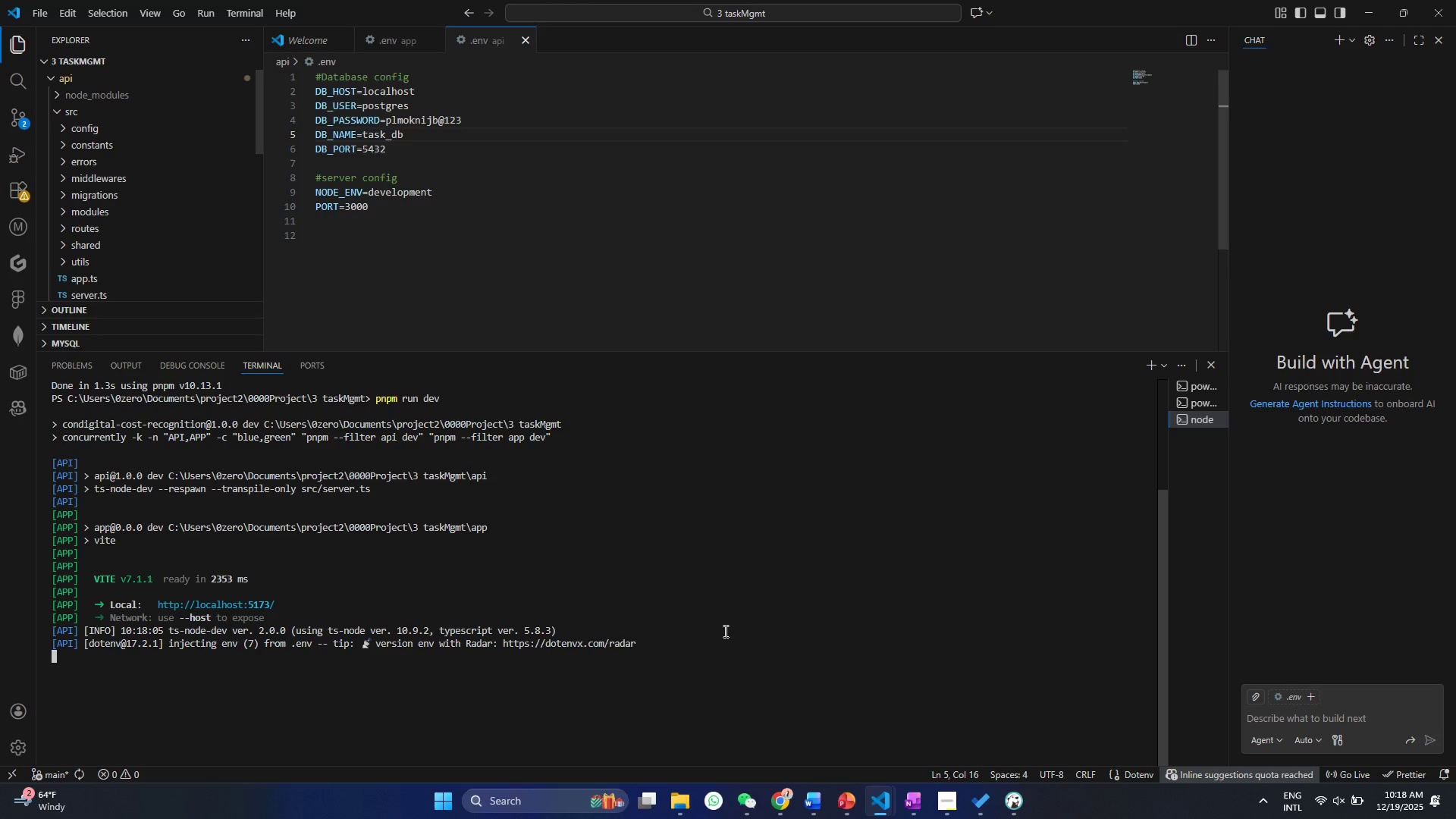 
double_click([704, 641])
 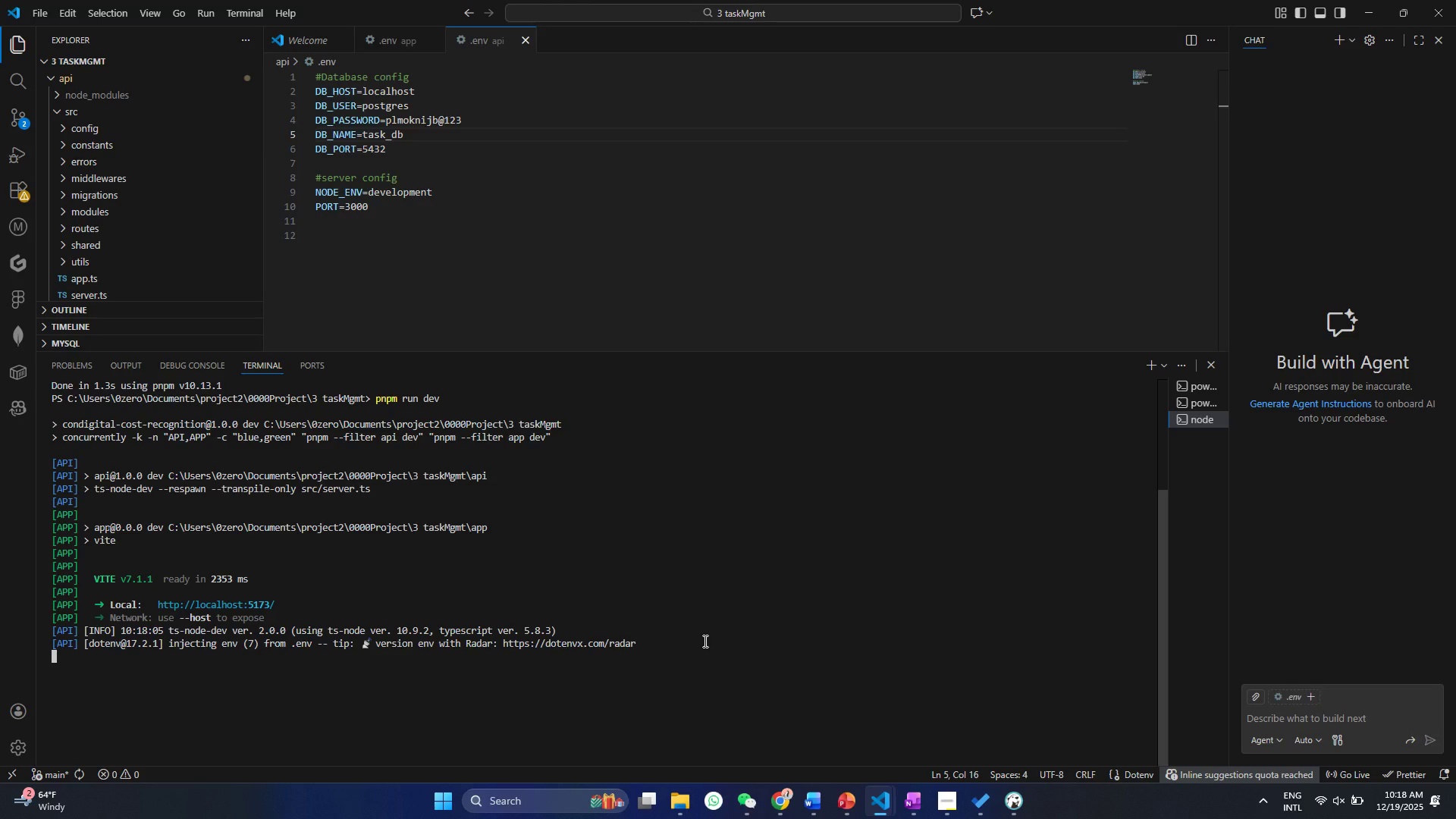 
wait(9.25)
 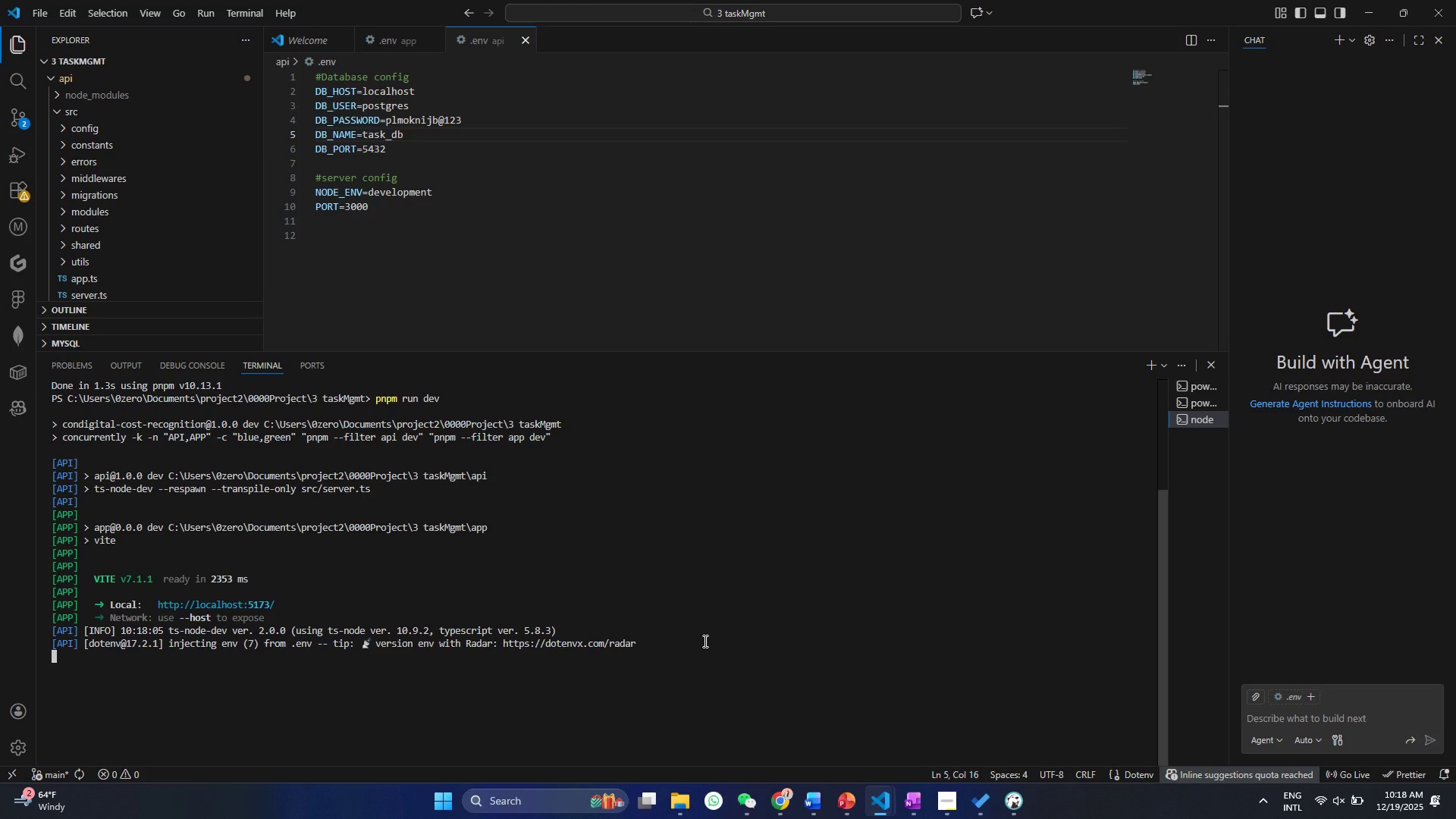 
left_click([60, 129])
 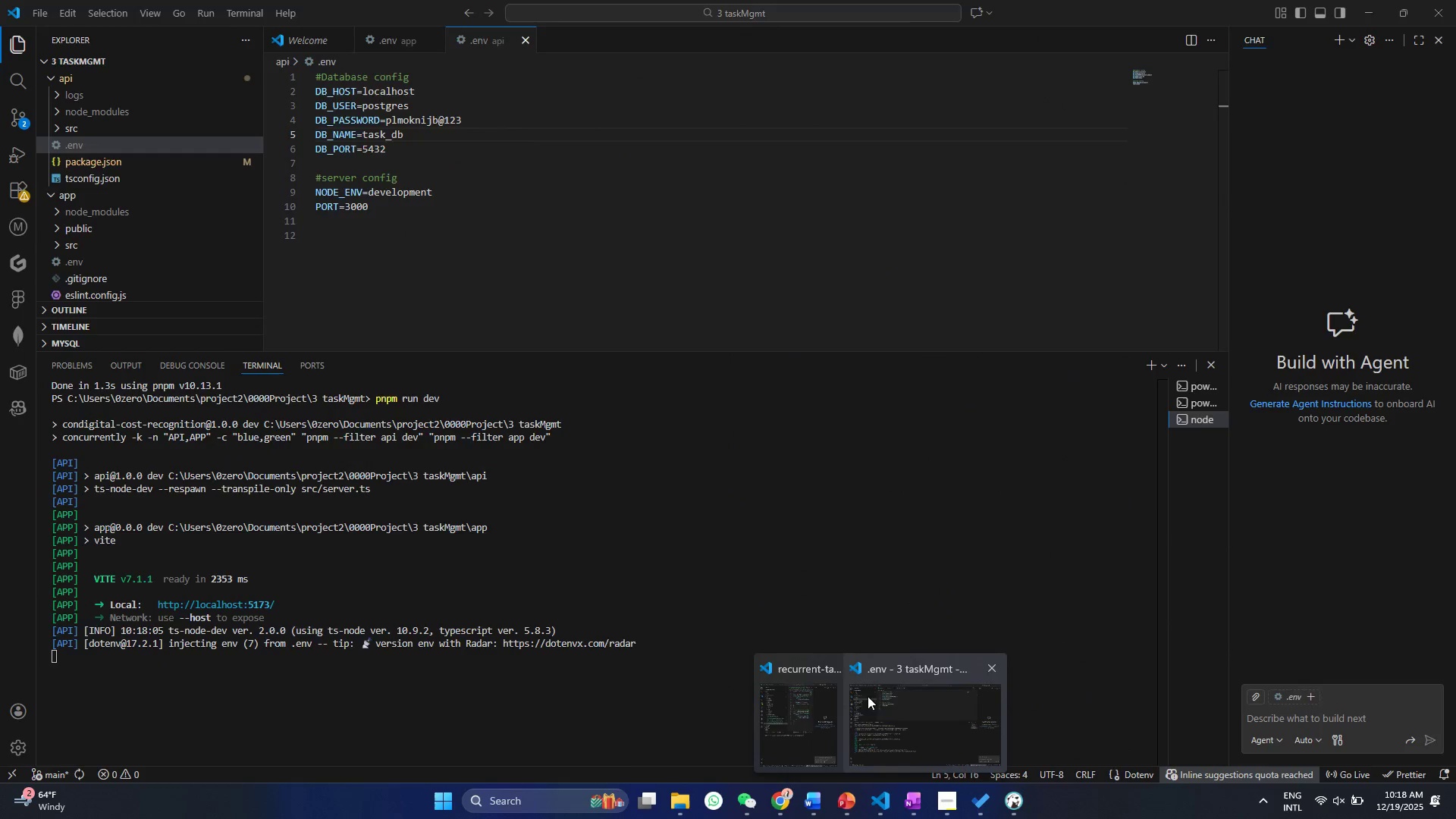 
wait(6.03)
 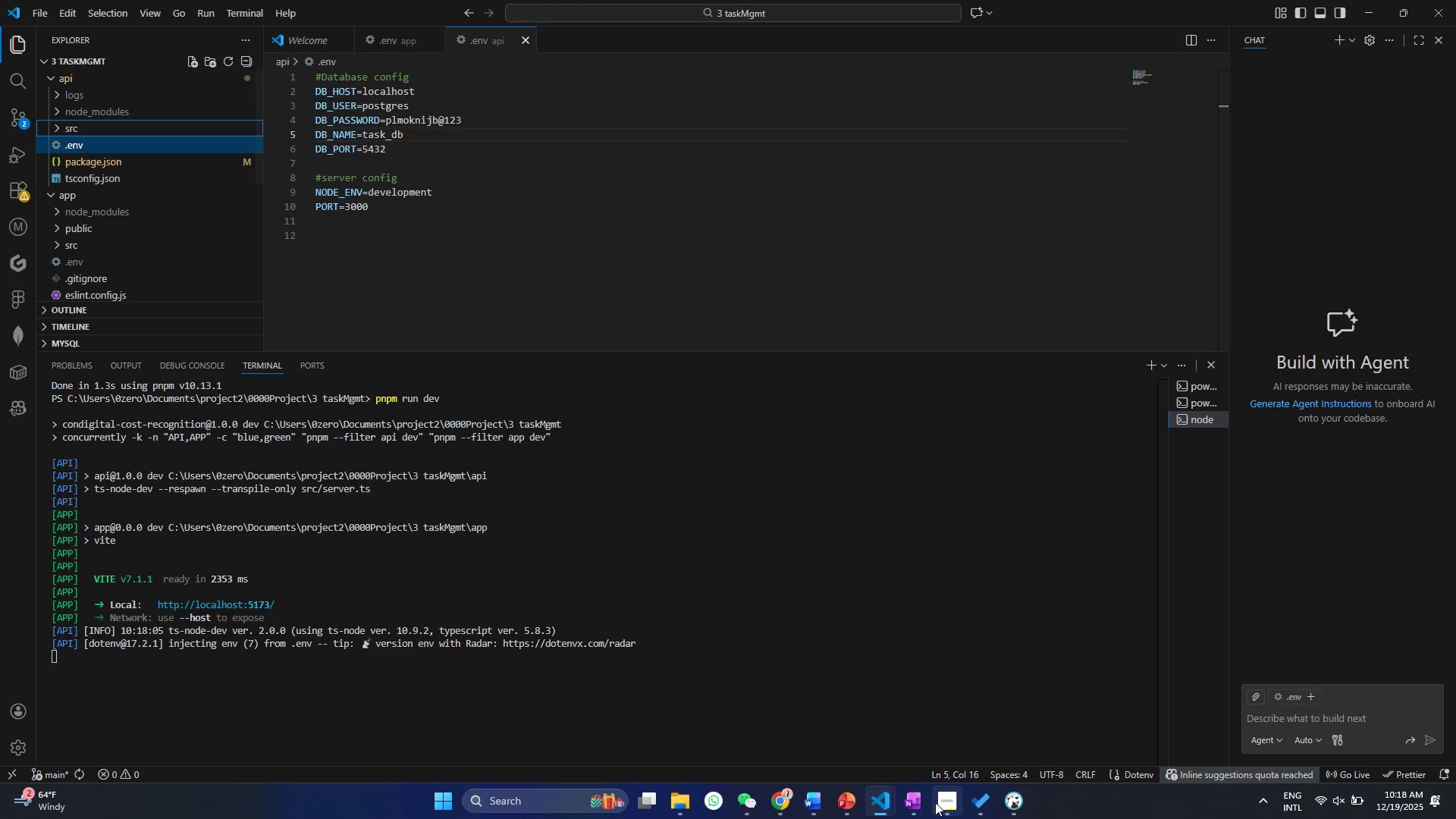 
left_click([791, 696])
 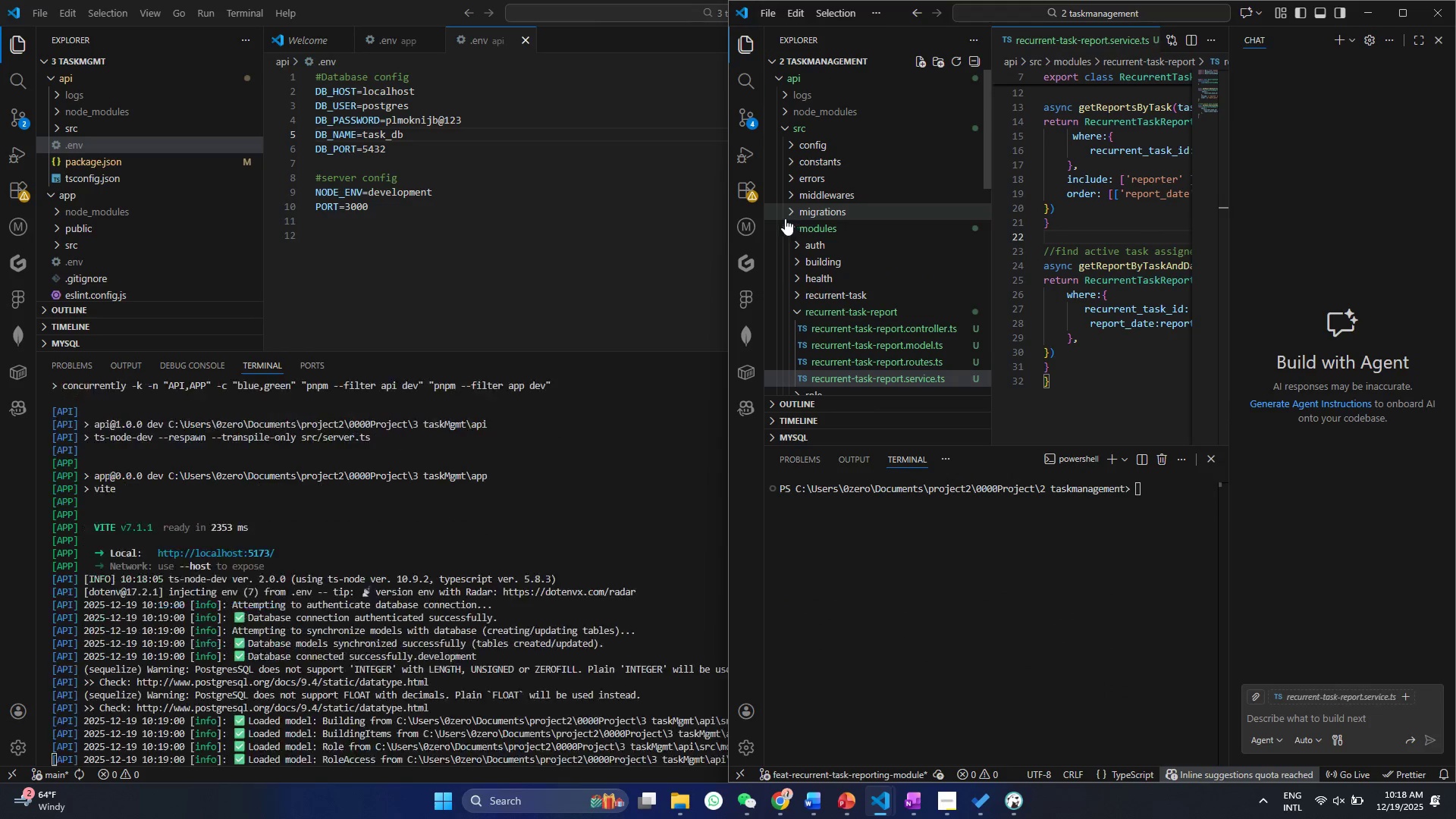 
left_click([786, 226])
 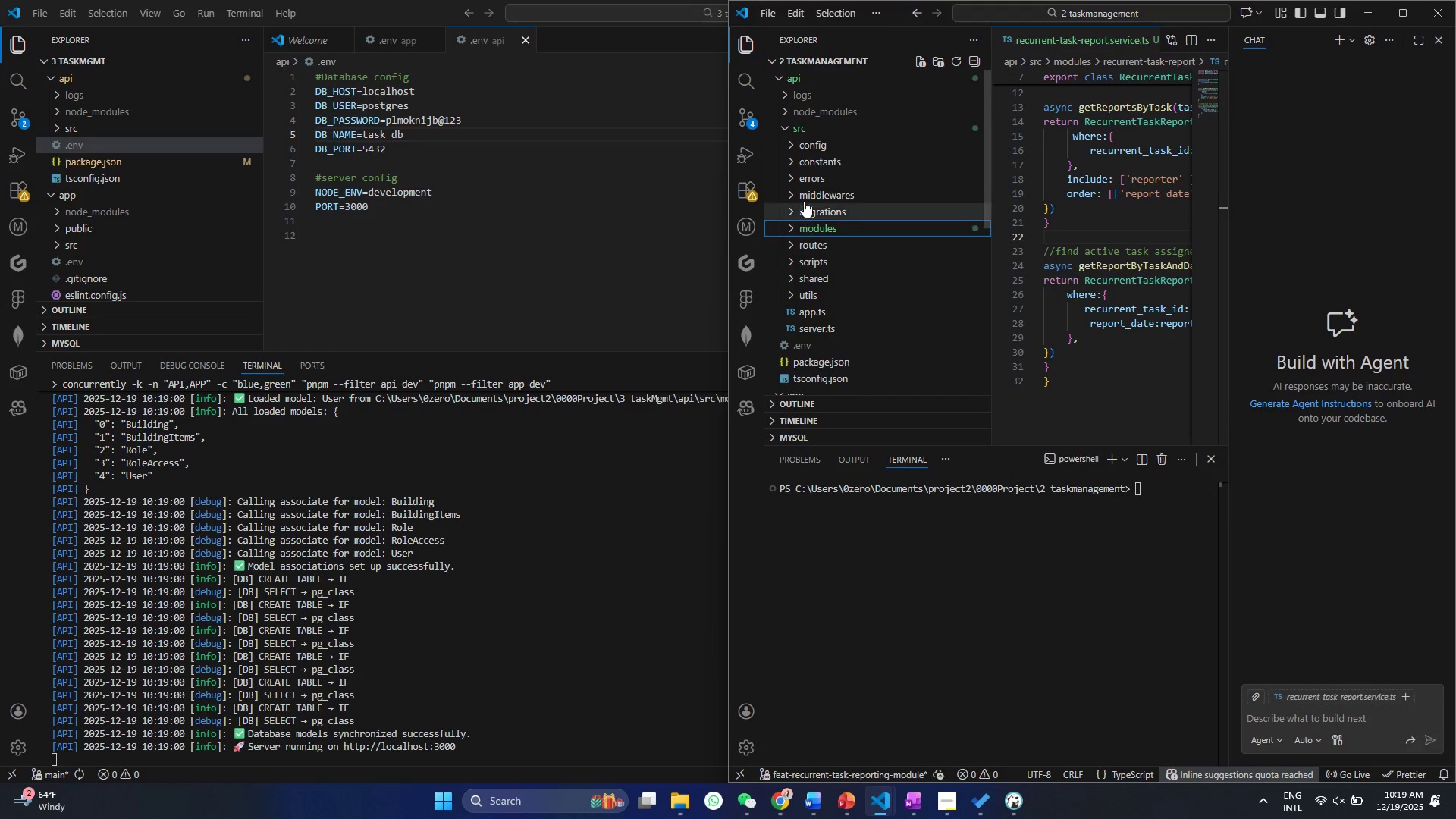 
mouse_move([795, 160])
 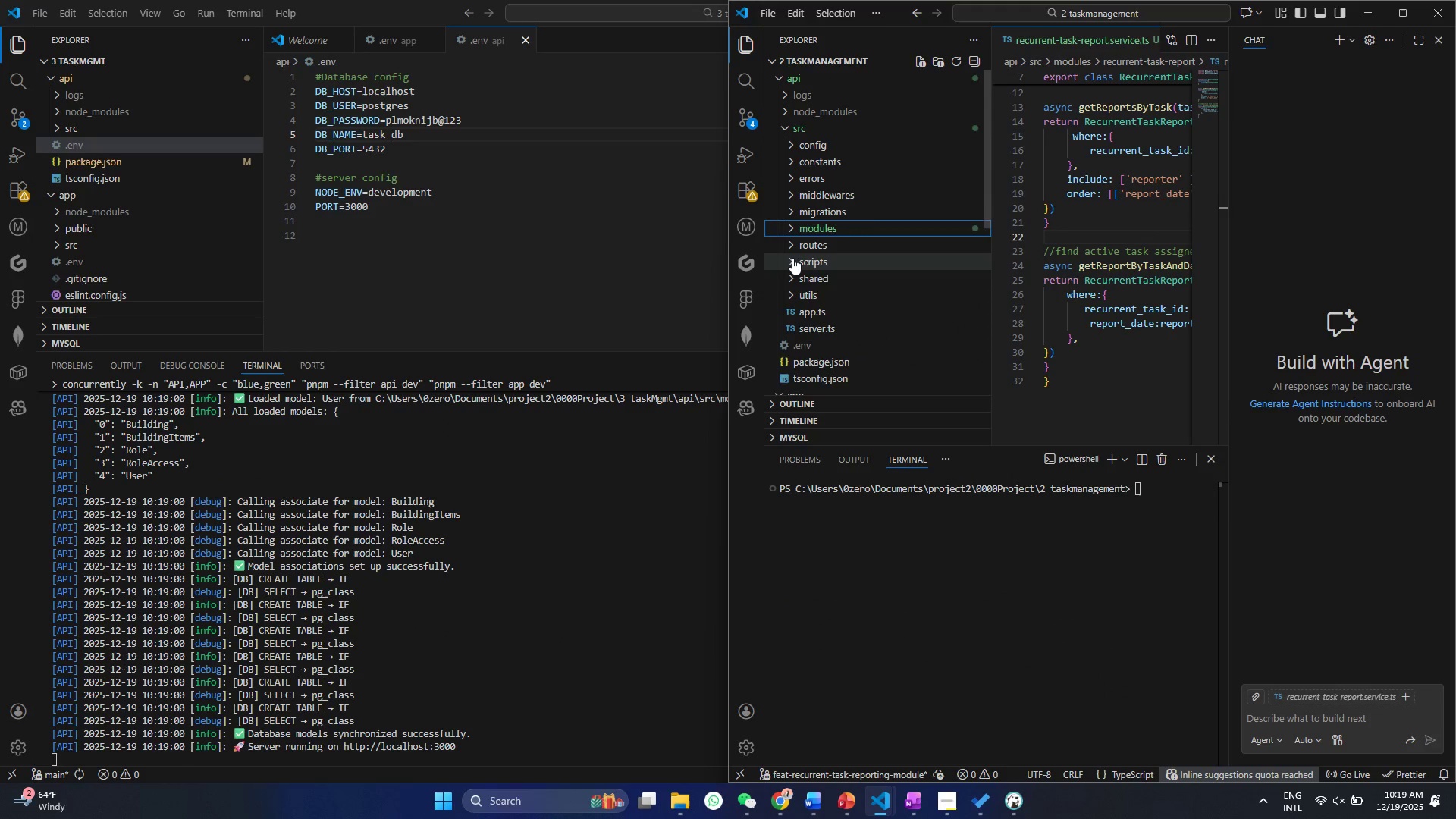 
left_click([792, 259])
 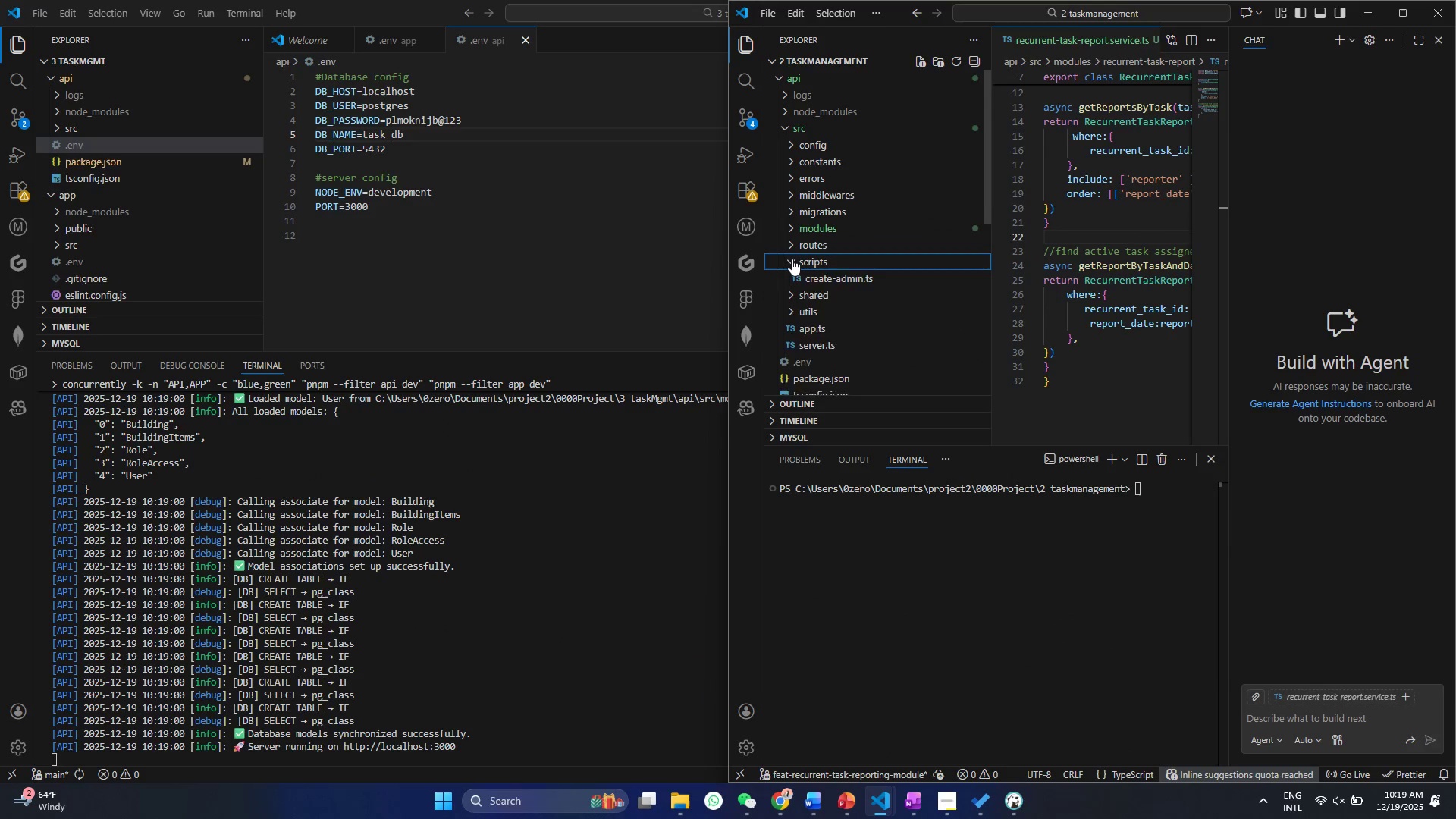 
double_click([792, 259])
 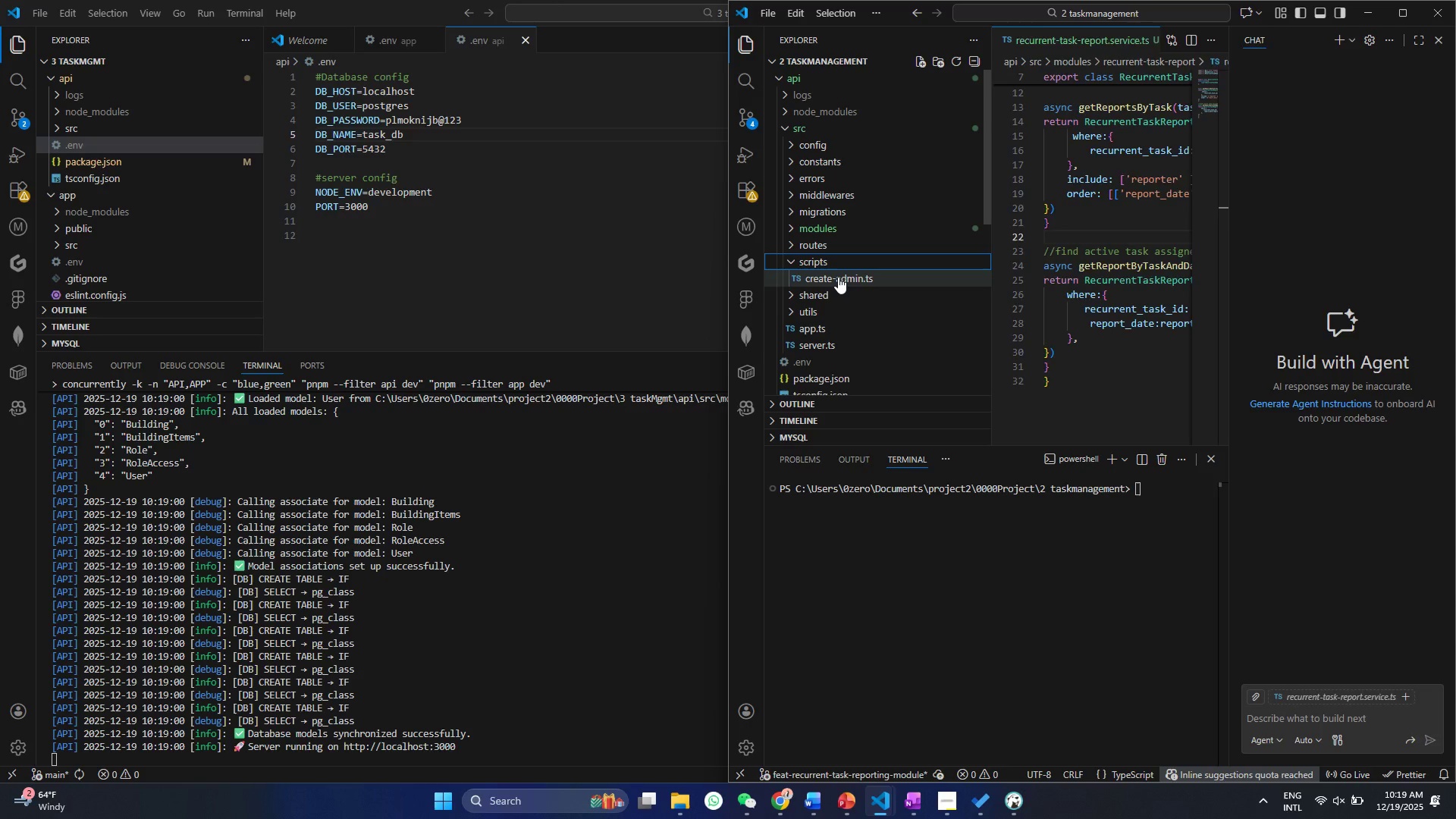 
triple_click([838, 277])
 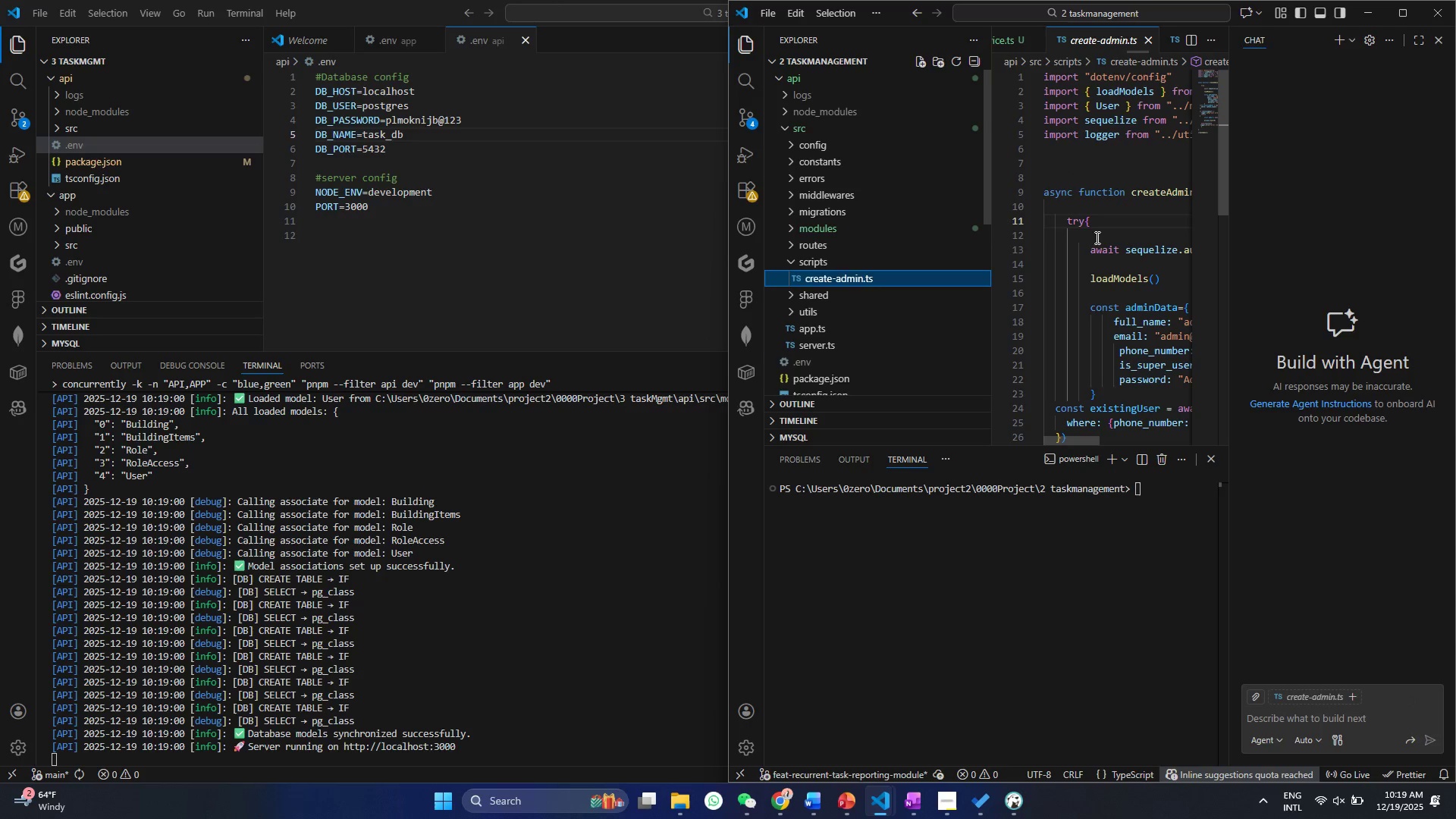 
left_click([1097, 237])
 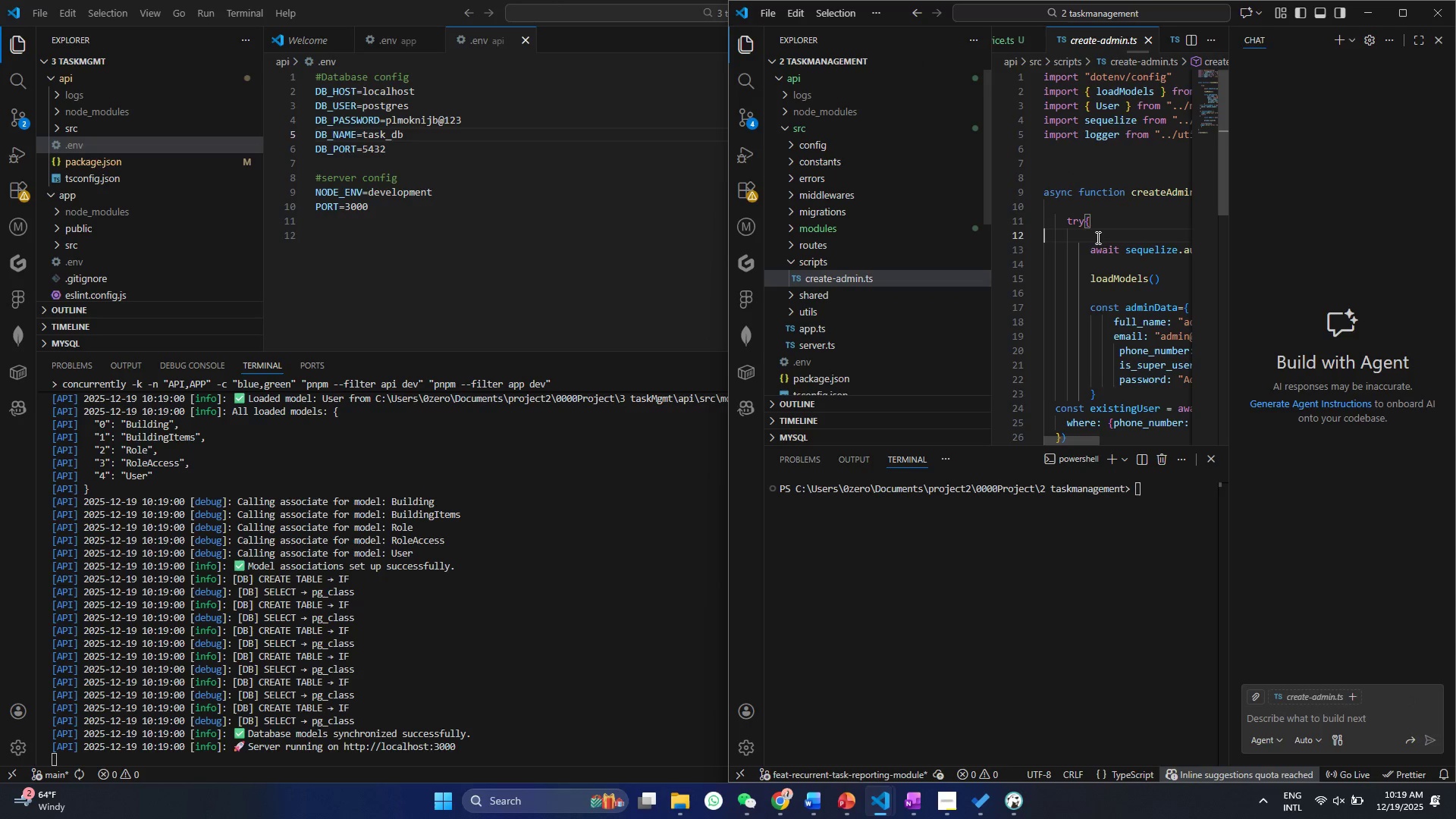 
key(Control+ControlLeft)
 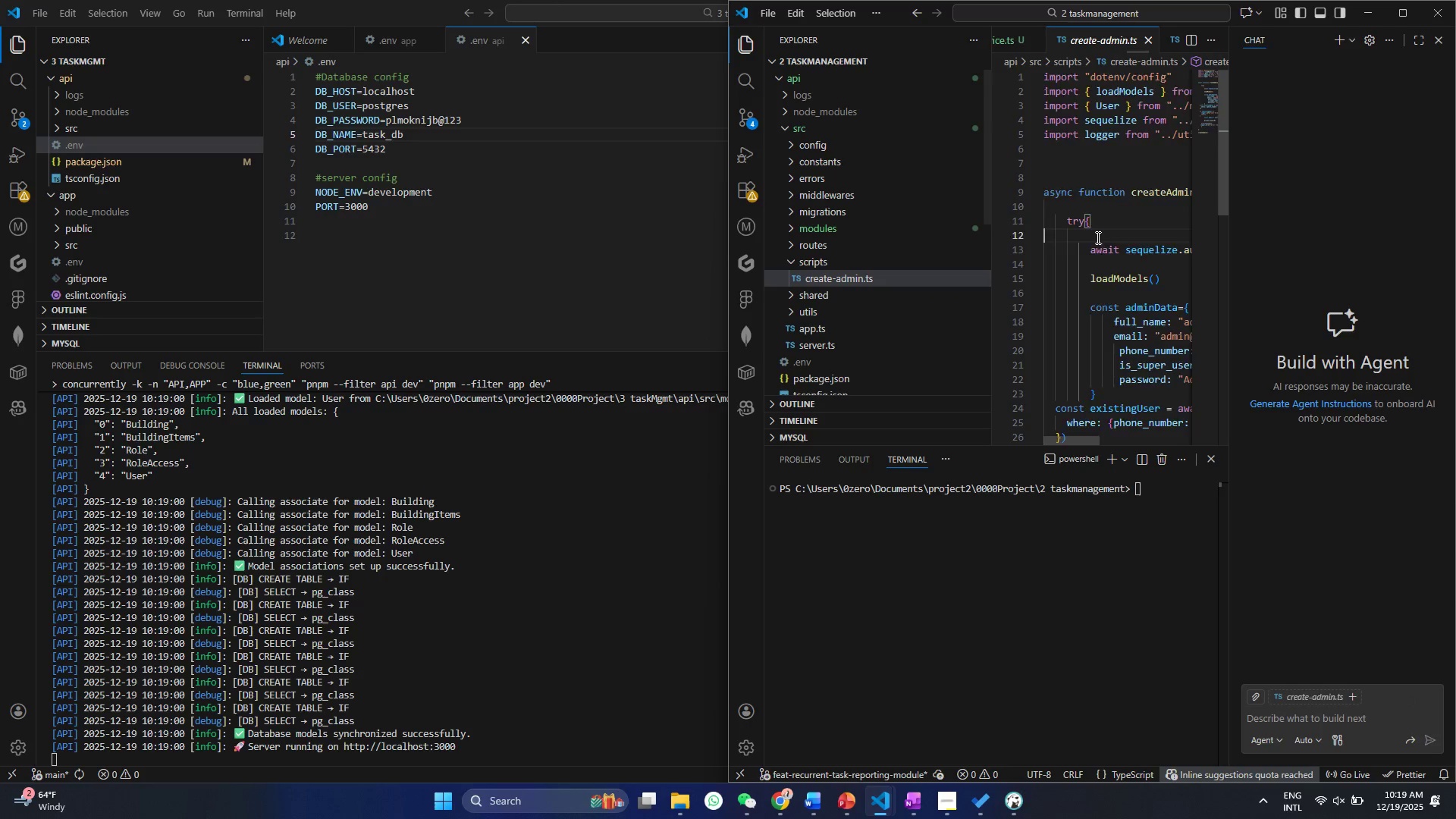 
key(Control+A)
 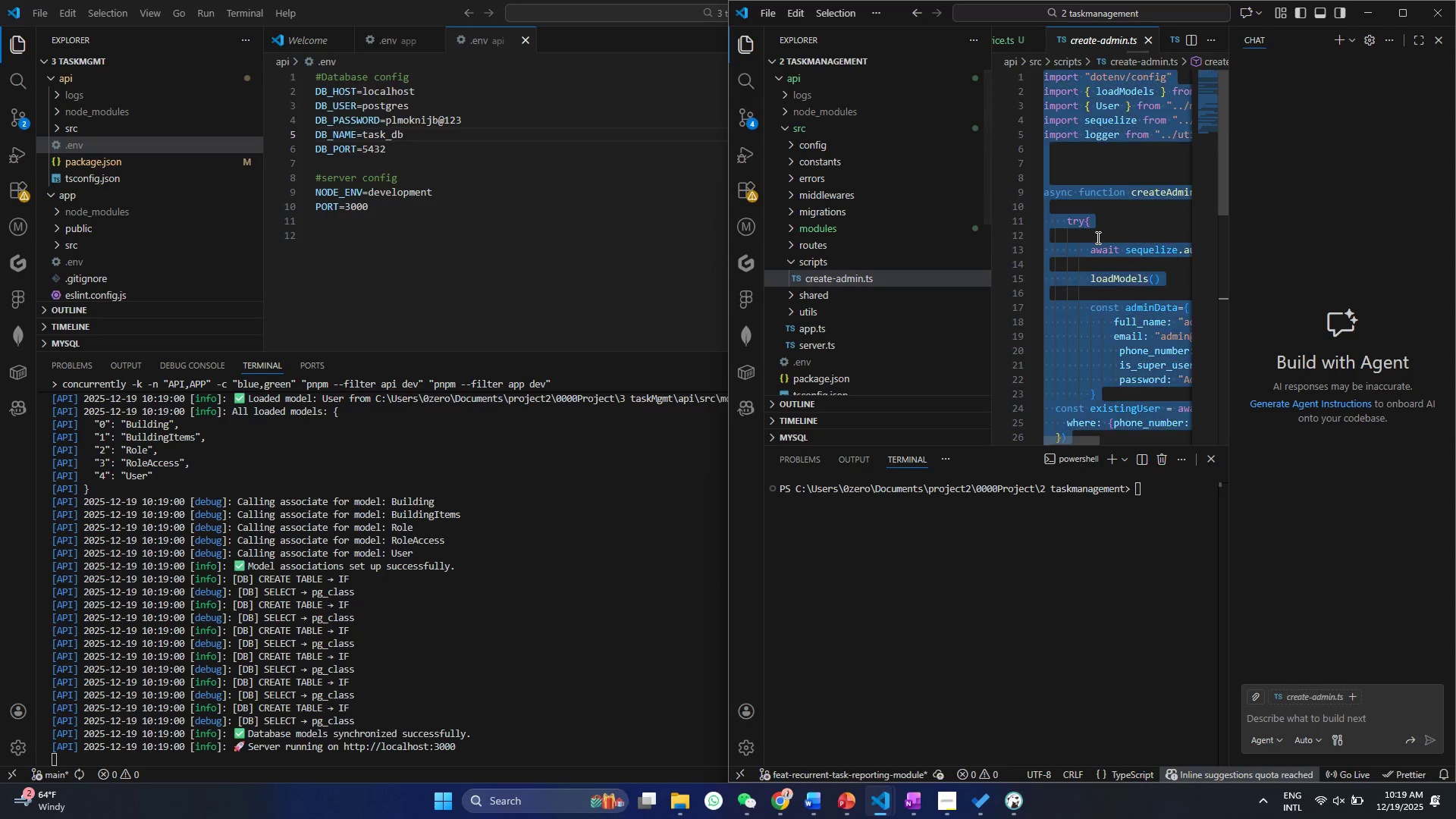 
key(Control+C)
 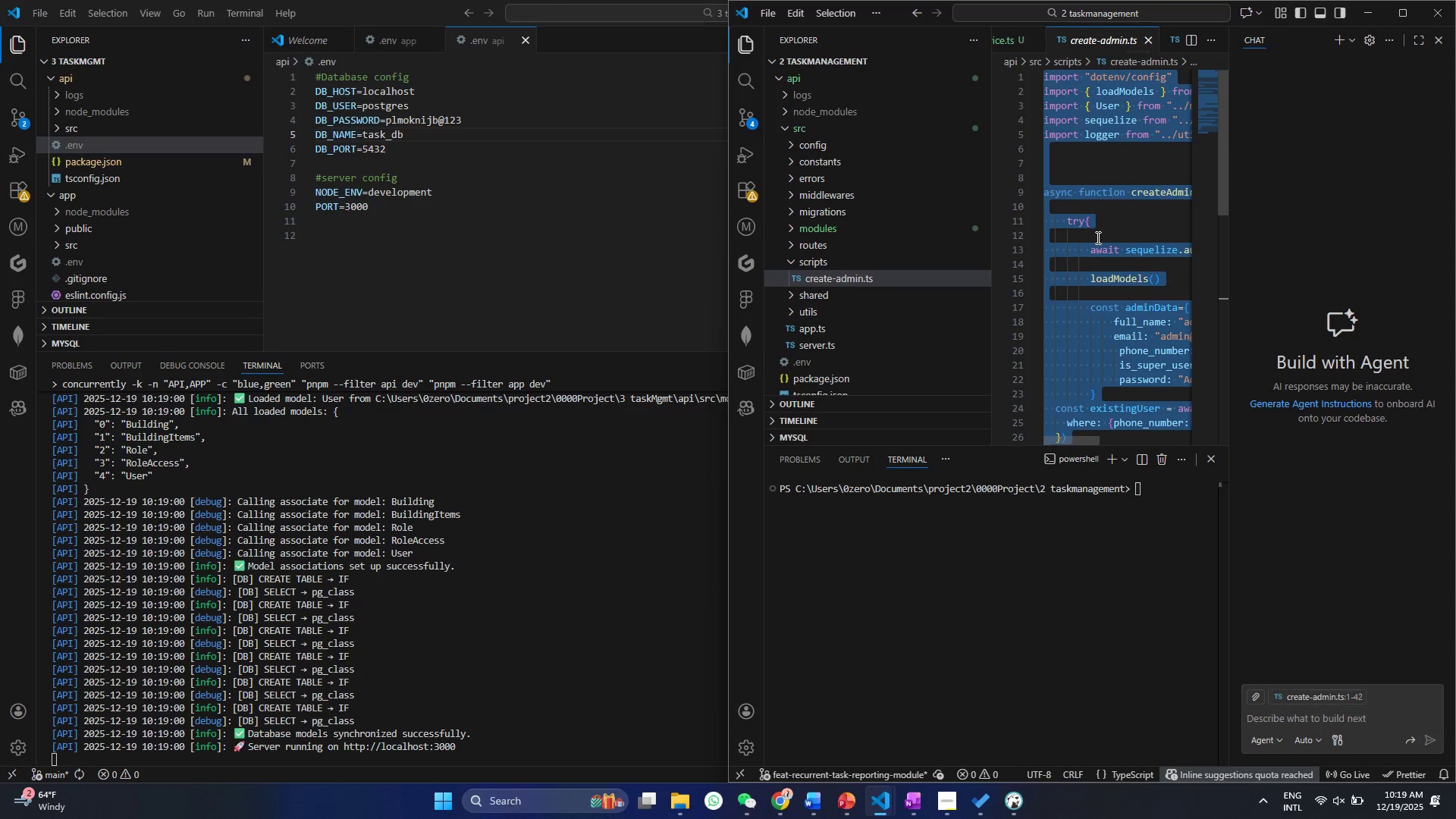 
key(Control+C)
 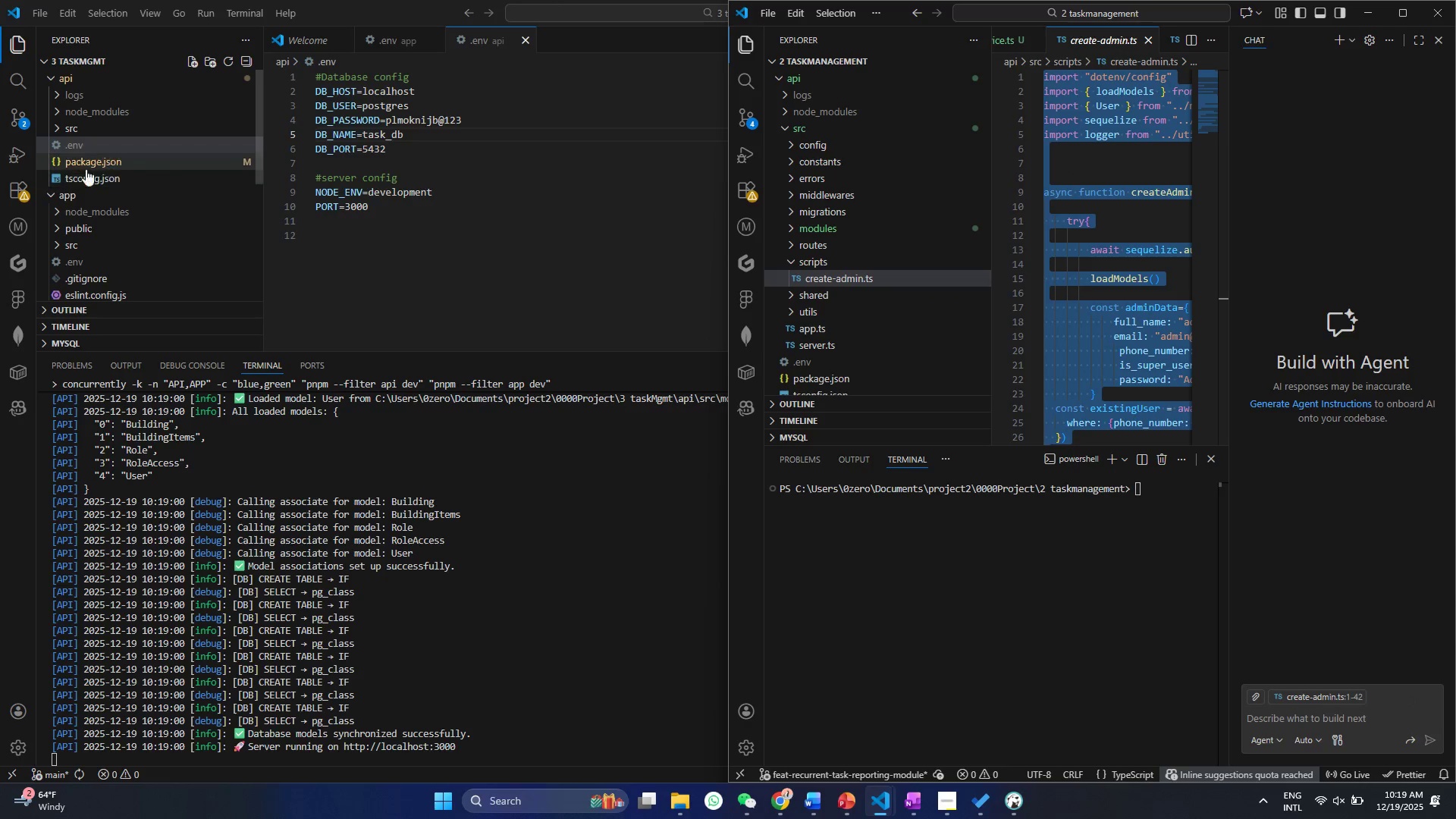 
left_click([61, 126])
 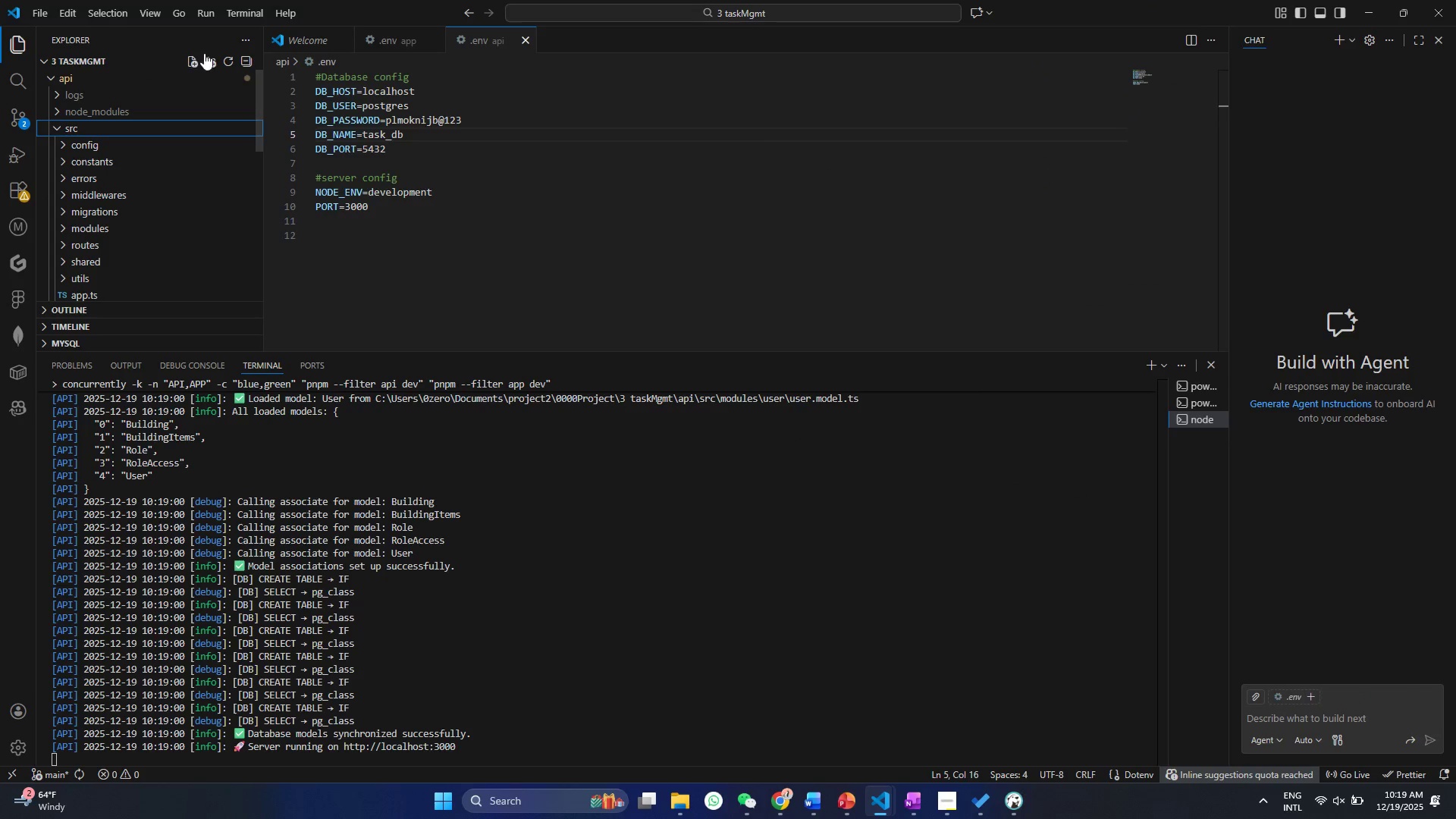 
left_click([199, 55])
 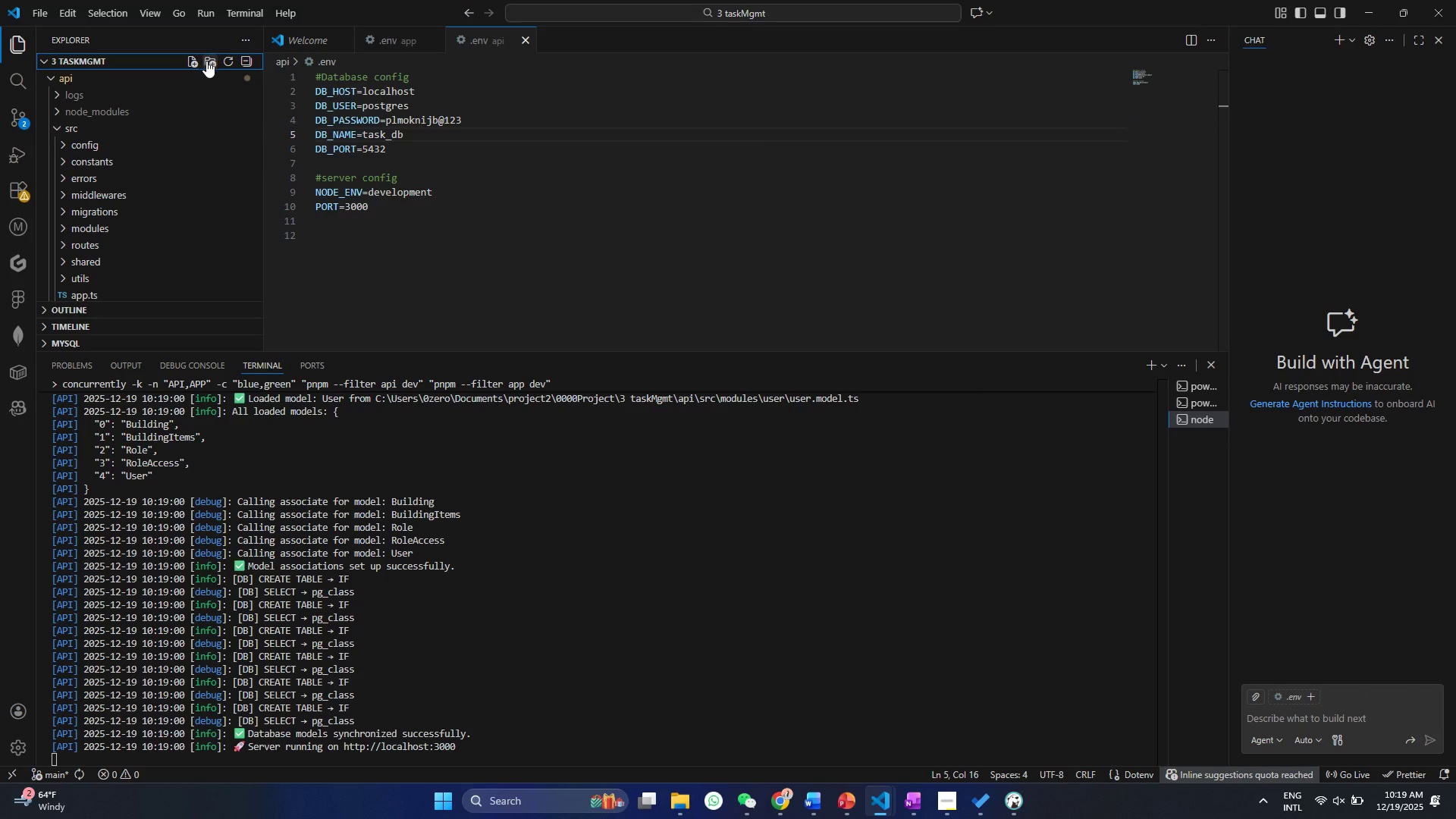 
left_click([209, 64])
 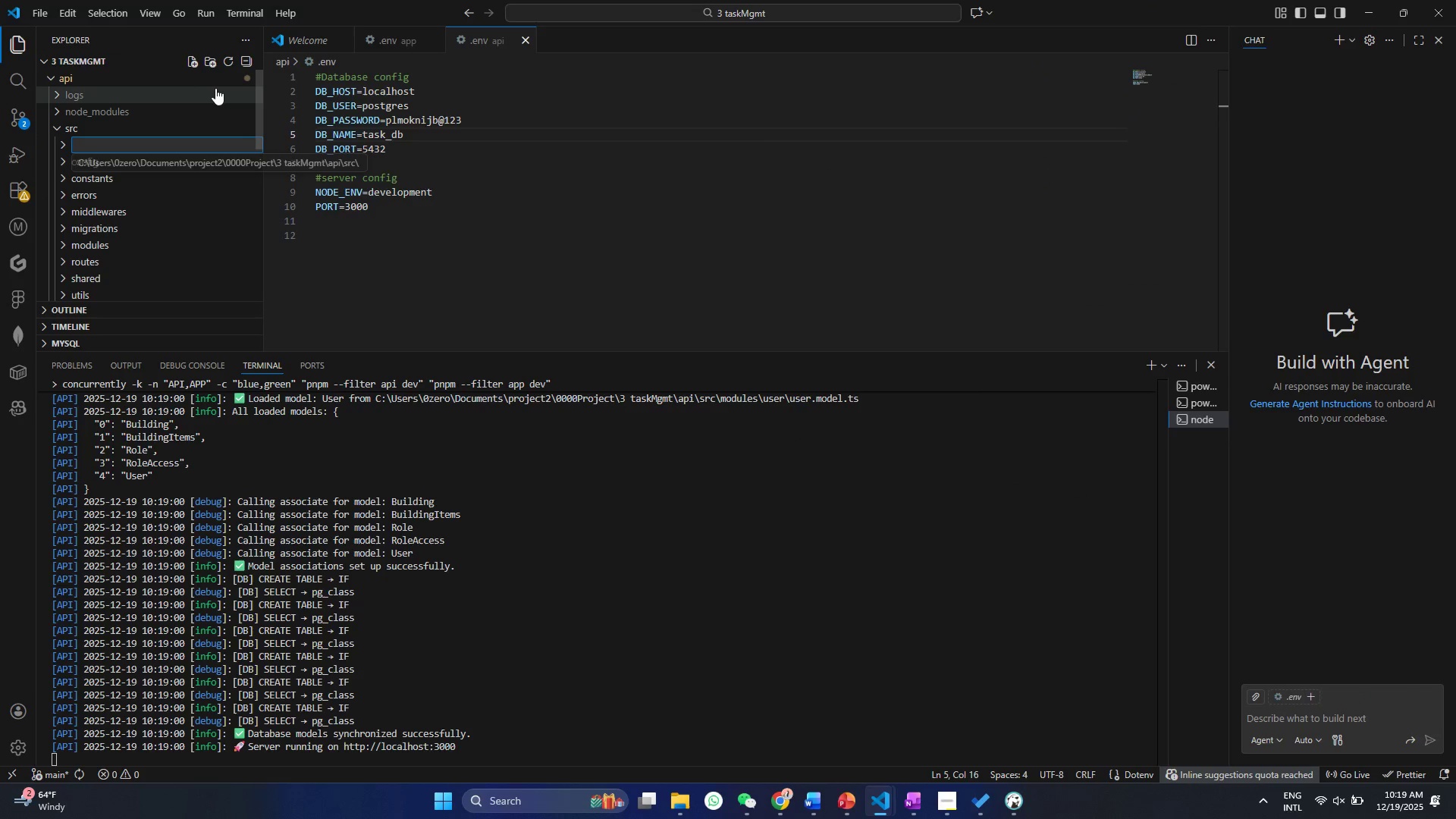 
type(scritps)
key(Backspace)
key(Backspace)
key(Backspace)
type(pts)
 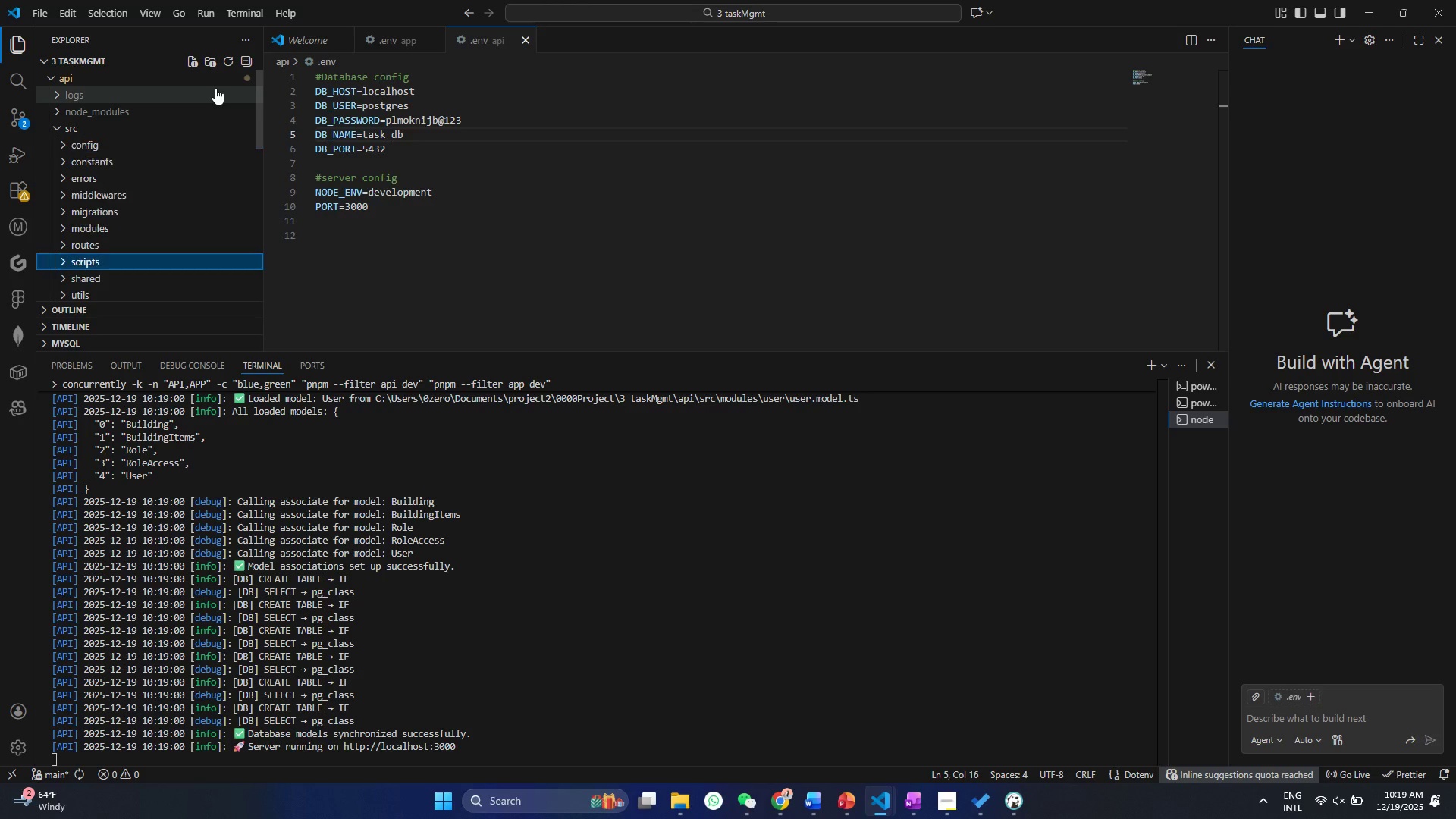 
key(Enter)
 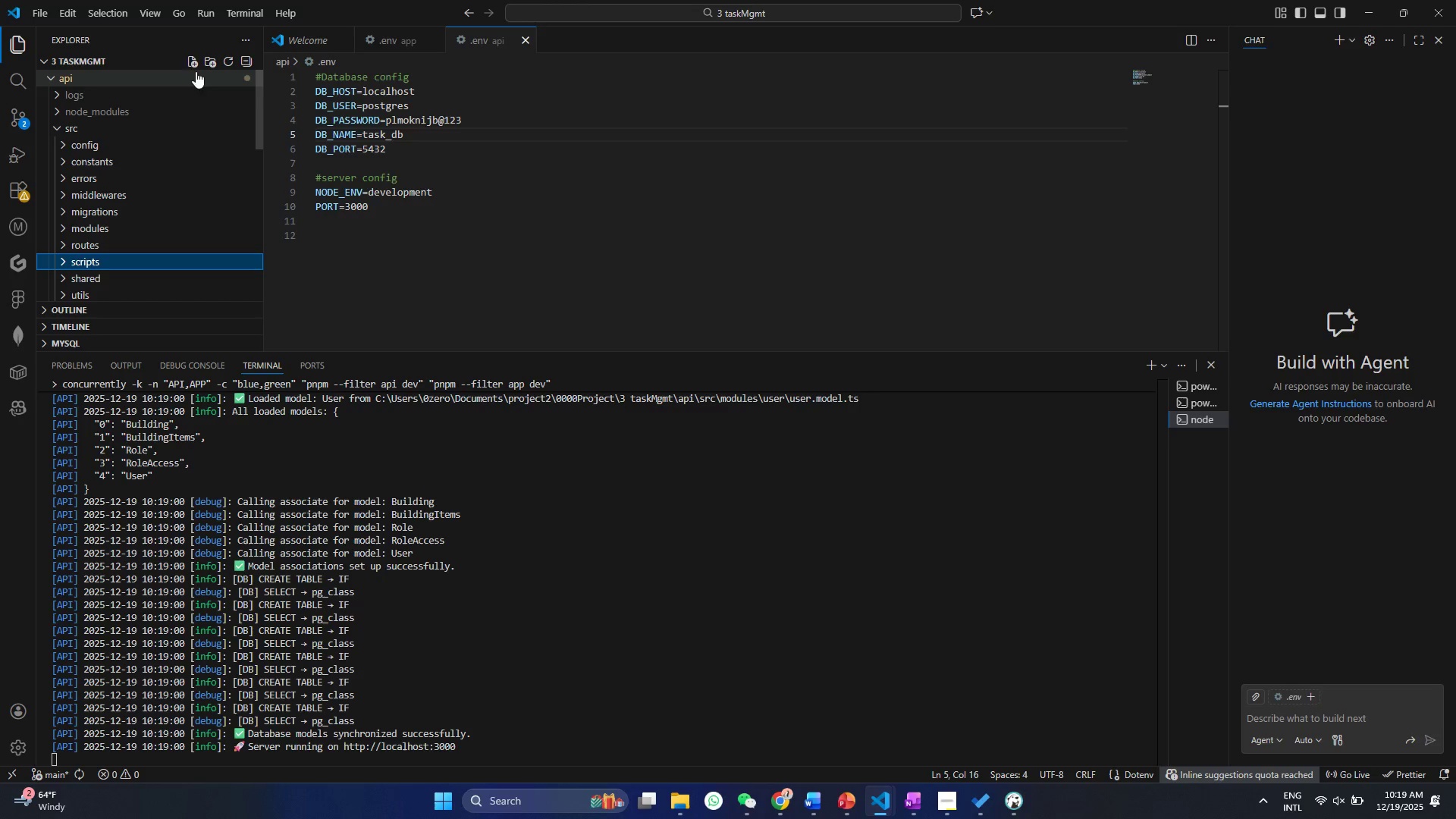 
left_click([185, 62])
 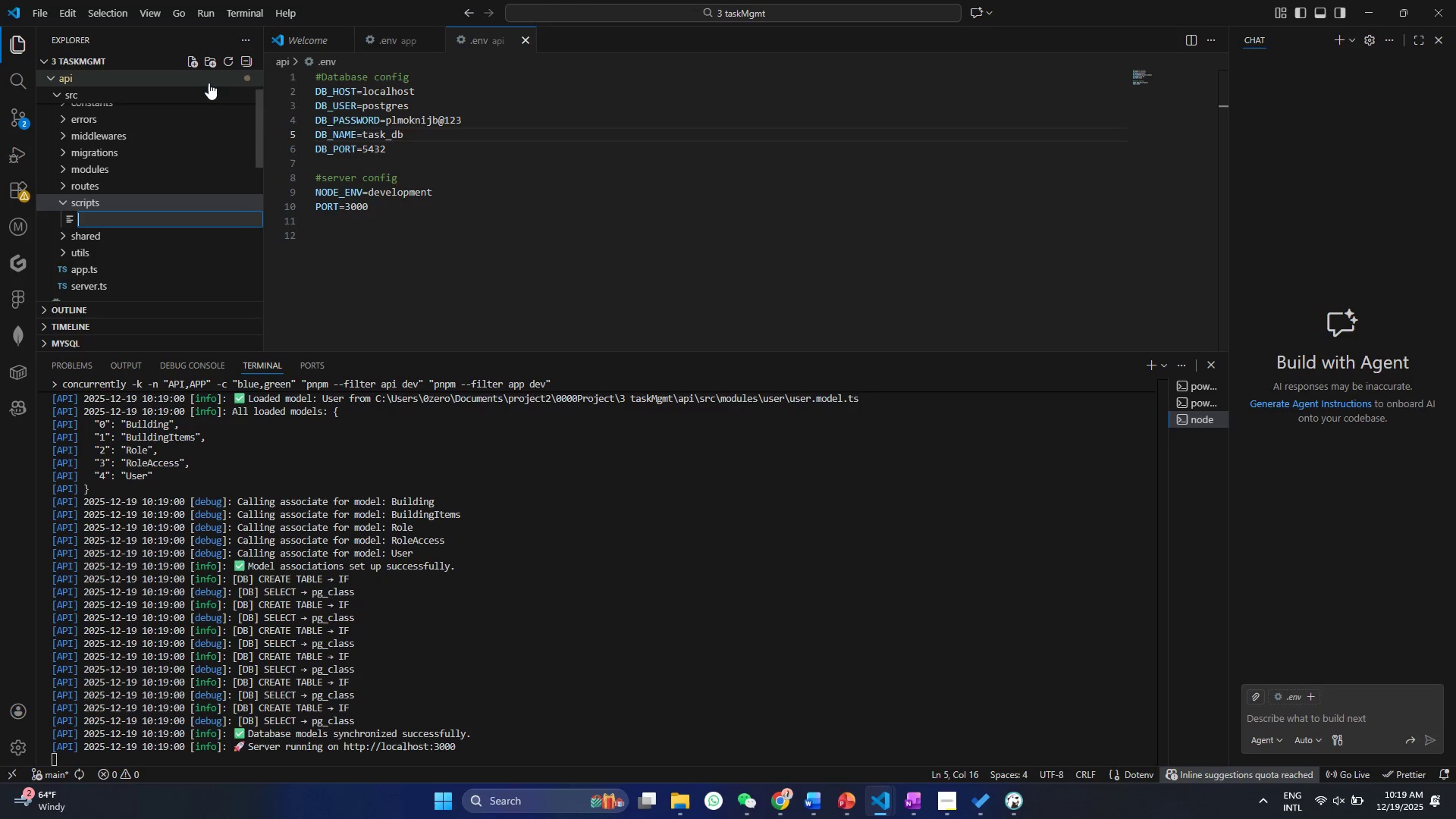 
type(create-admin.te)
key(Backspace)
type(s)
 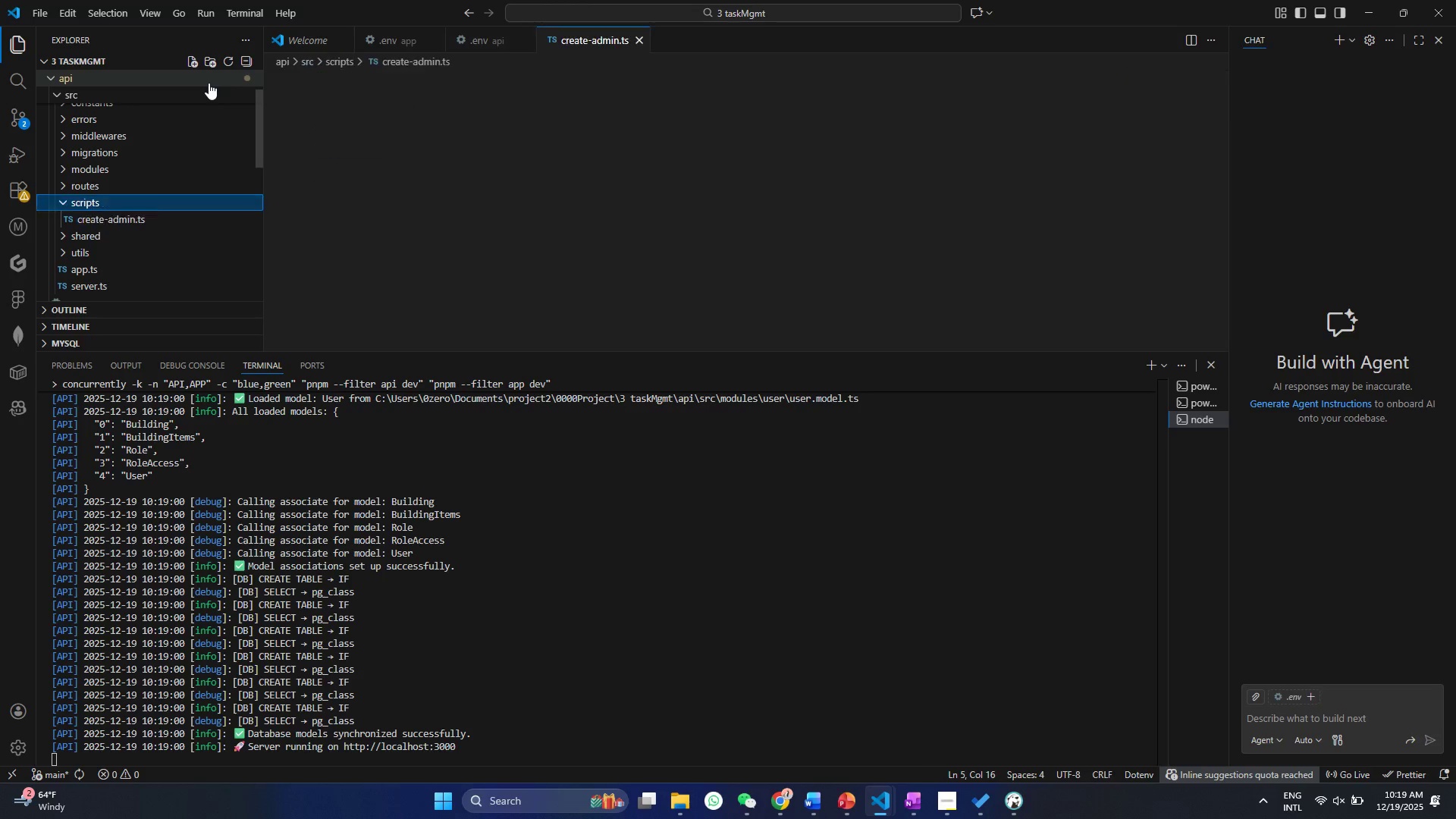 
key(Enter)
 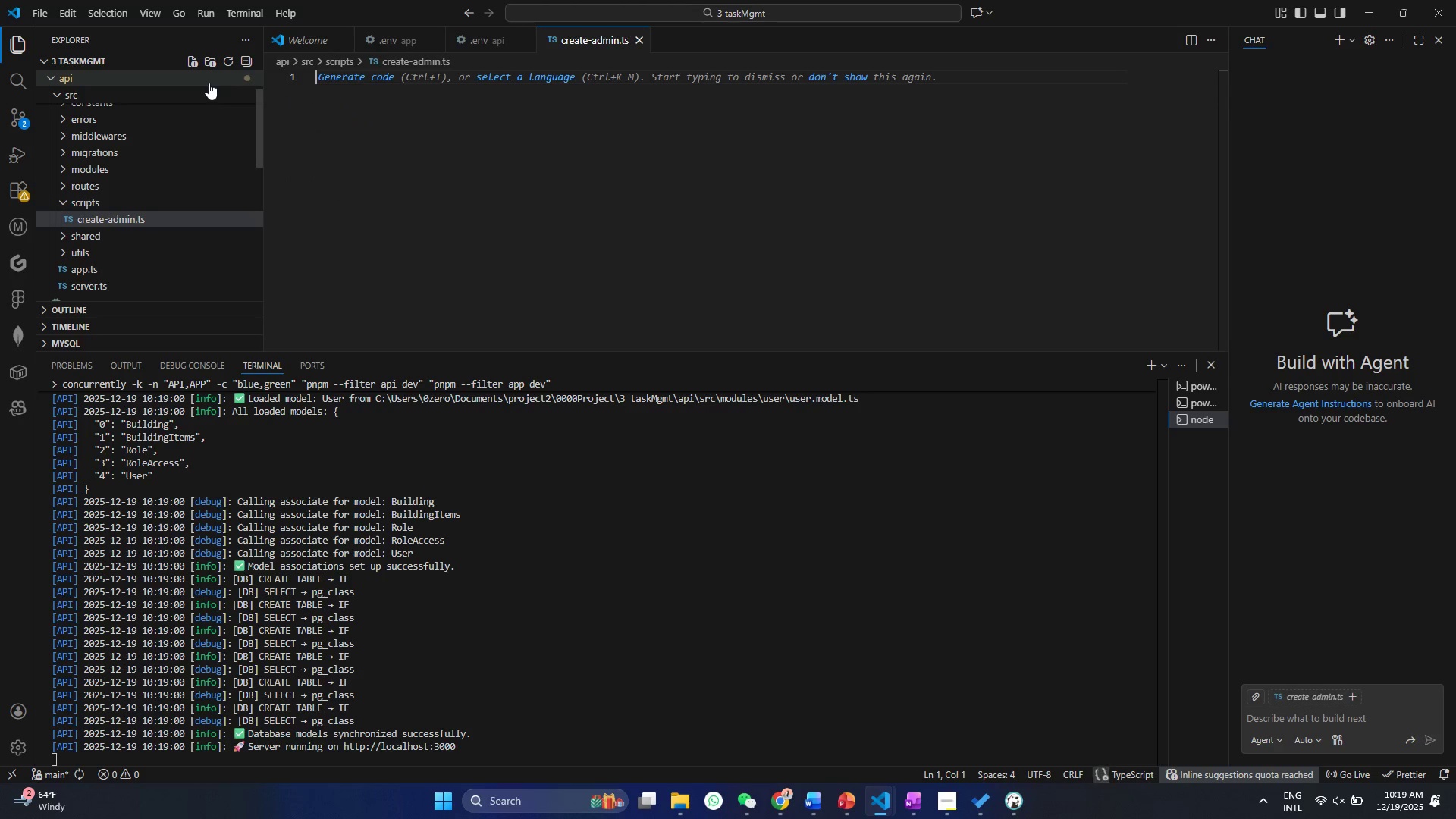 
key(Control+ControlLeft)
 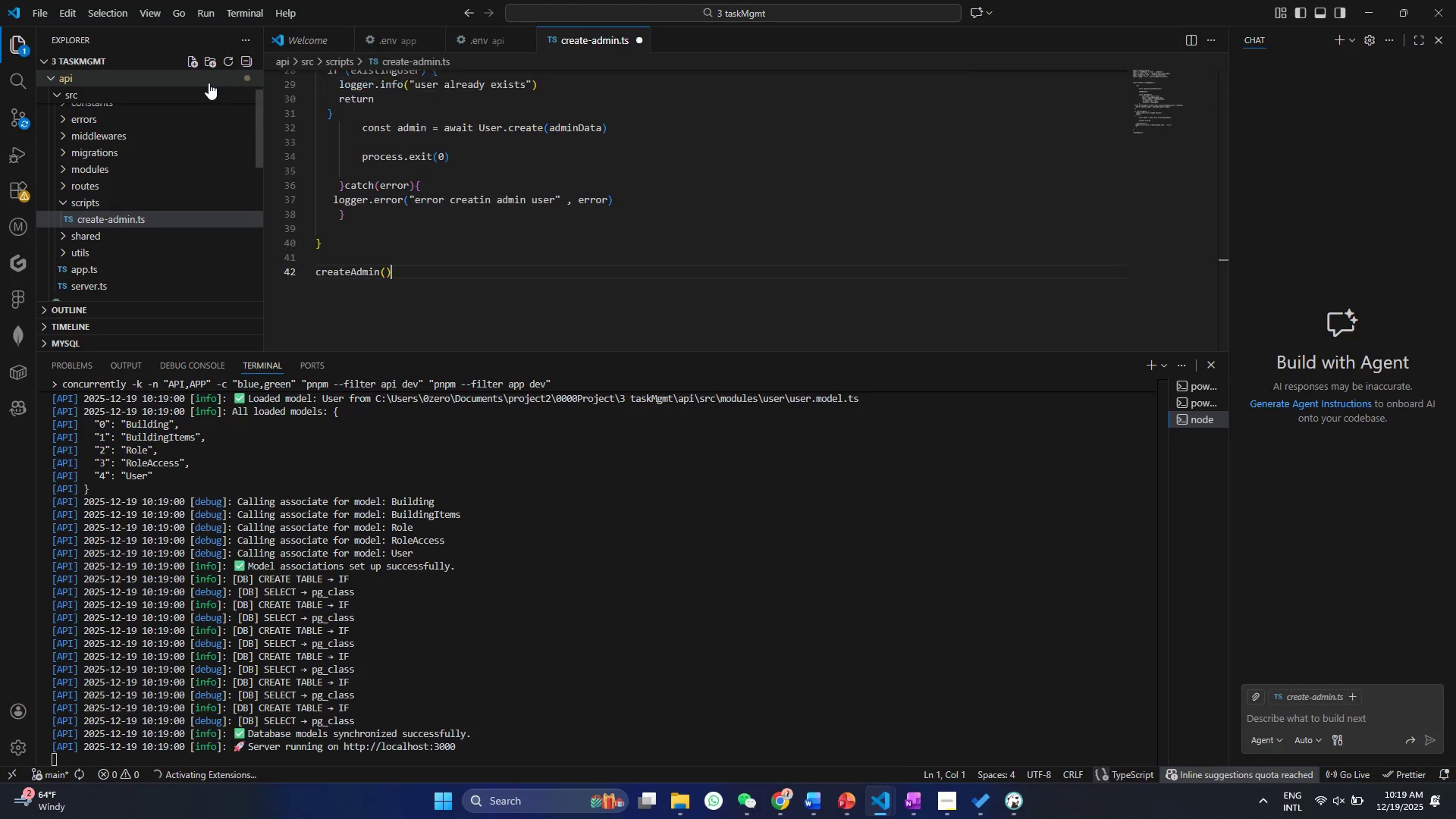 
key(Control+V)
 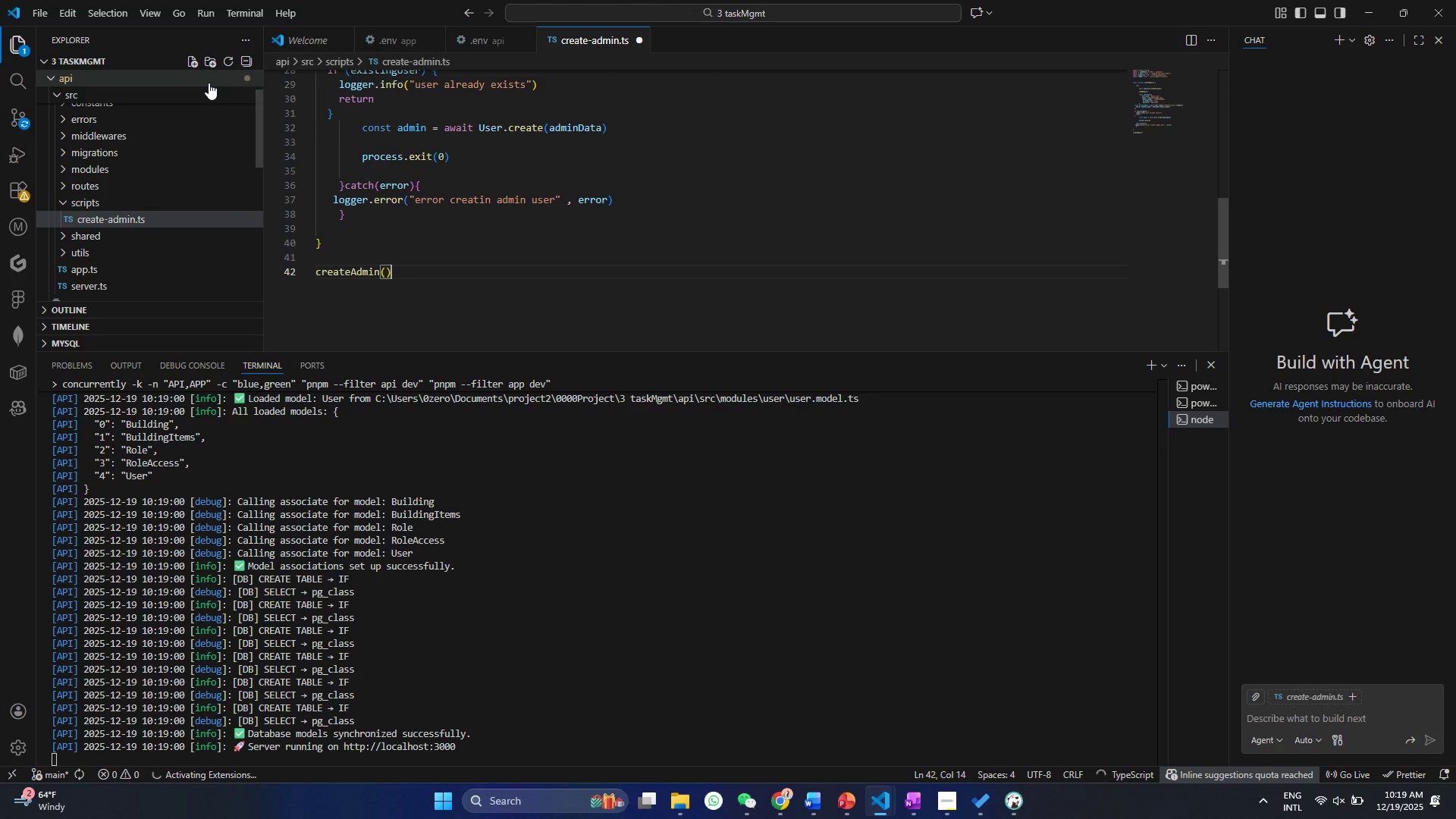 
key(Control+ControlLeft)
 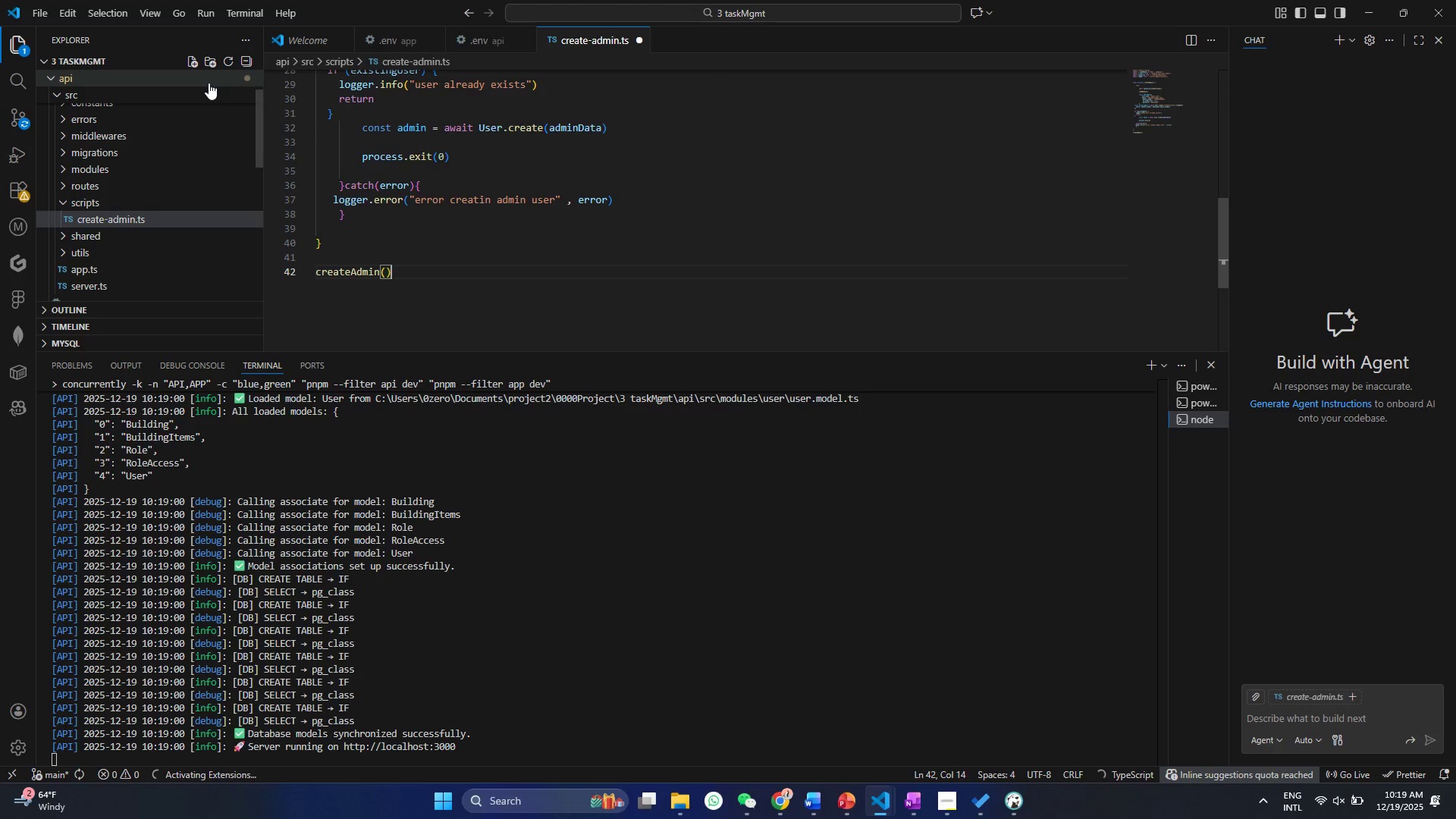 
key(Control+S)
 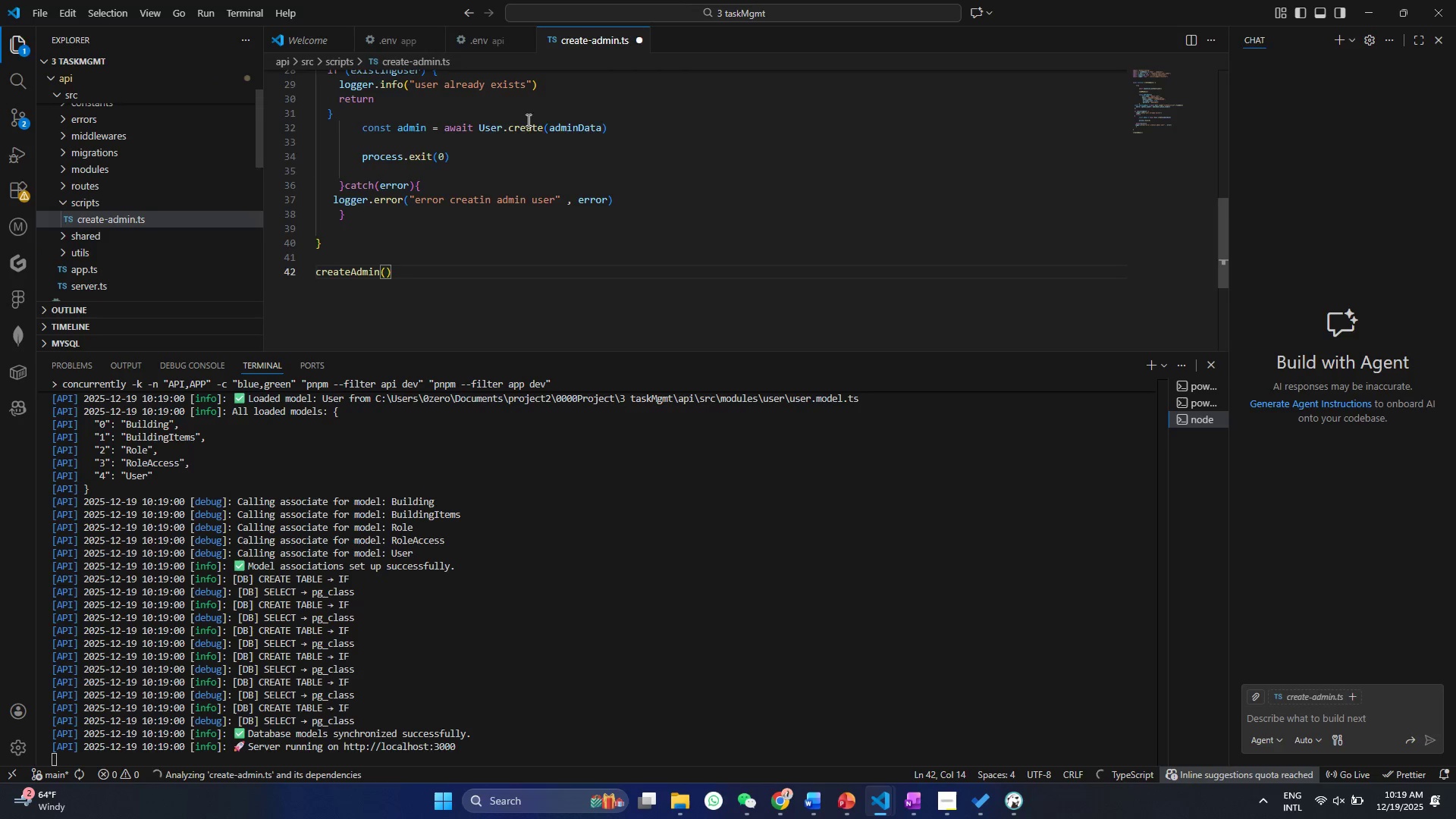 
scroll: coordinate [540, 173], scroll_direction: up, amount: 27.0
 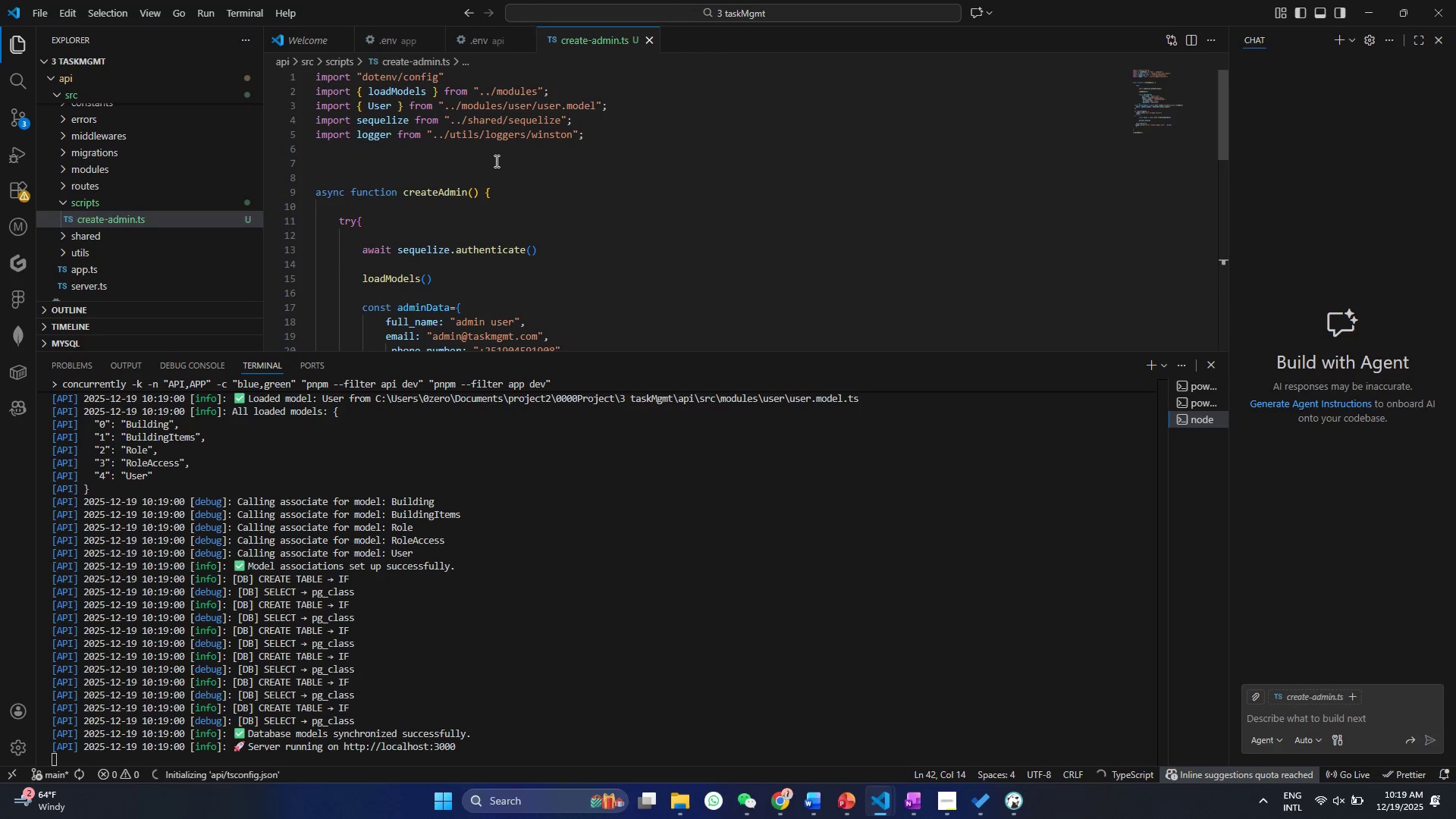 
left_click([494, 162])
 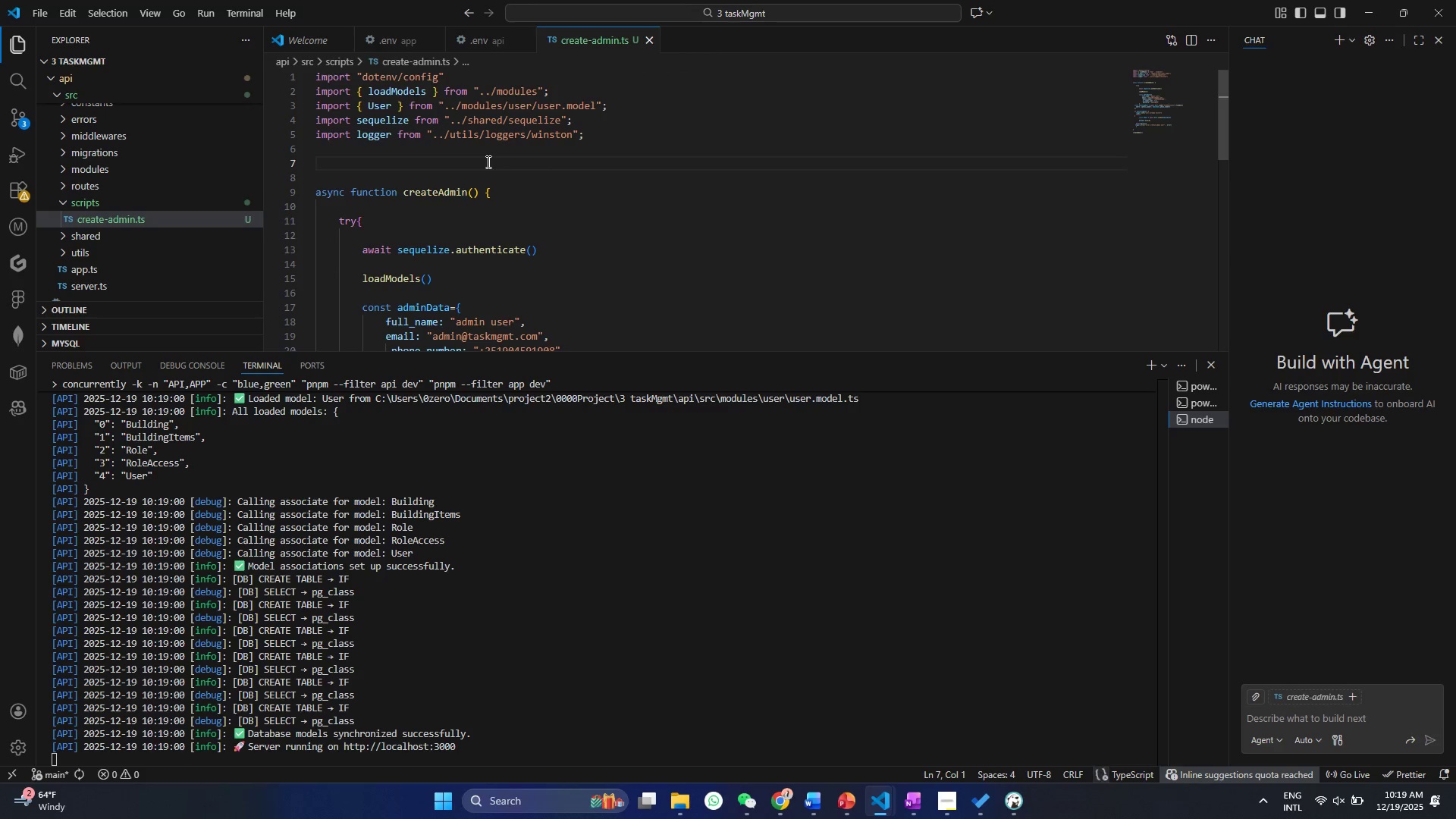 
scroll: coordinate [495, 177], scroll_direction: down, amount: 13.0
 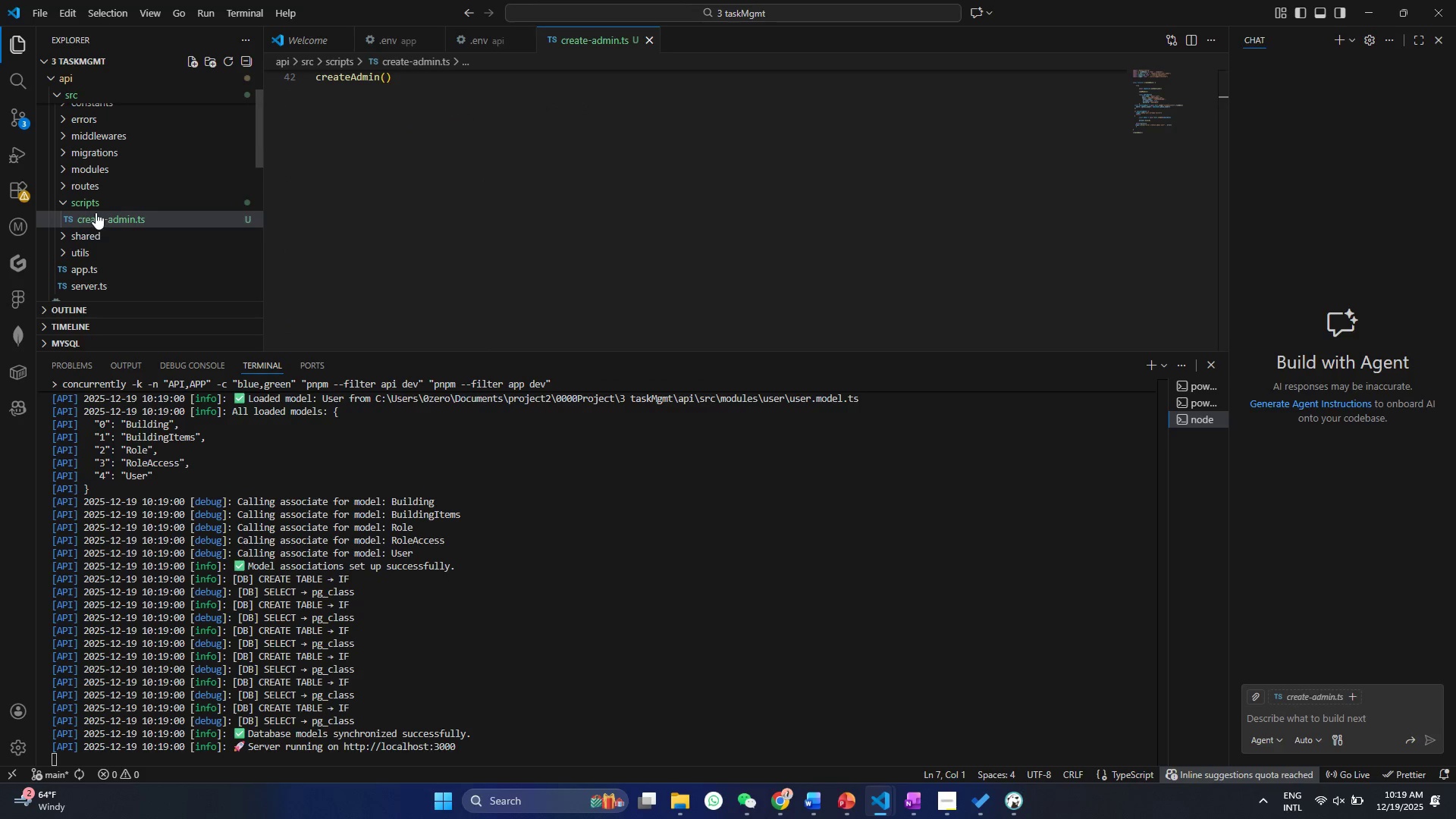 
left_click([62, 203])
 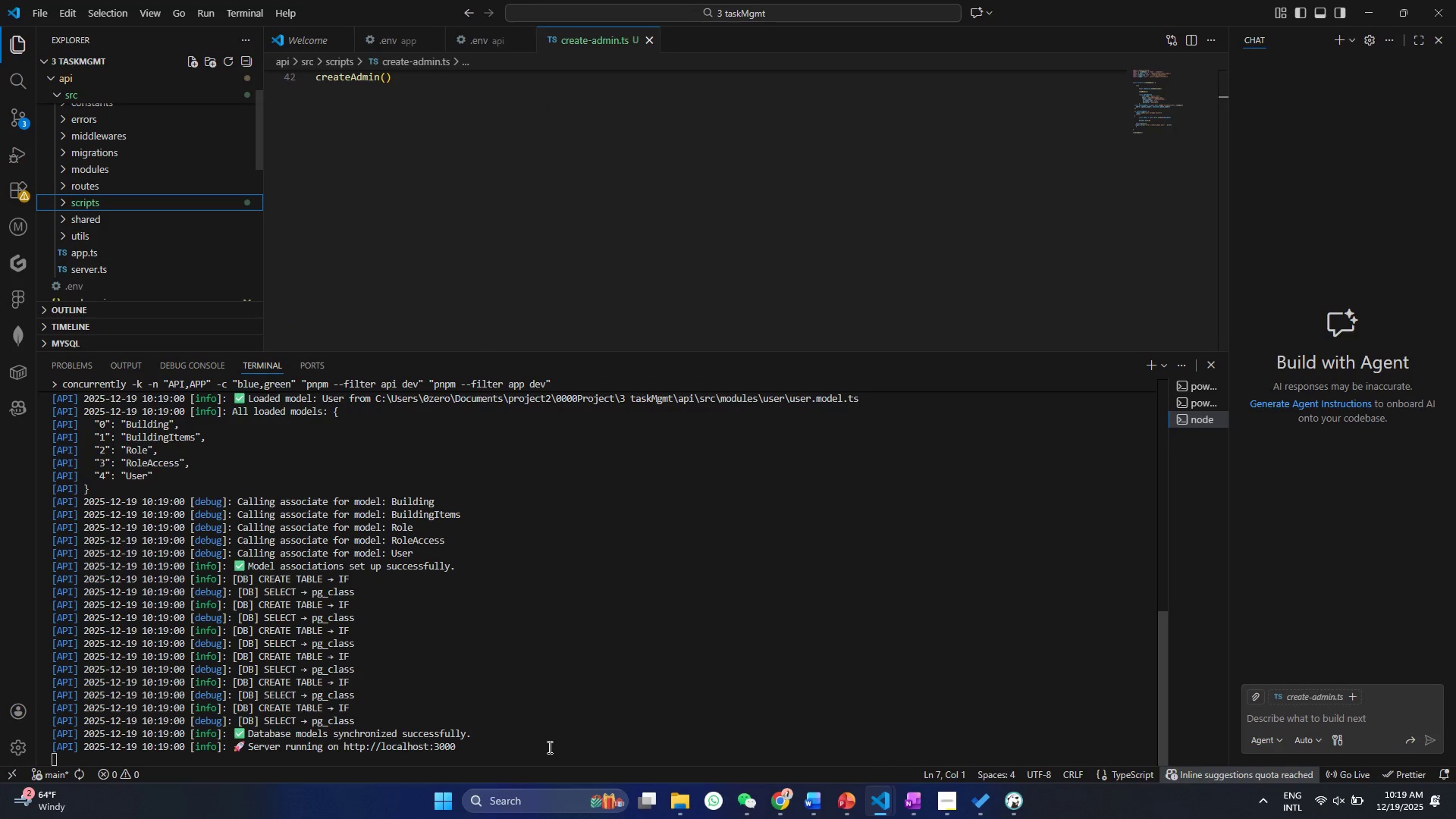 
hold_key(key=ControlLeft, duration=0.88)
 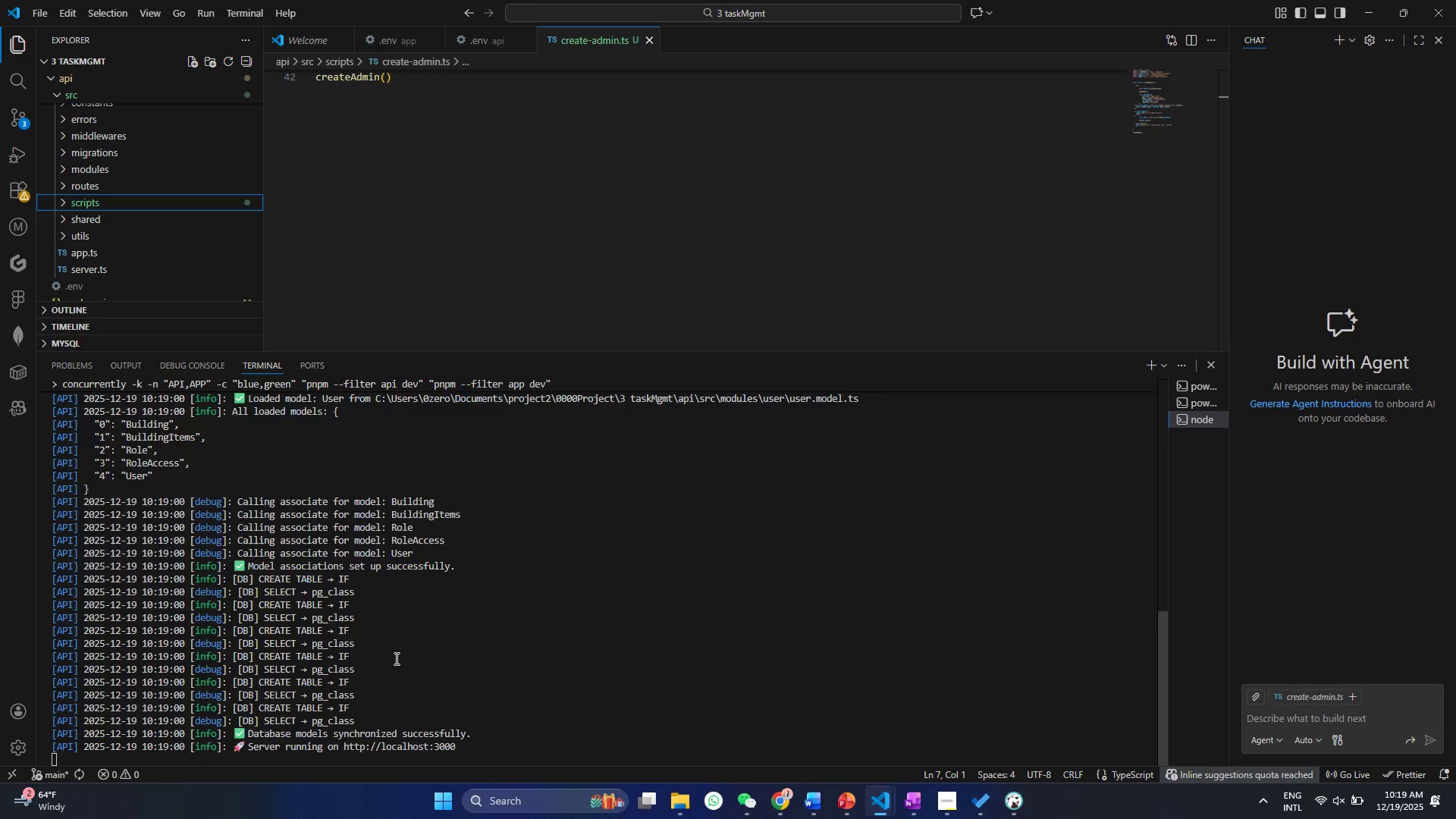 
scroll: coordinate [541, 704], scroll_direction: down, amount: 7.0
 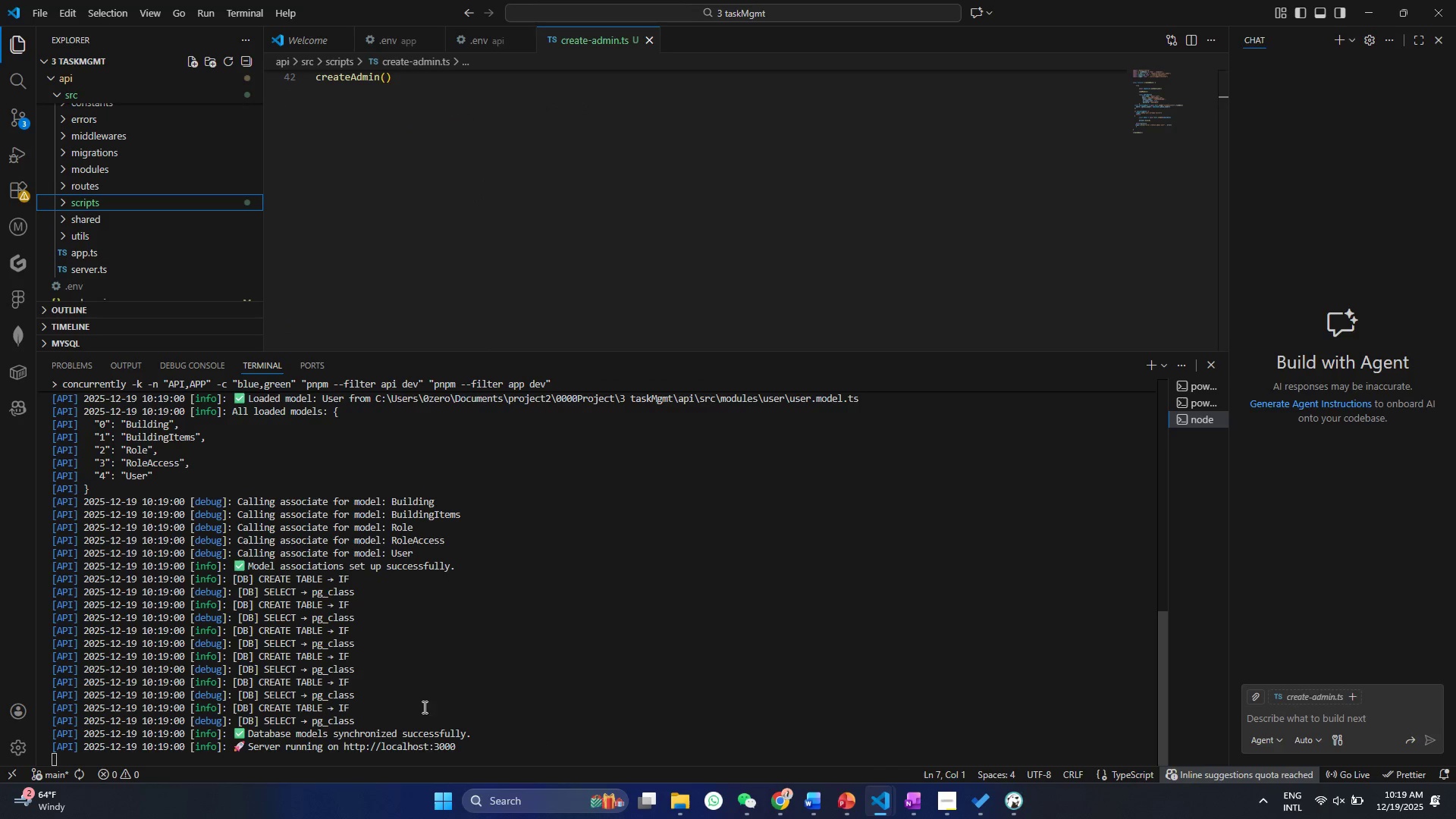 
scroll: coordinate [395, 651], scroll_direction: up, amount: 15.0
 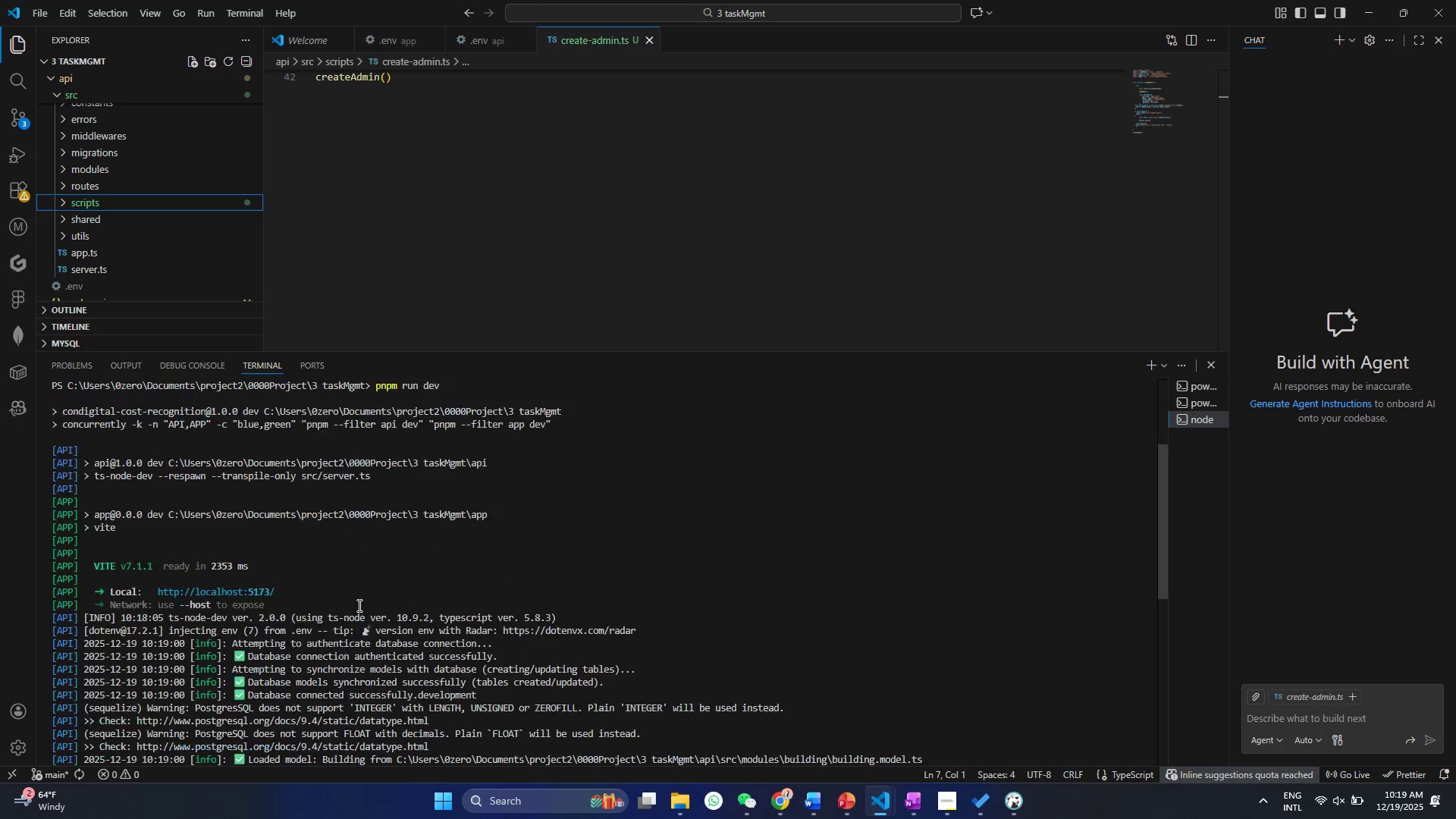 
hold_key(key=ControlLeft, duration=0.81)
 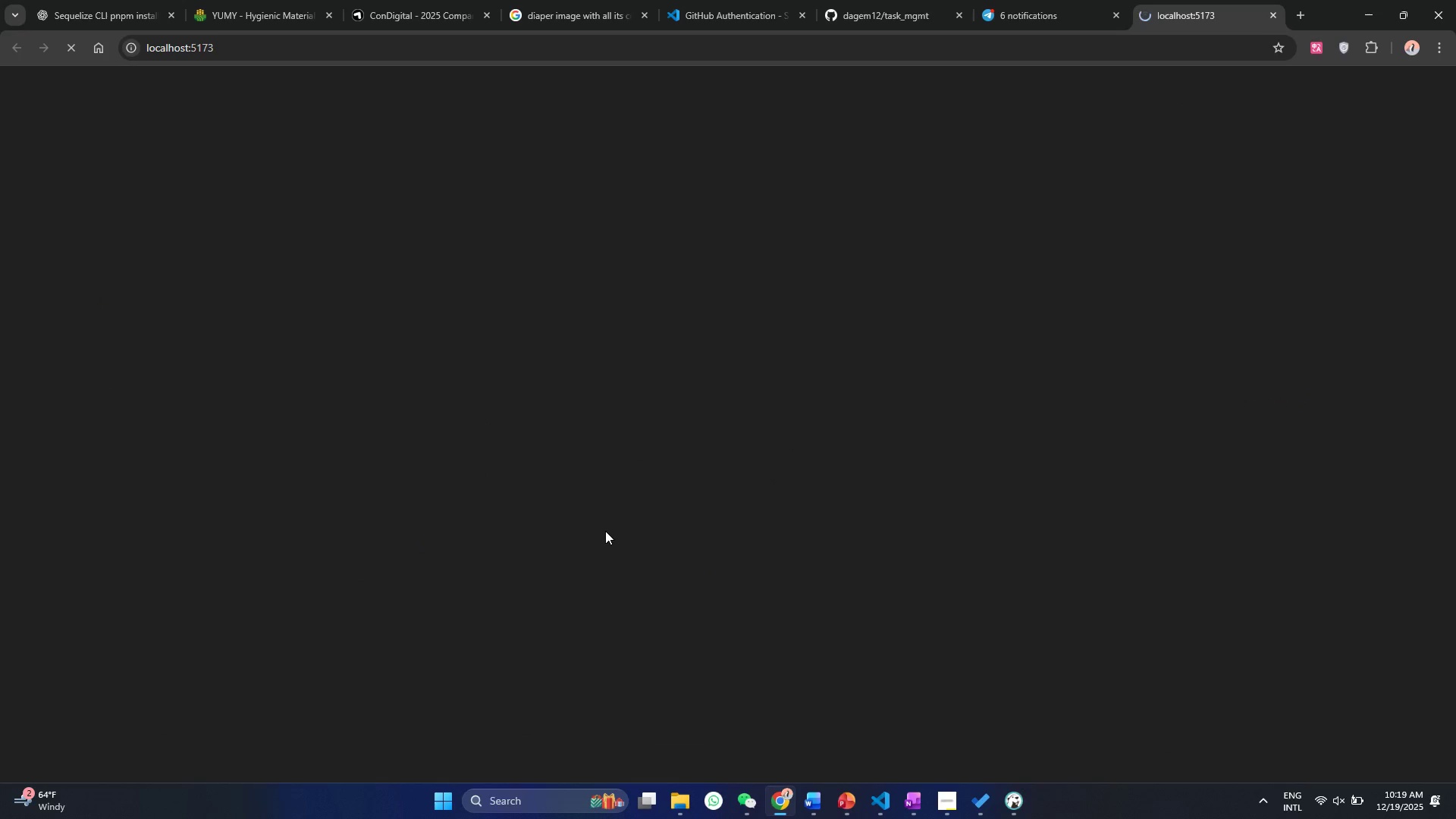 
scroll: coordinate [358, 605], scroll_direction: down, amount: 5.0
 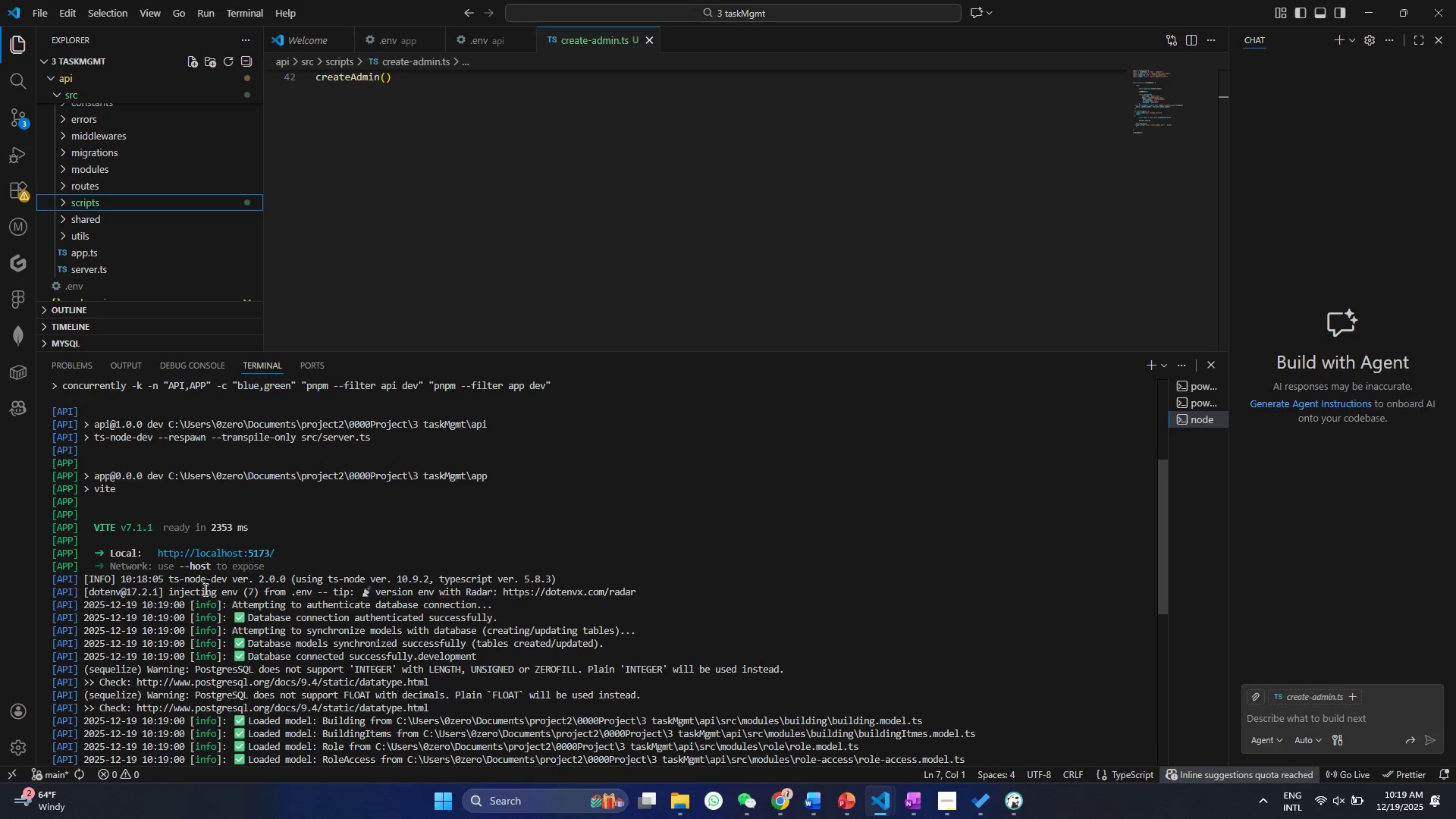 
left_click([243, 558])
 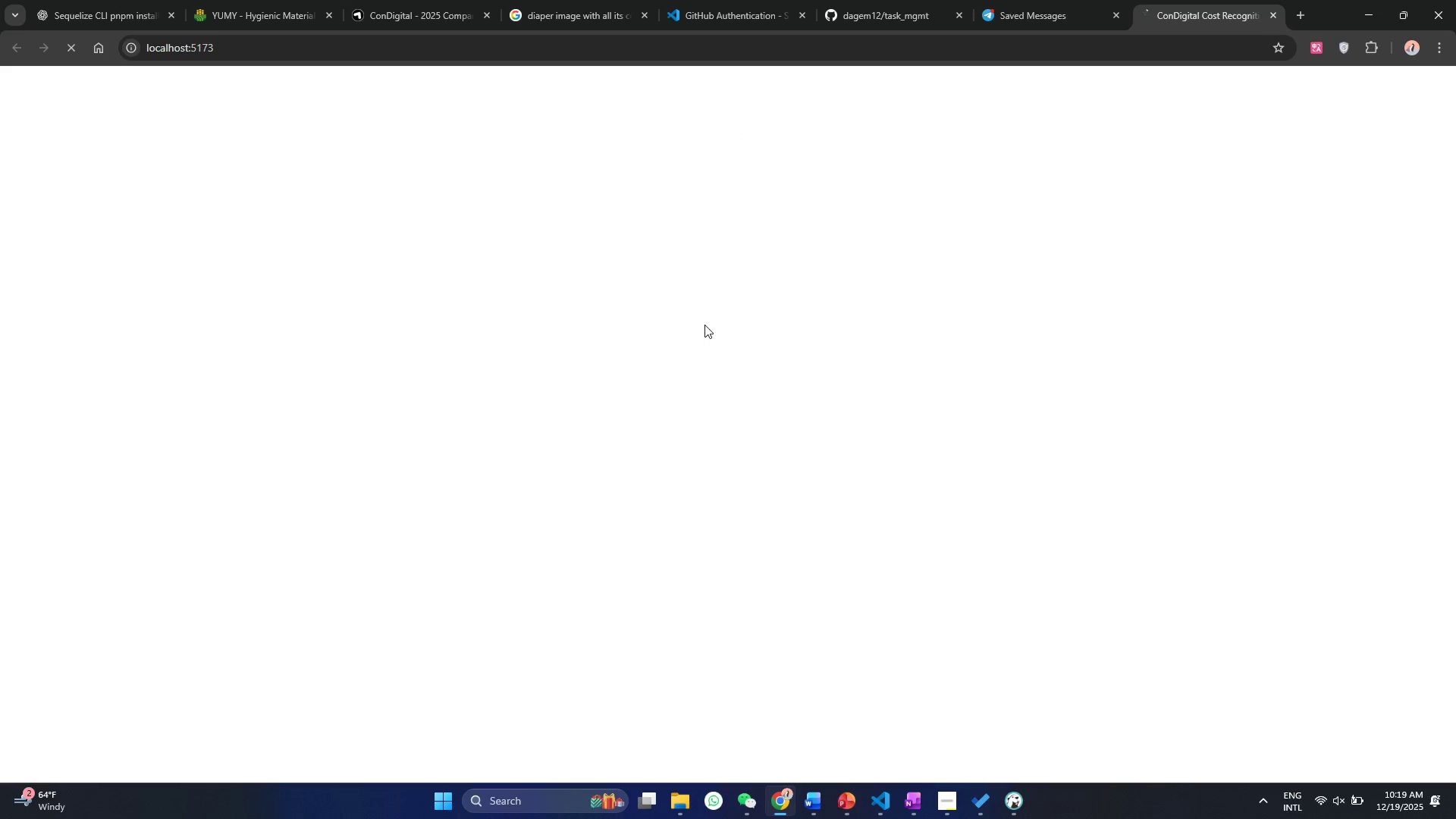 
wait(11.94)
 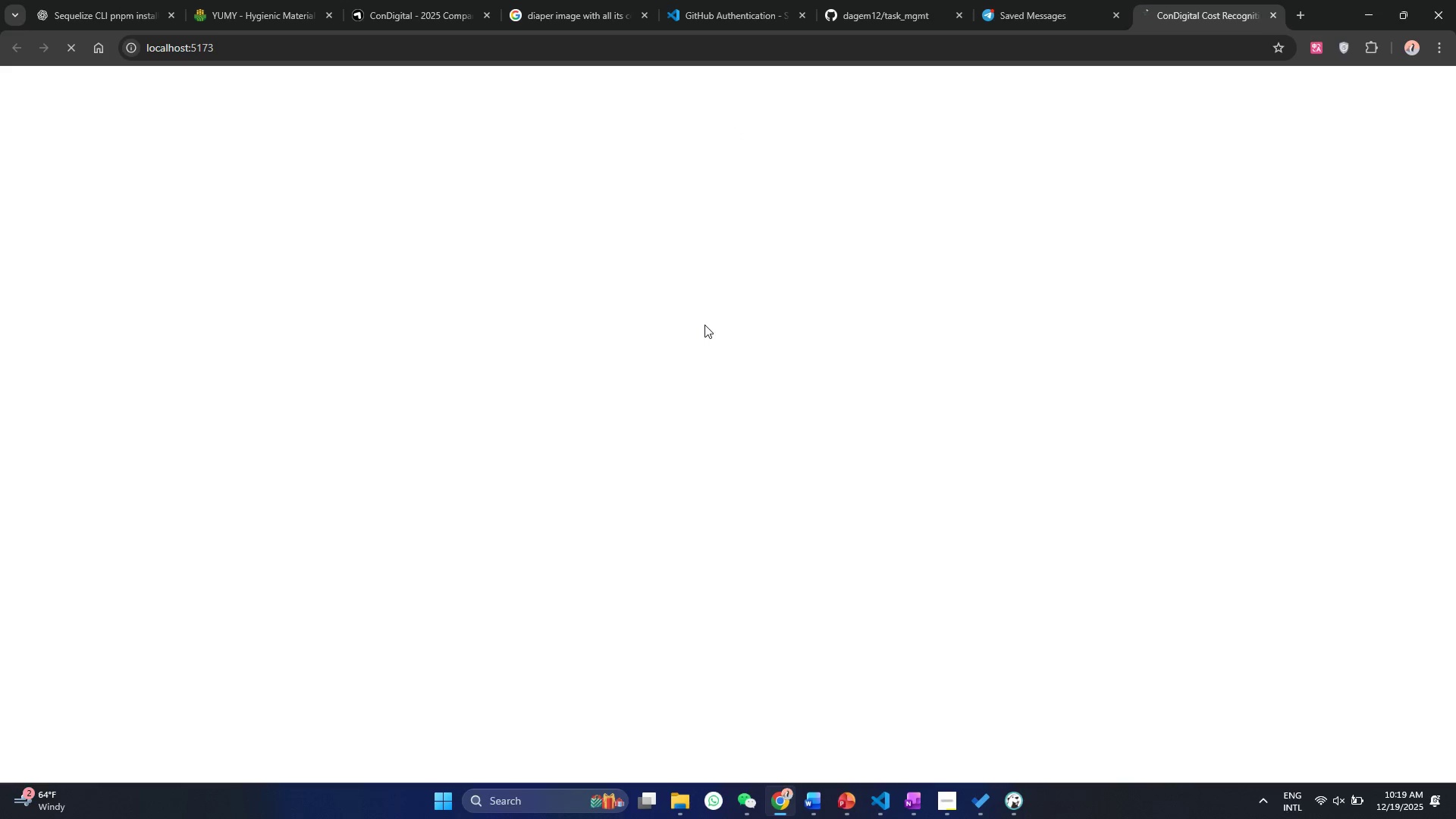 
left_click([576, 244])
 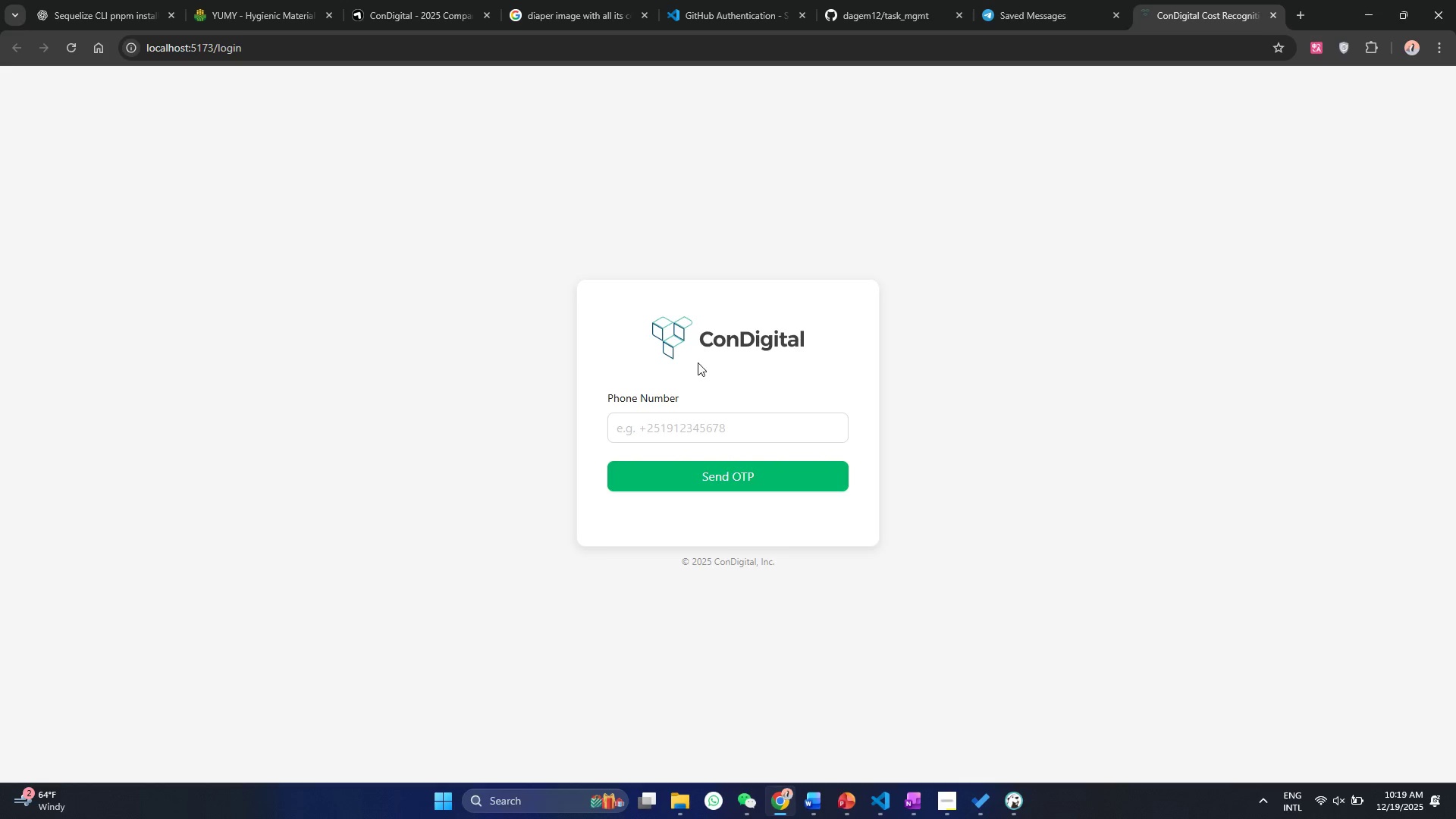 
left_click([689, 420])
 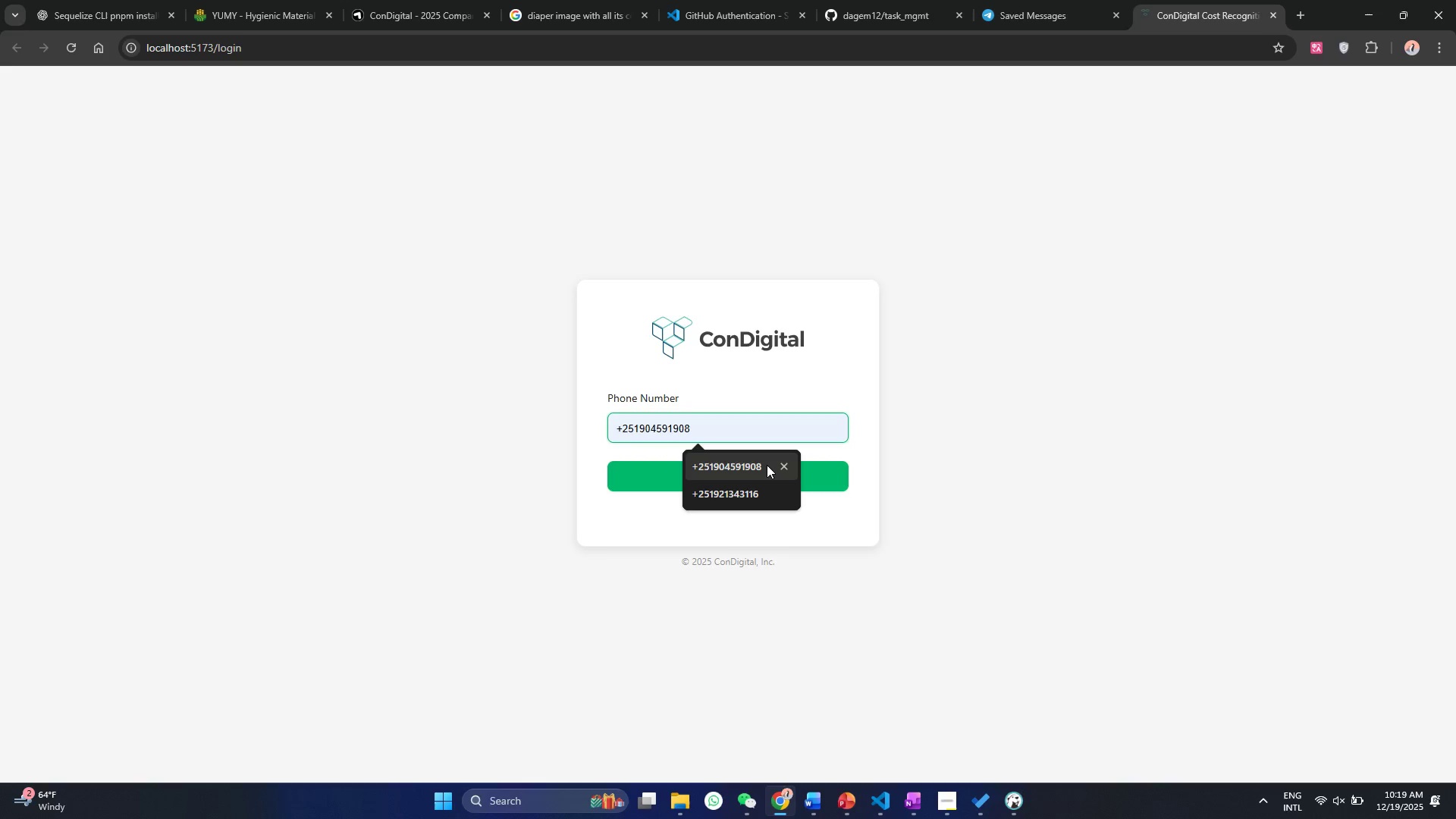 
double_click([686, 477])
 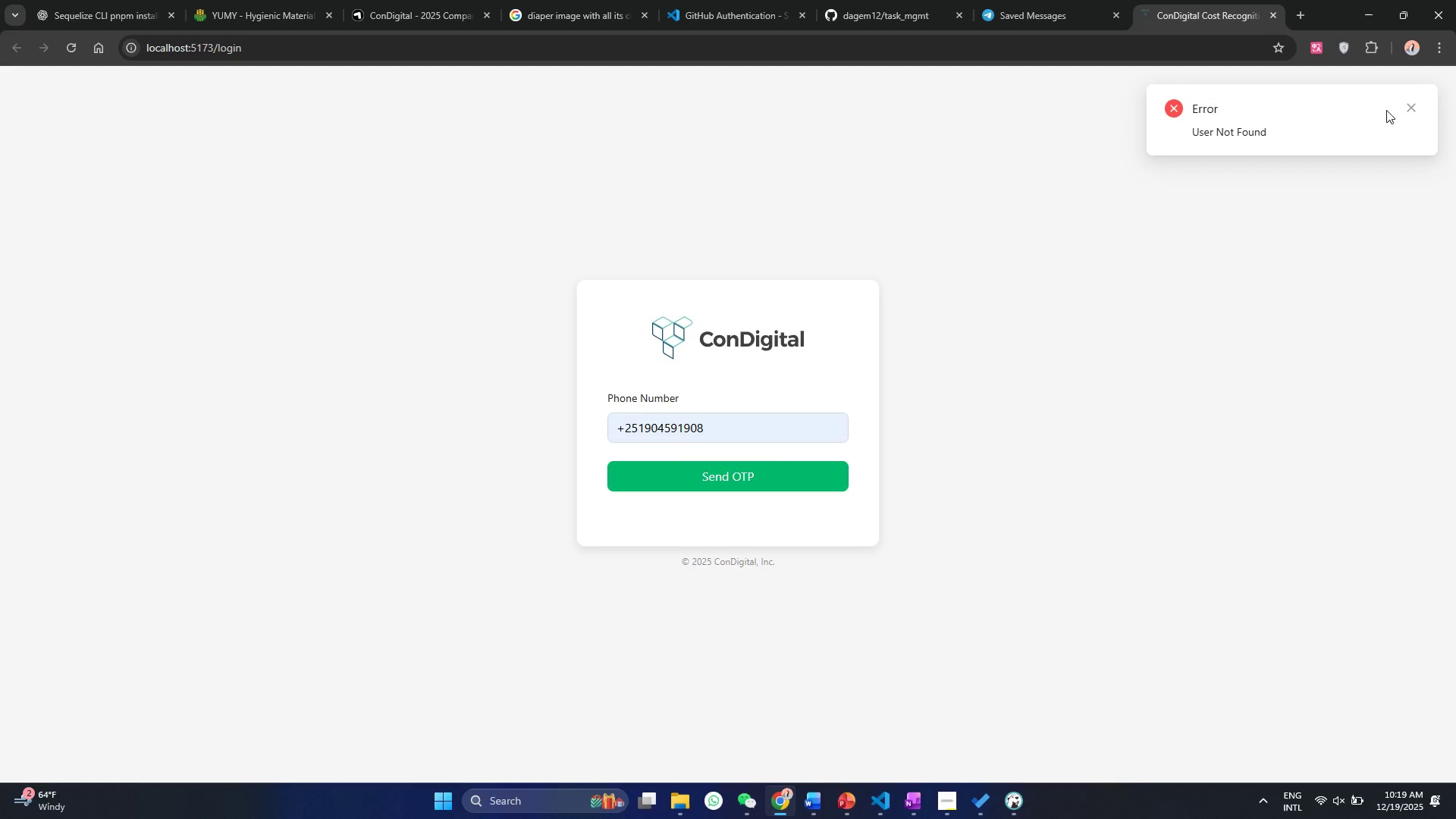 
double_click([1357, 0])
 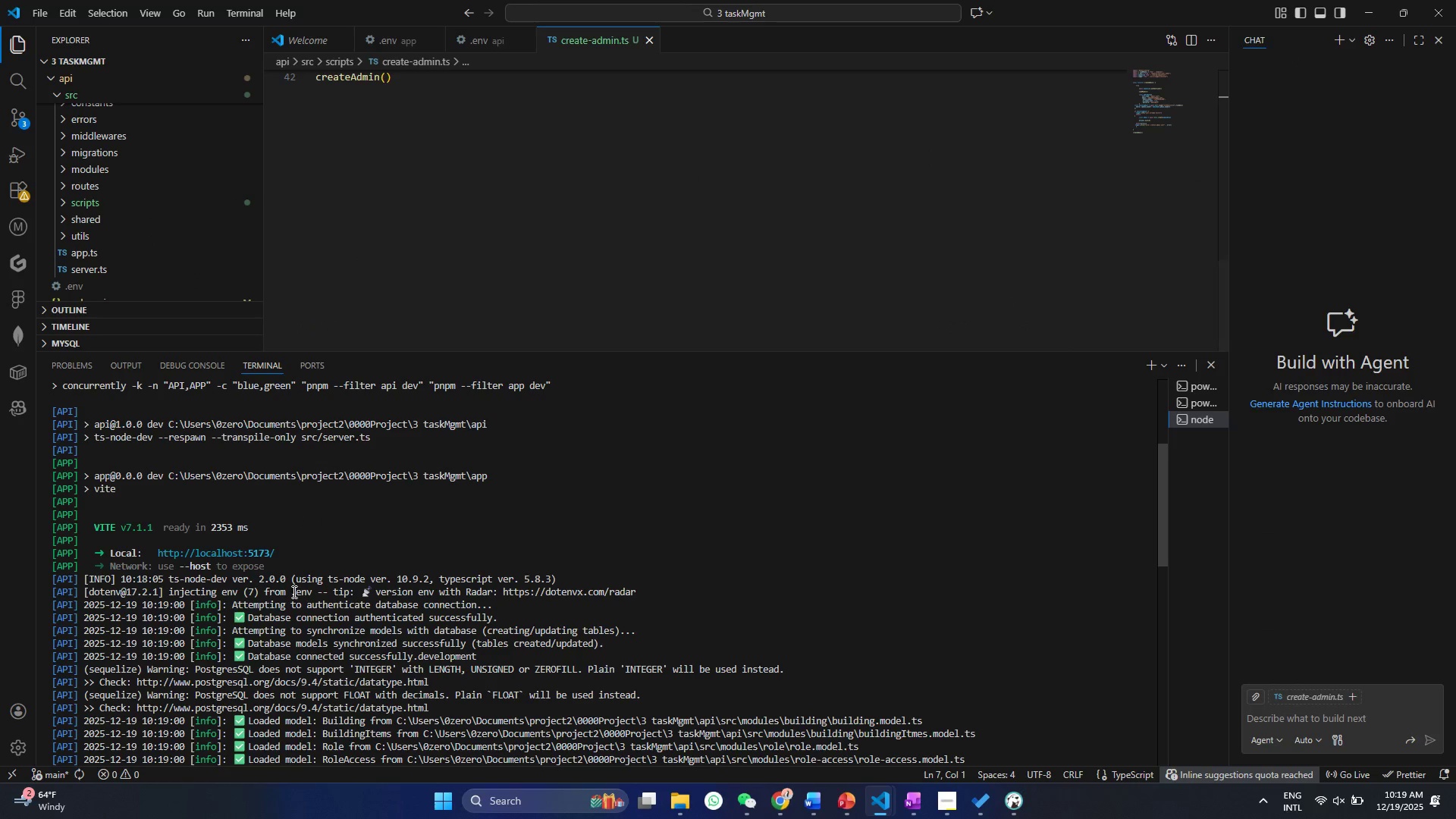 
left_click([417, 676])
 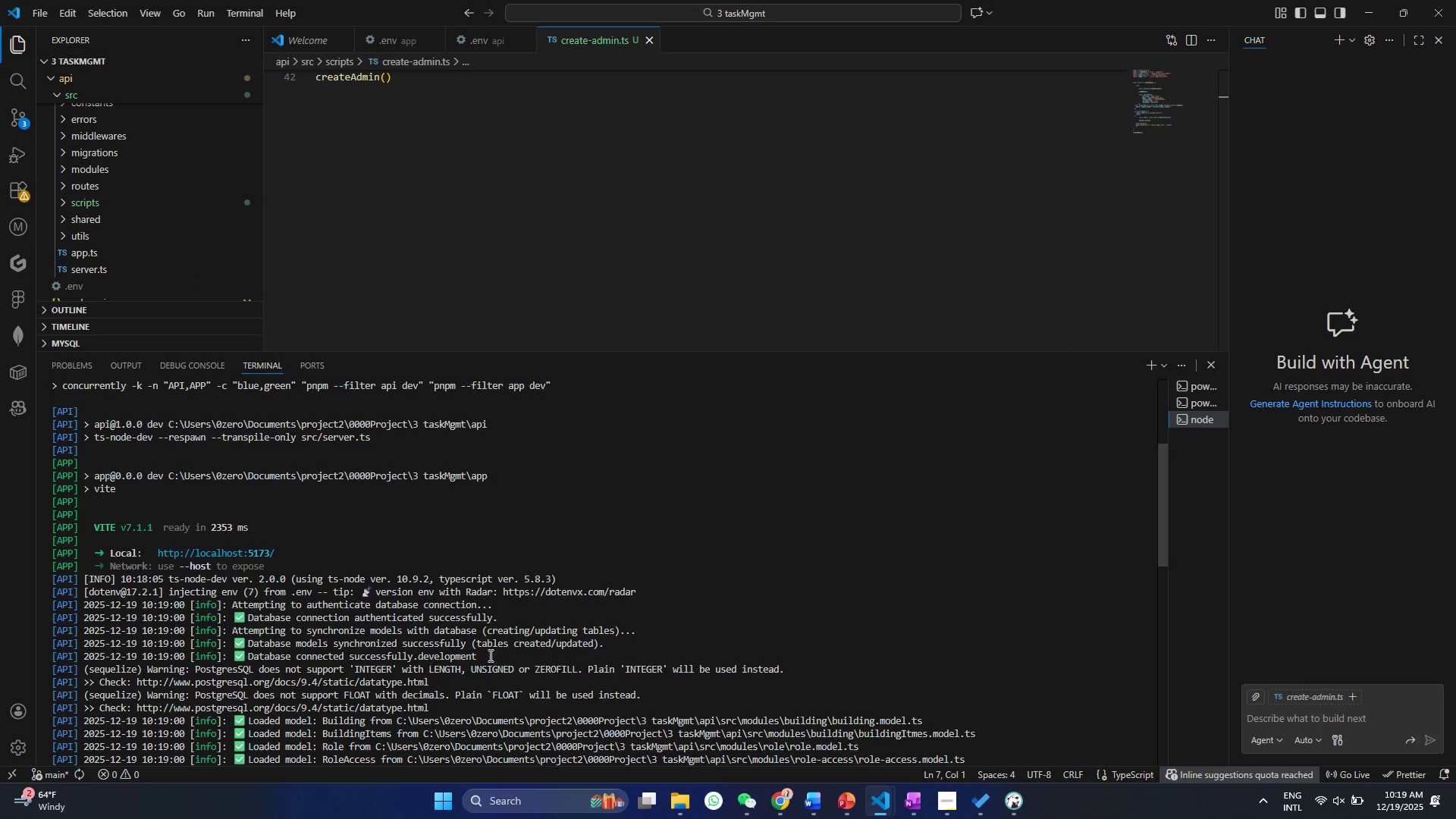 
scroll: coordinate [509, 655], scroll_direction: down, amount: 33.0
 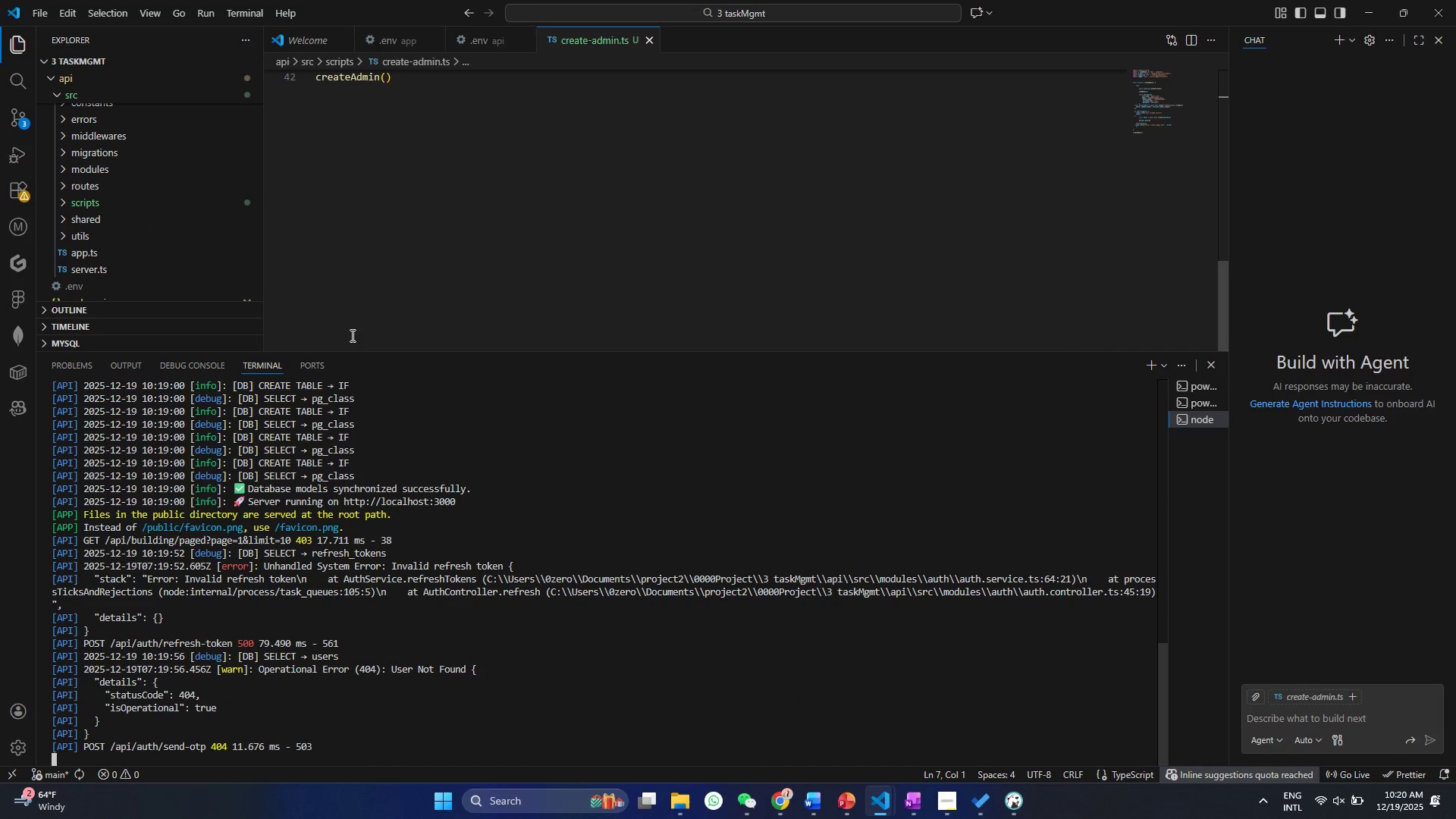 
left_click([420, 158])
 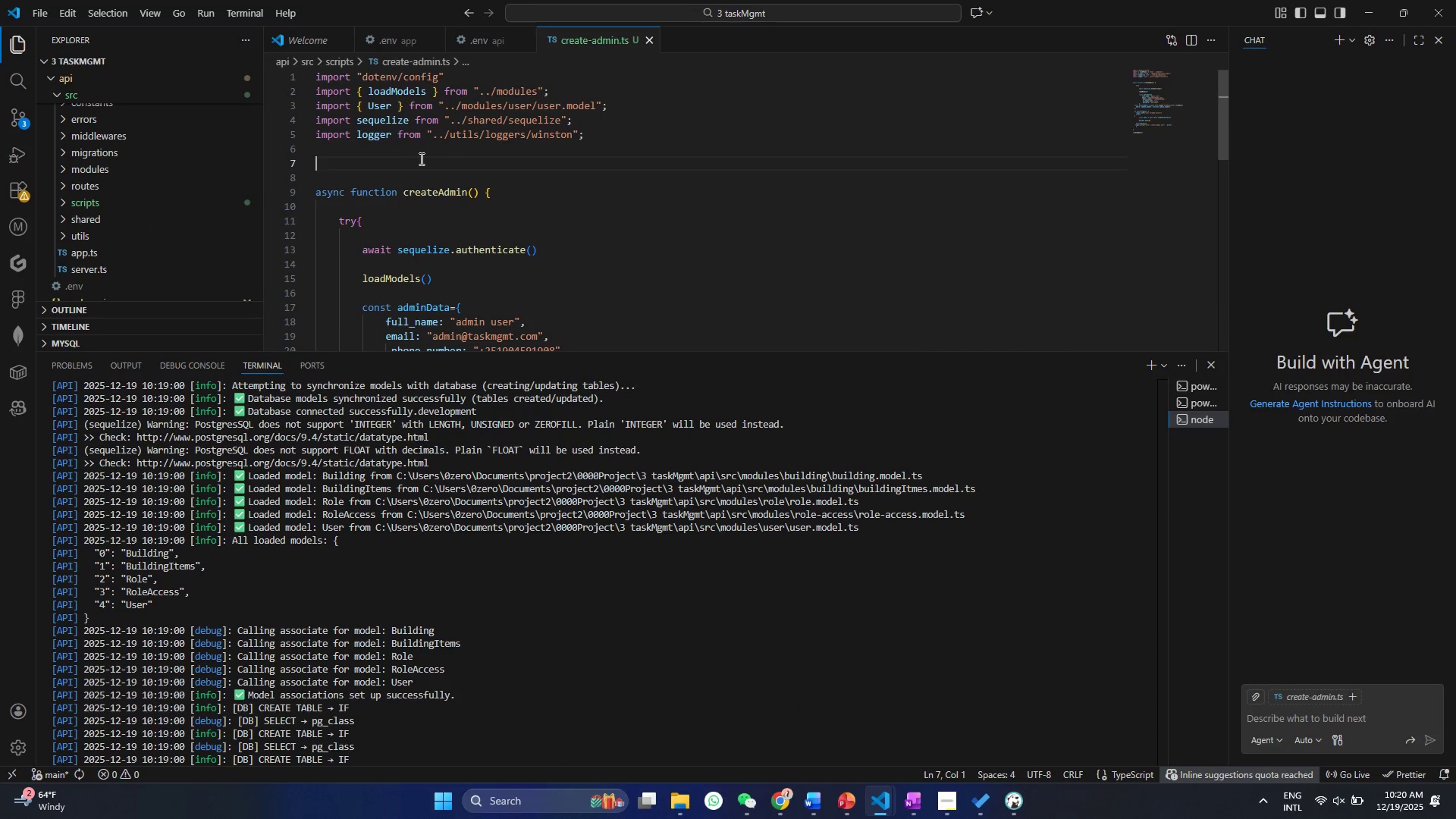 
key(Control+ControlLeft)
 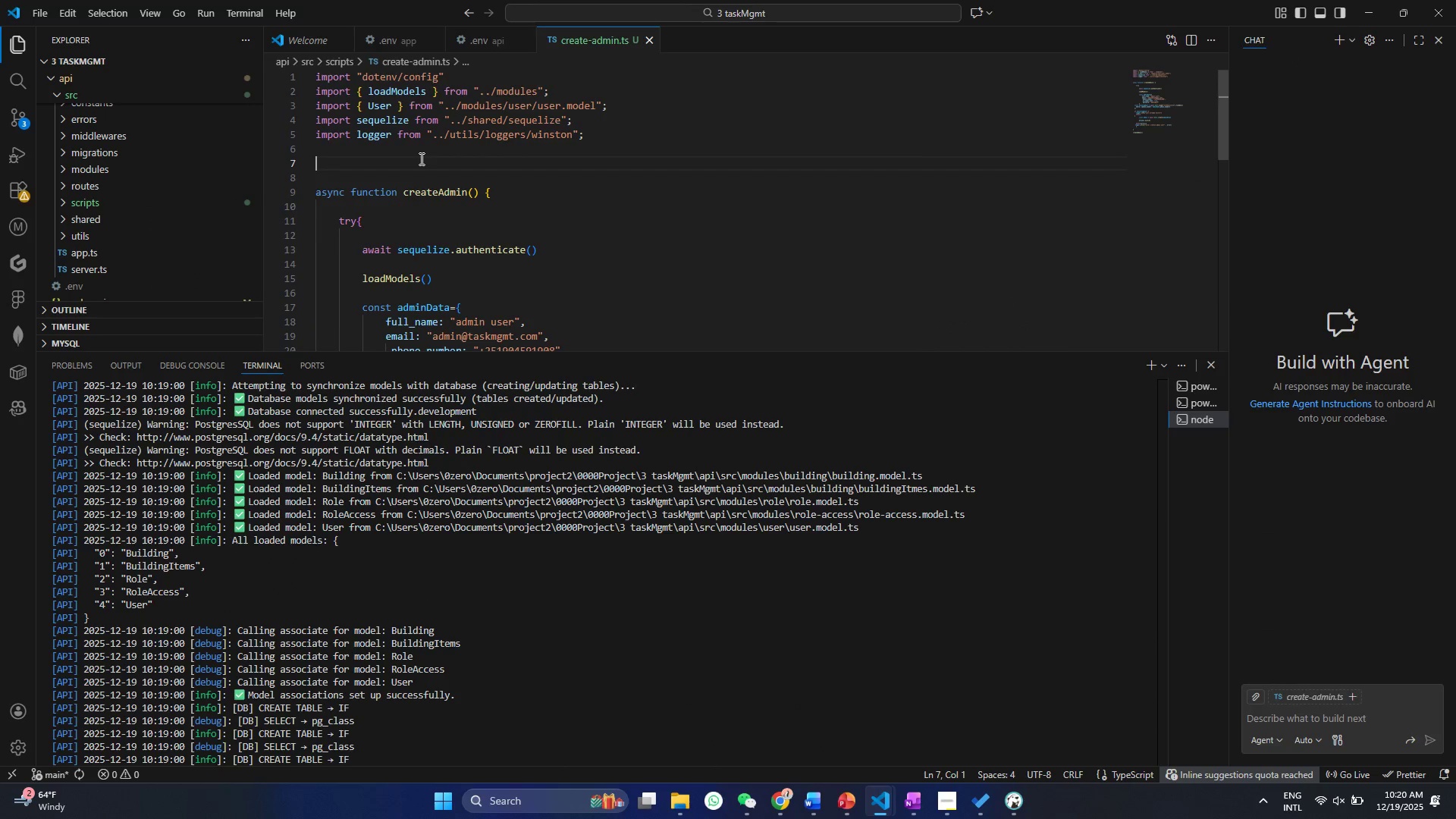 
scroll: coordinate [420, 158], scroll_direction: up, amount: 36.0
 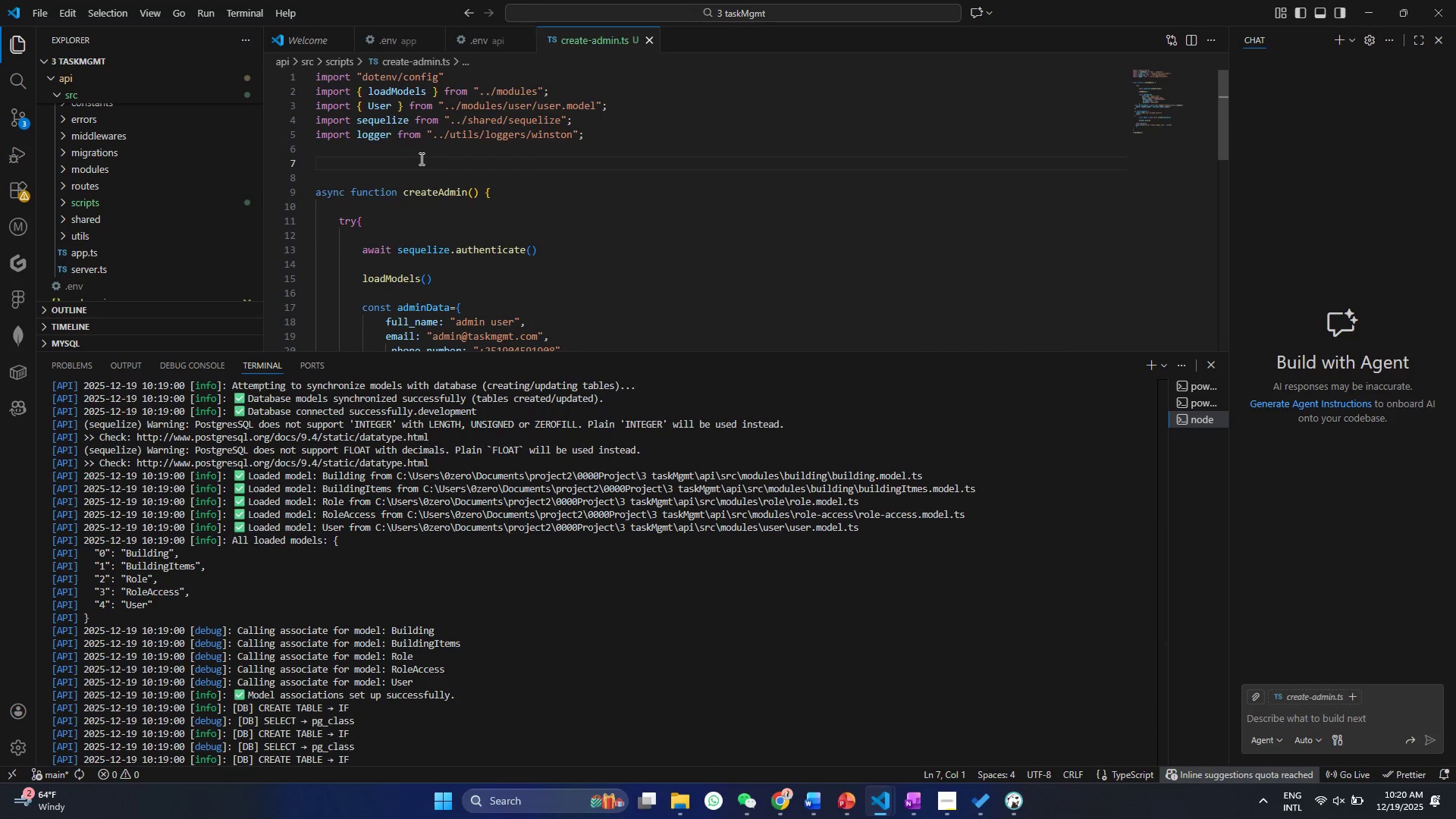 
key(Control+S)
 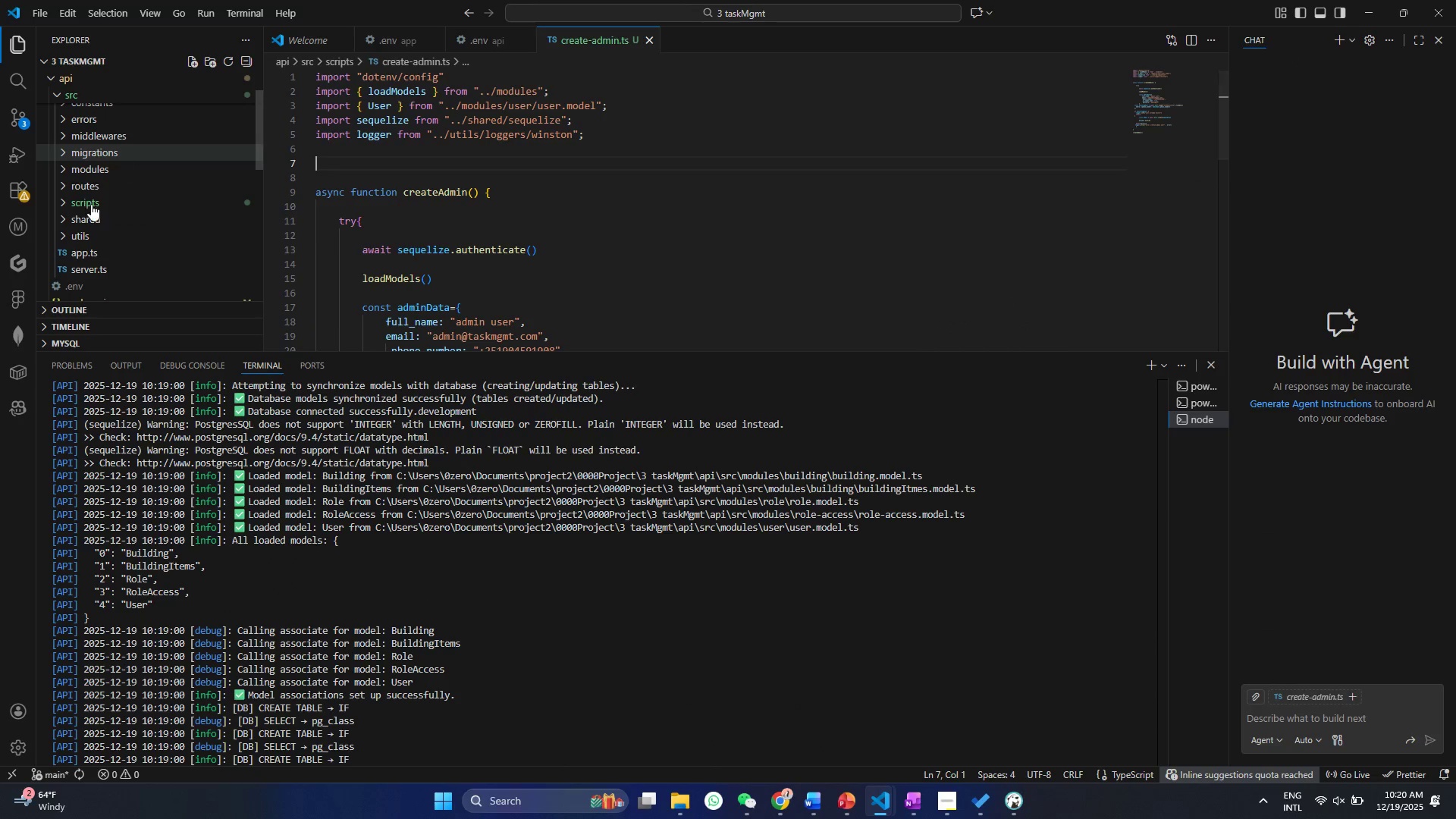 
scroll: coordinate [96, 149], scroll_direction: up, amount: 2.0
 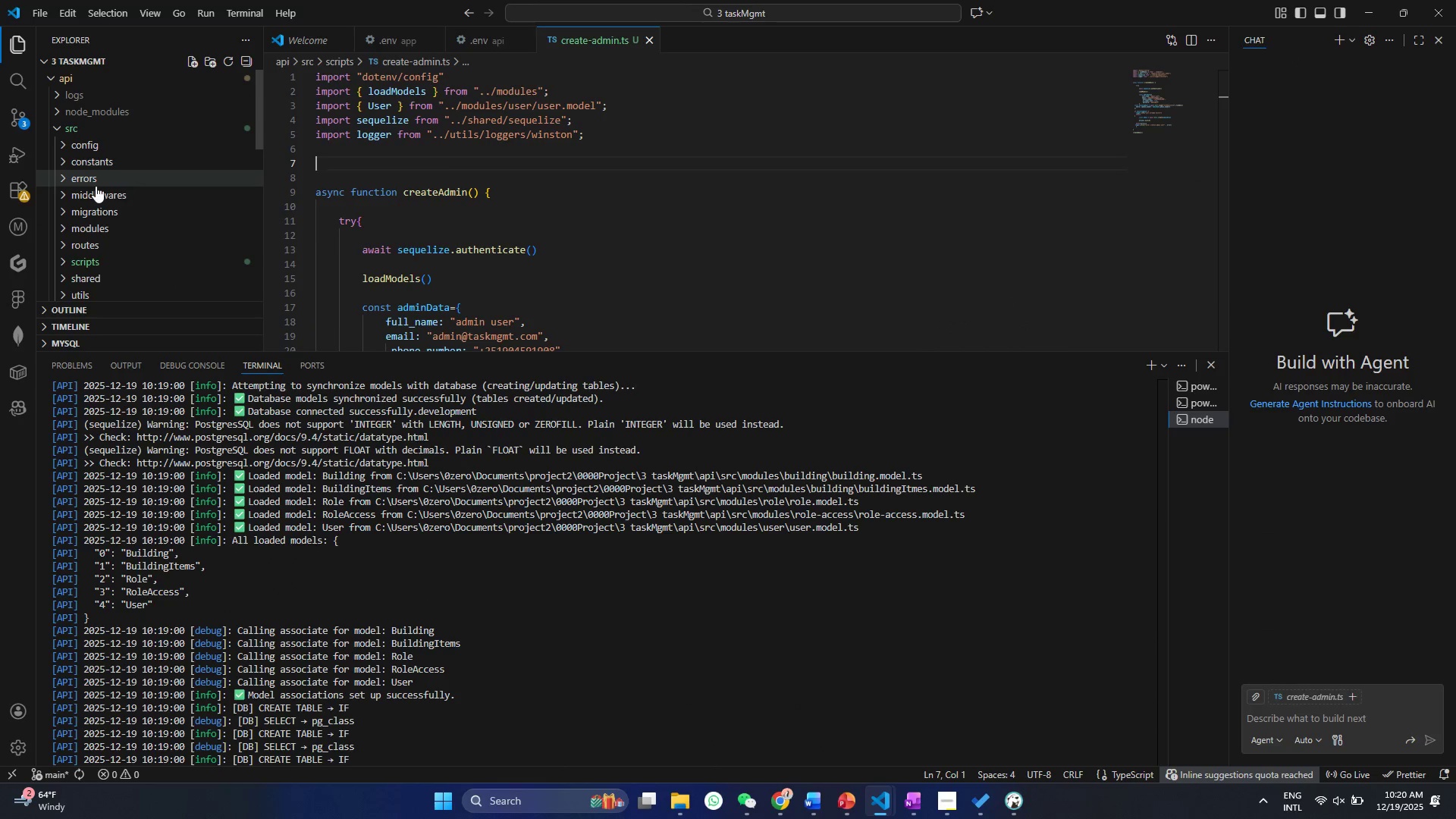 
scroll: coordinate [96, 186], scroll_direction: down, amount: 5.0
 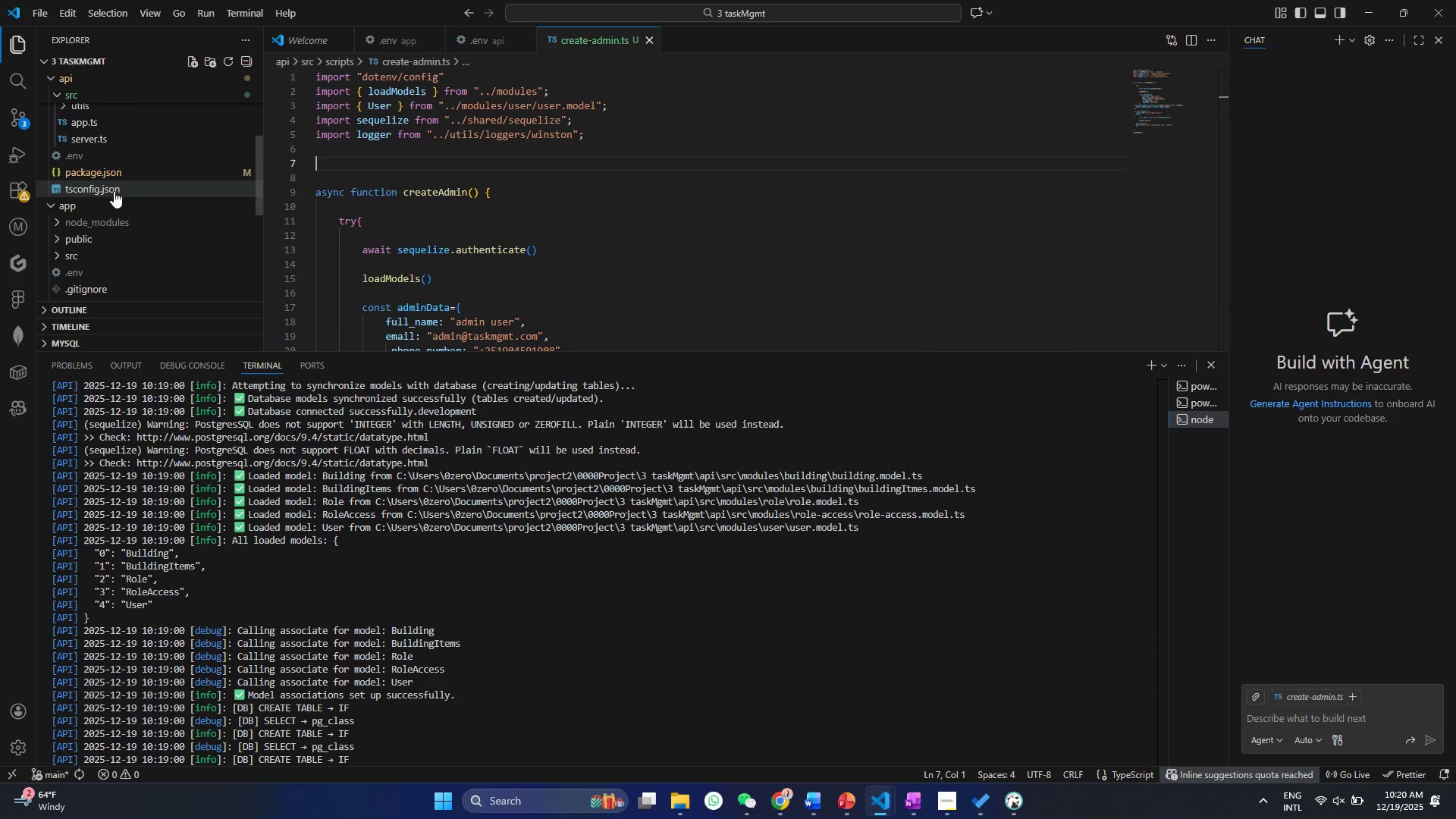 
left_click([115, 171])
 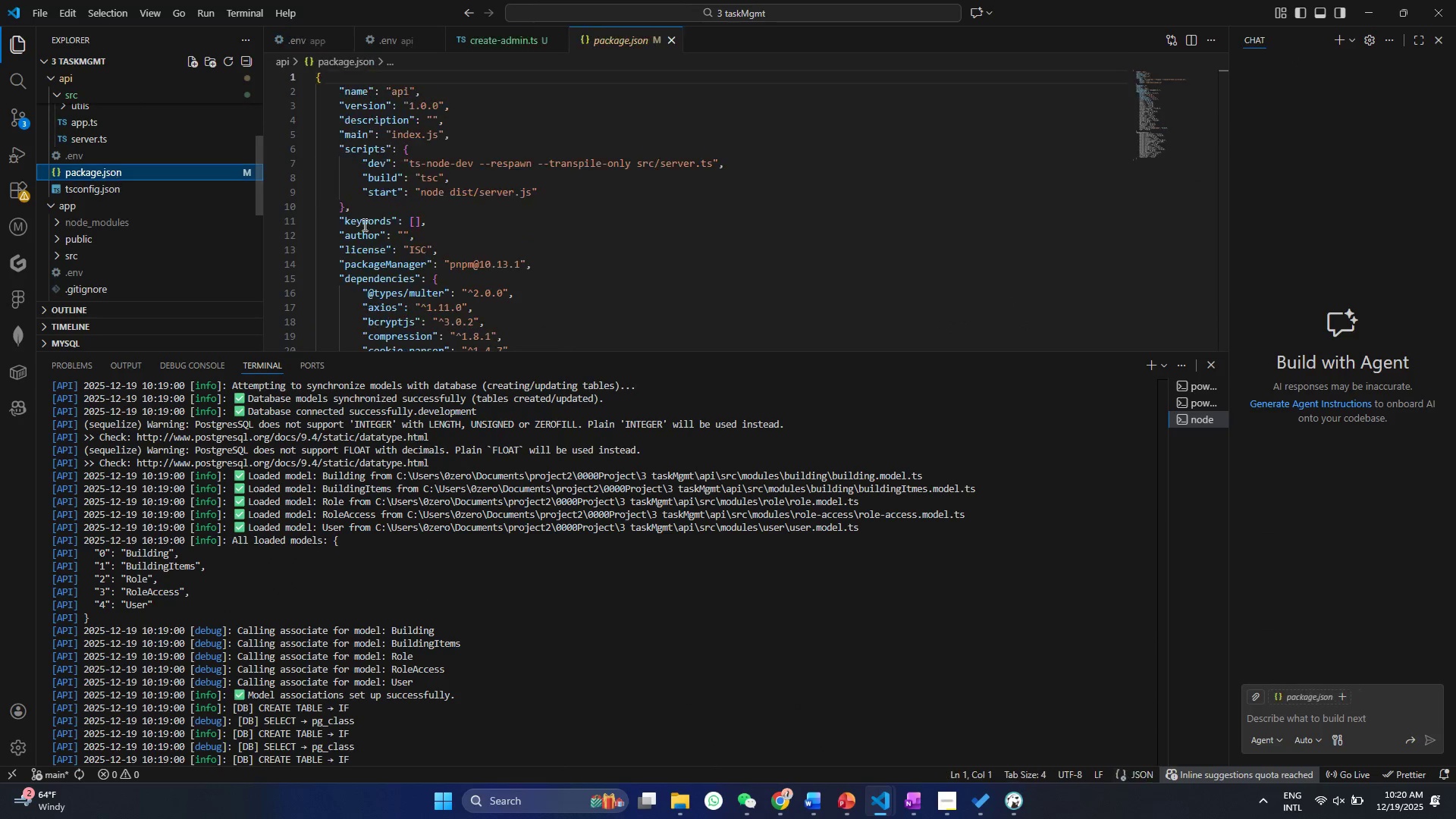 
mouse_move([484, 230])
 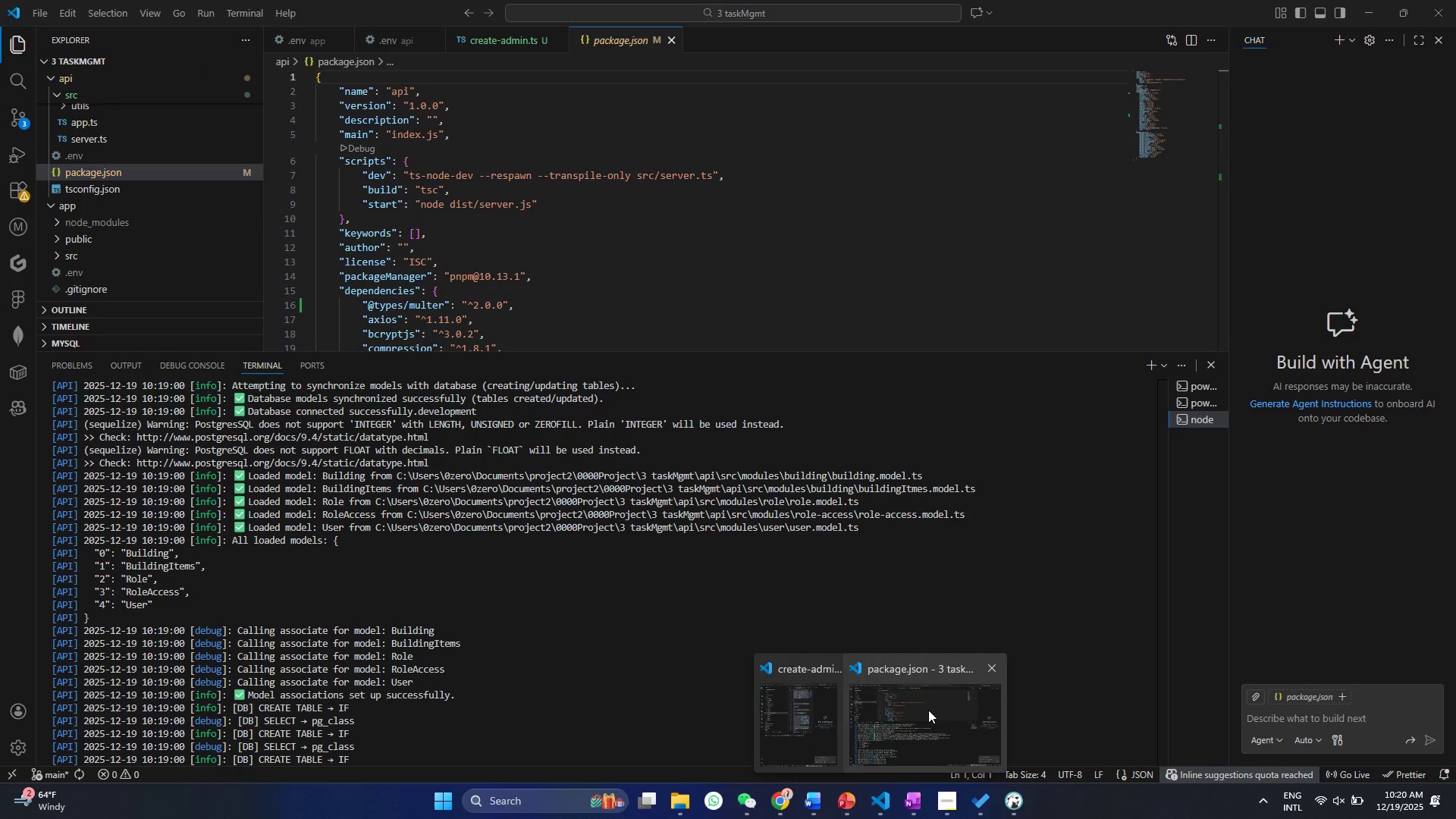 
left_click([811, 704])
 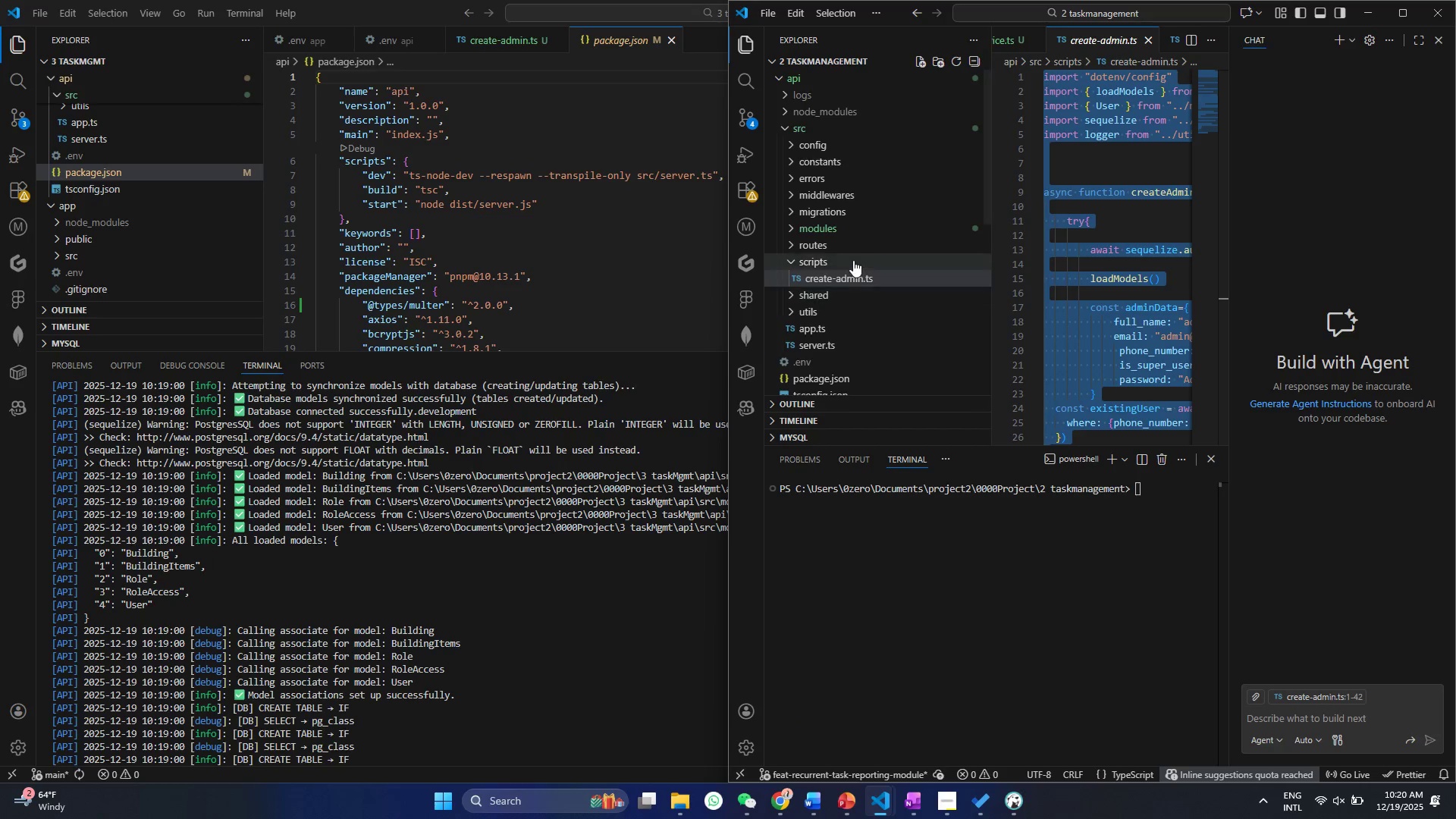 
scroll: coordinate [852, 260], scroll_direction: down, amount: 4.0
 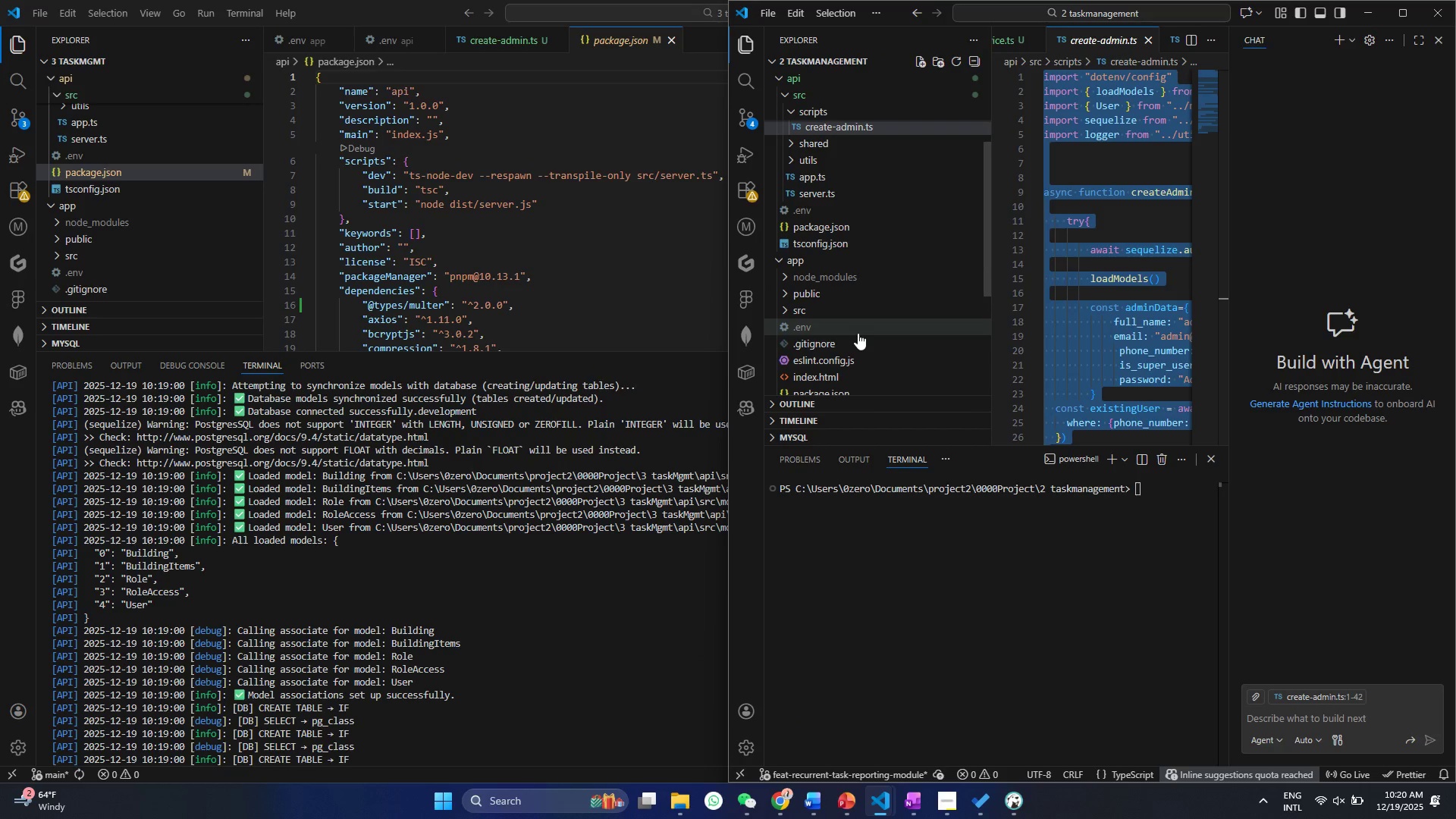 
scroll: coordinate [858, 333], scroll_direction: up, amount: 1.0
 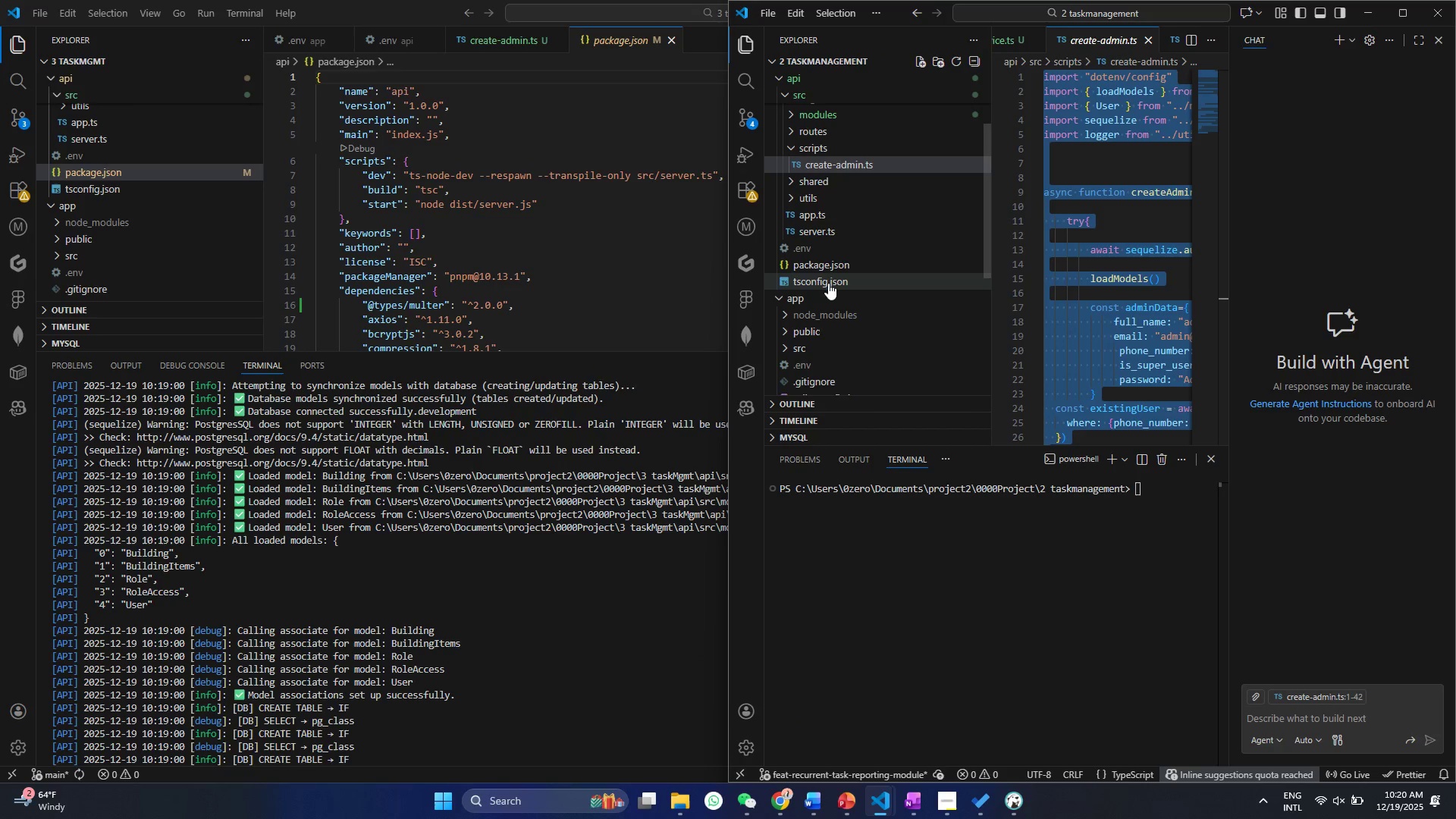 
left_click([830, 258])
 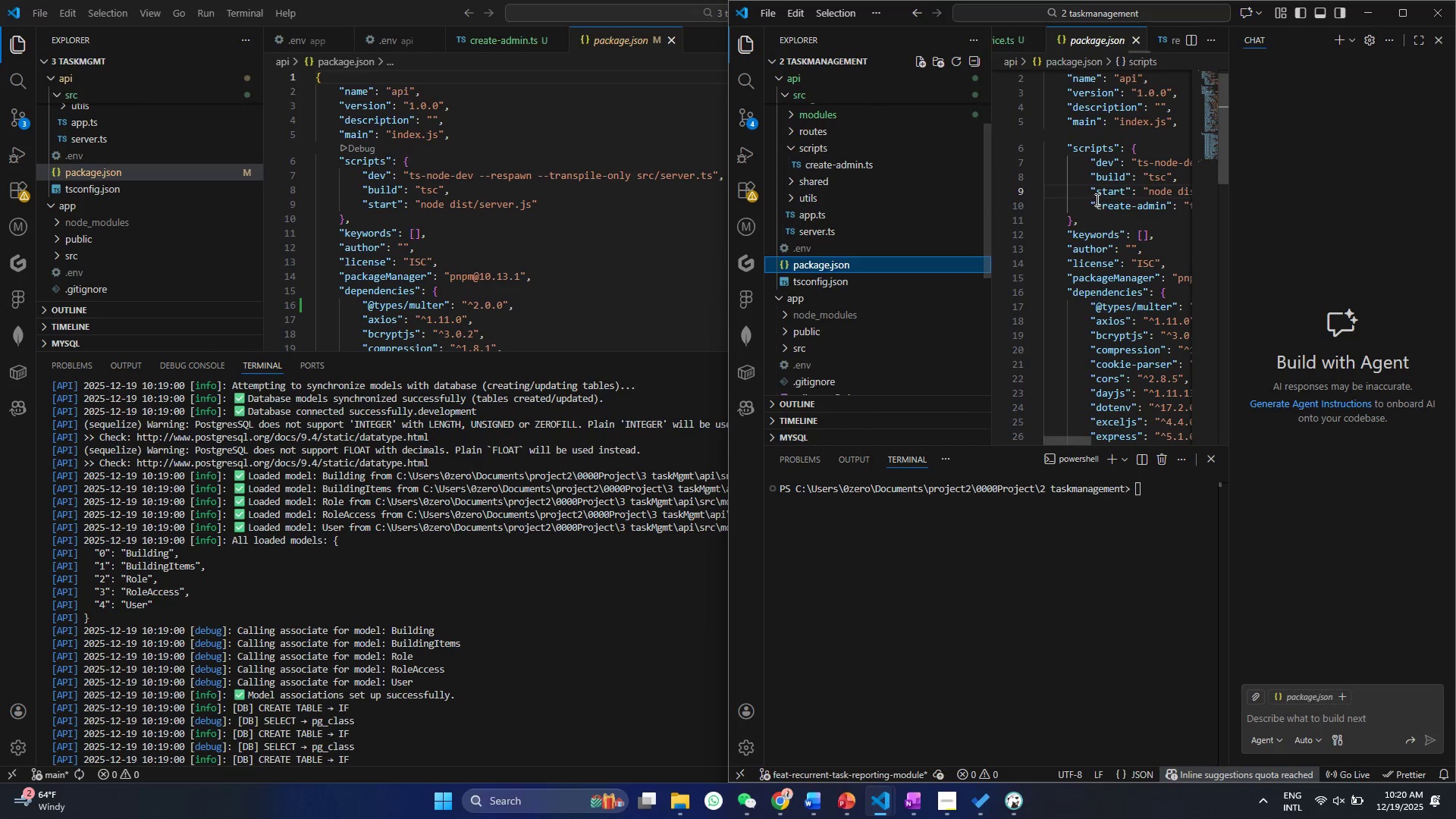 
left_click([1097, 199])
 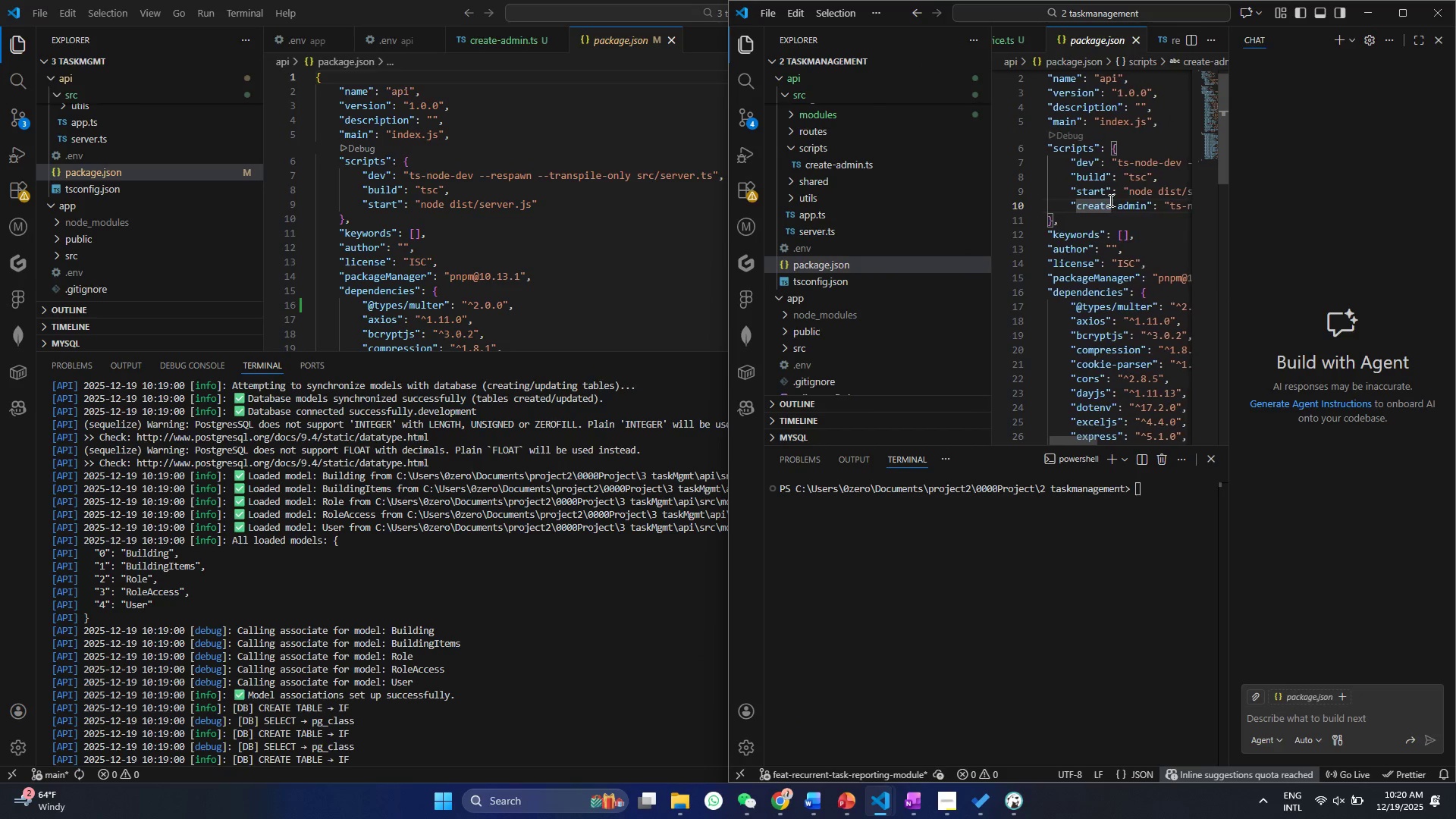 
double_click([1109, 206])
 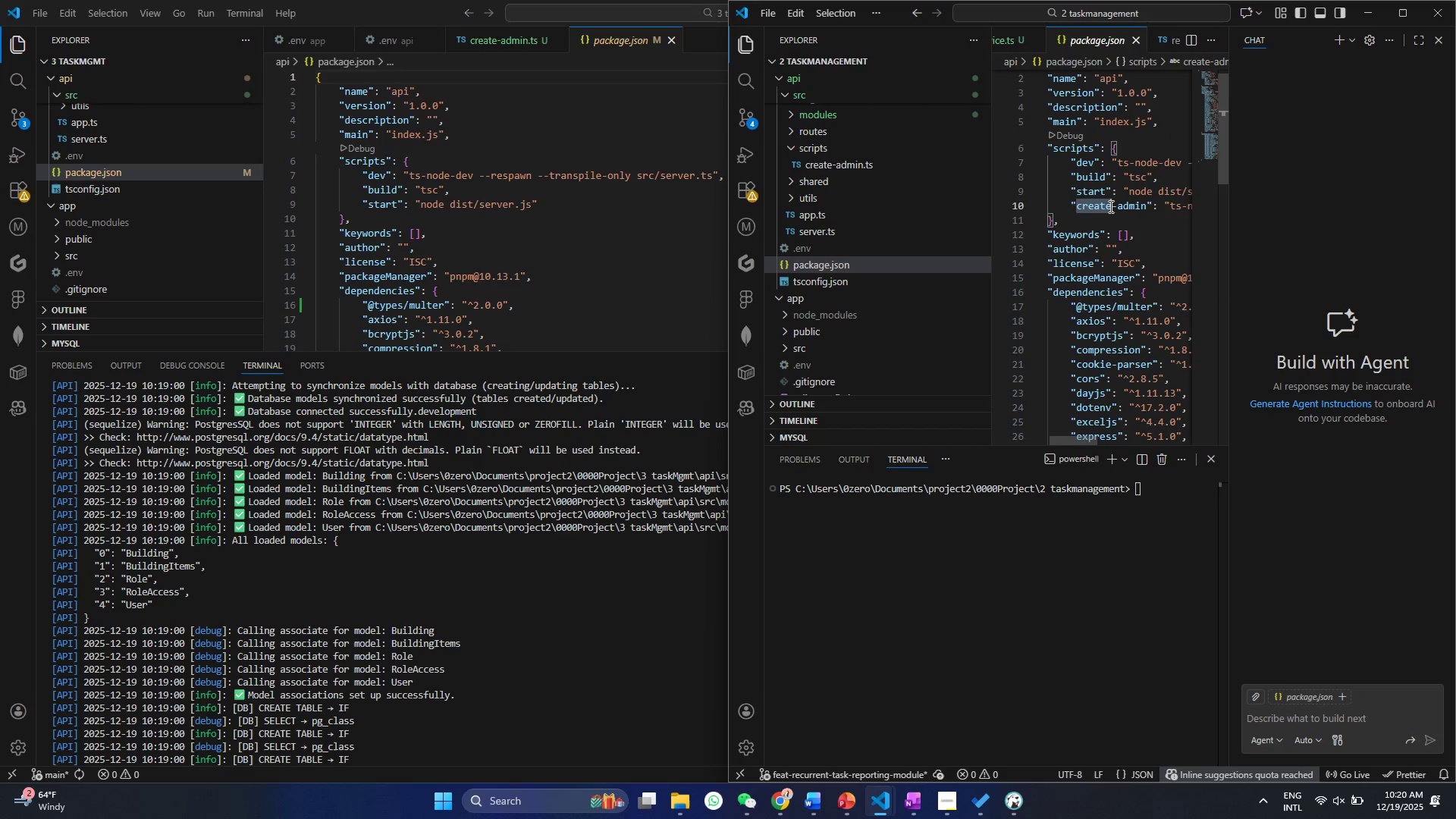 
triple_click([1109, 206])
 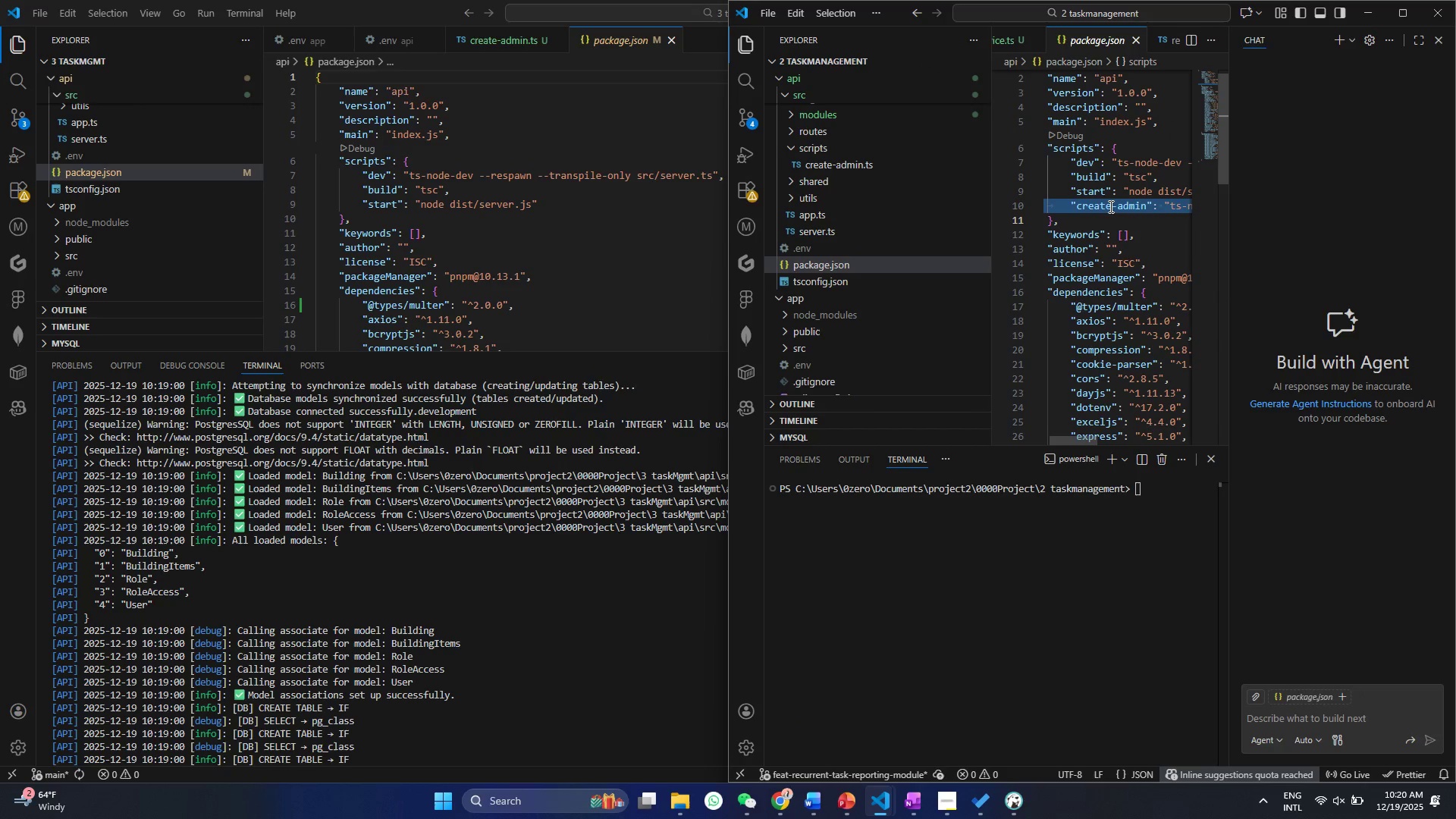 
key(Control+ControlLeft)
 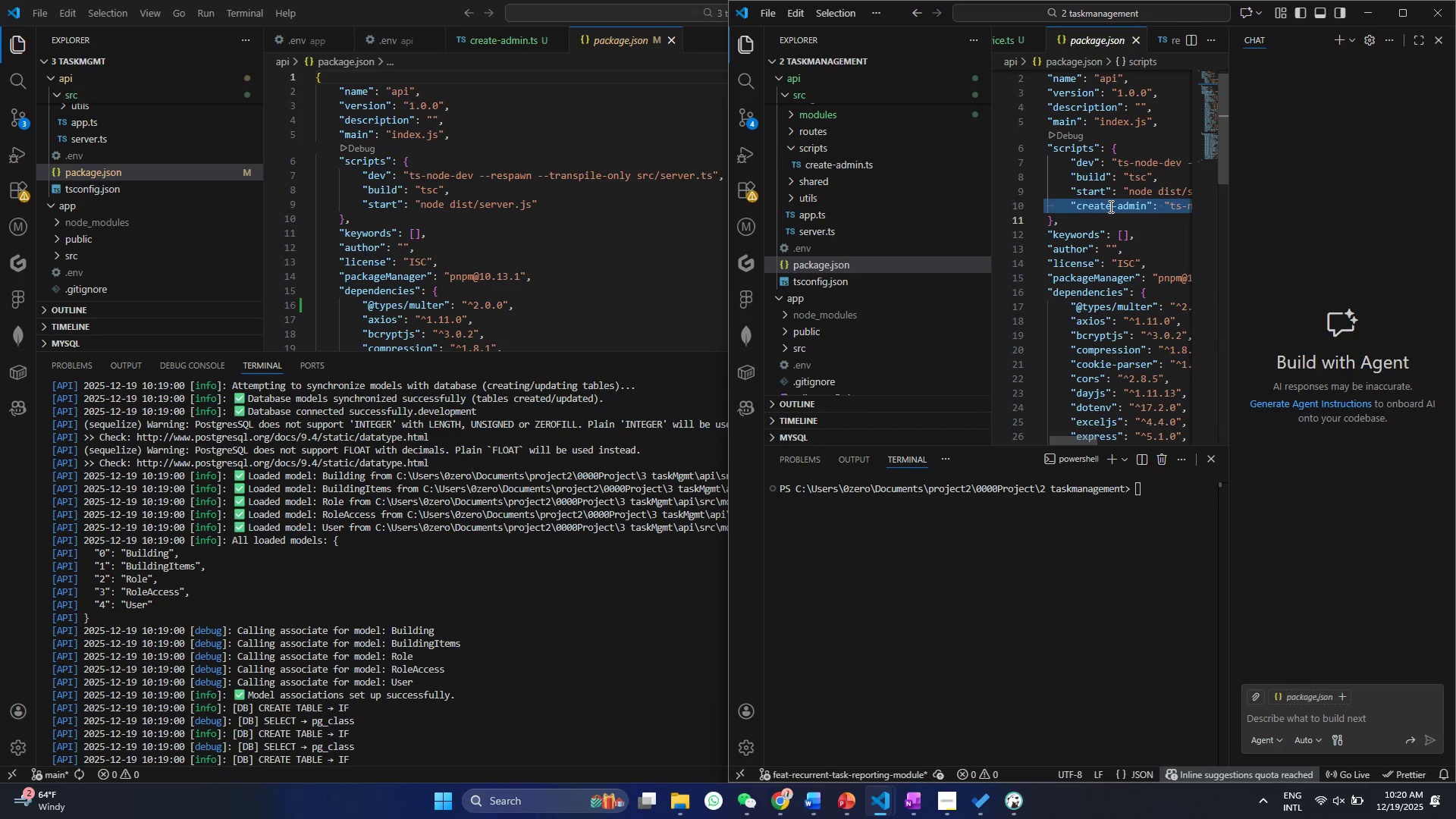 
key(Control+C)
 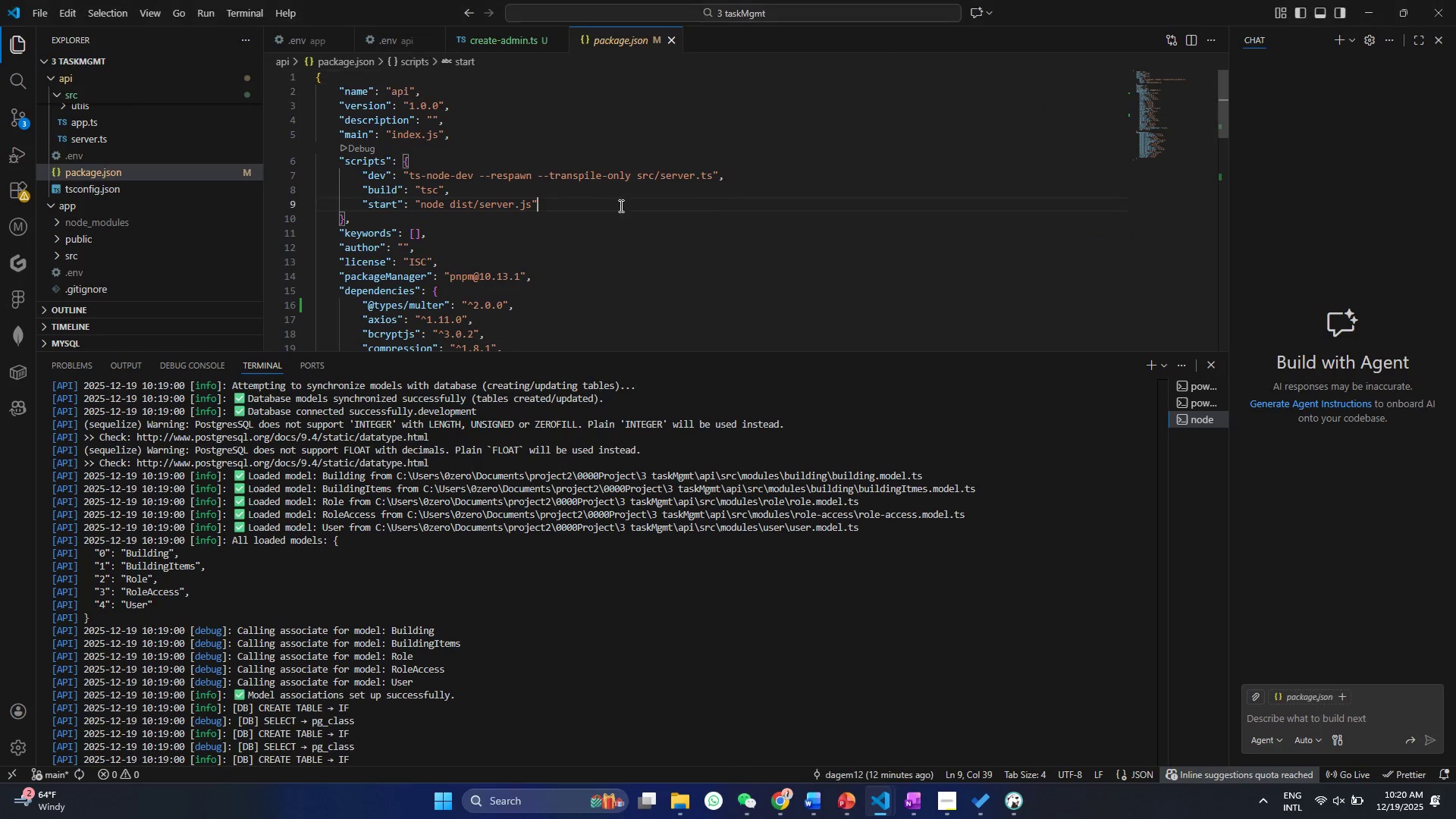 
double_click([592, 206])
 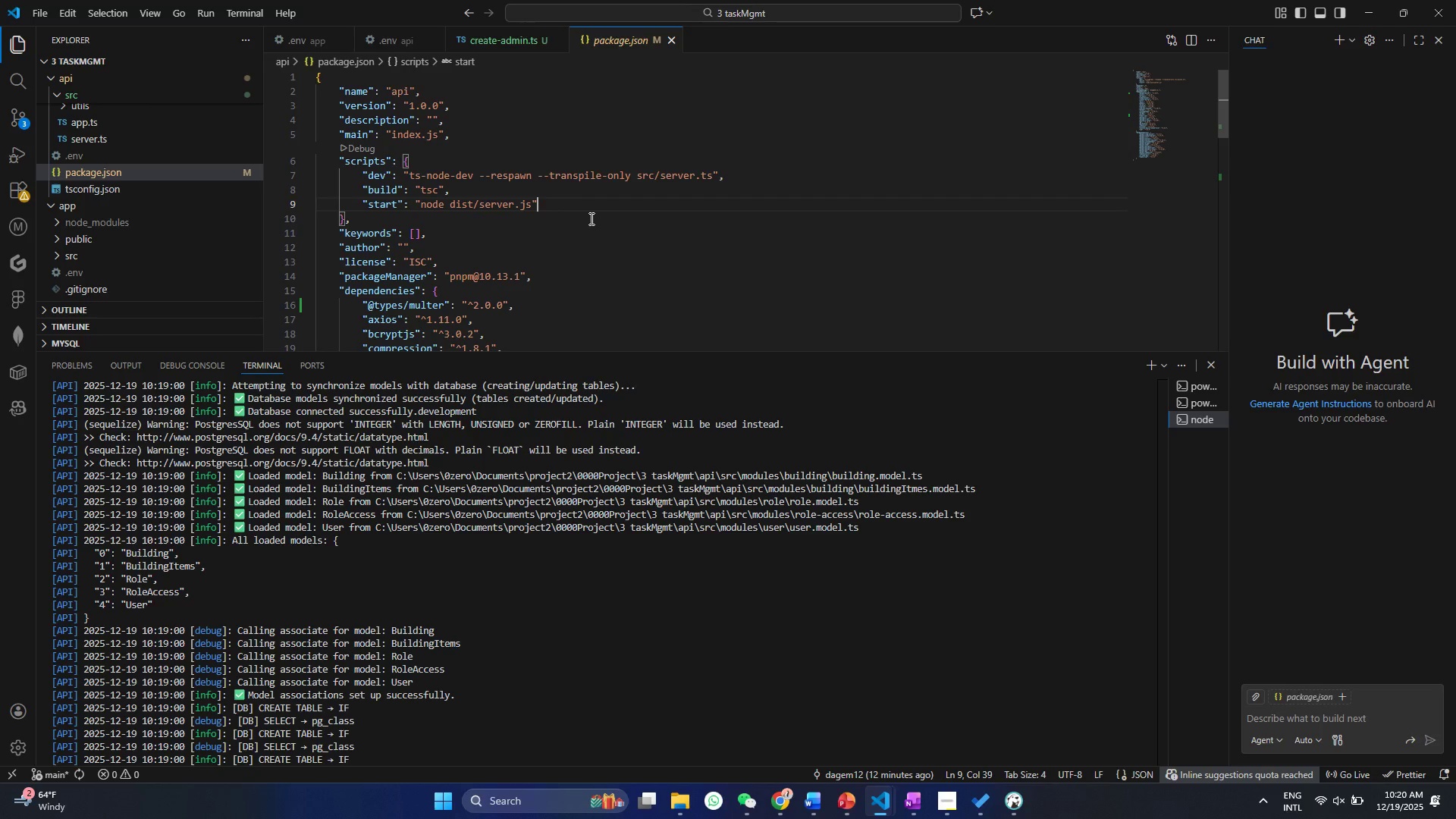 
key(Comma)
 